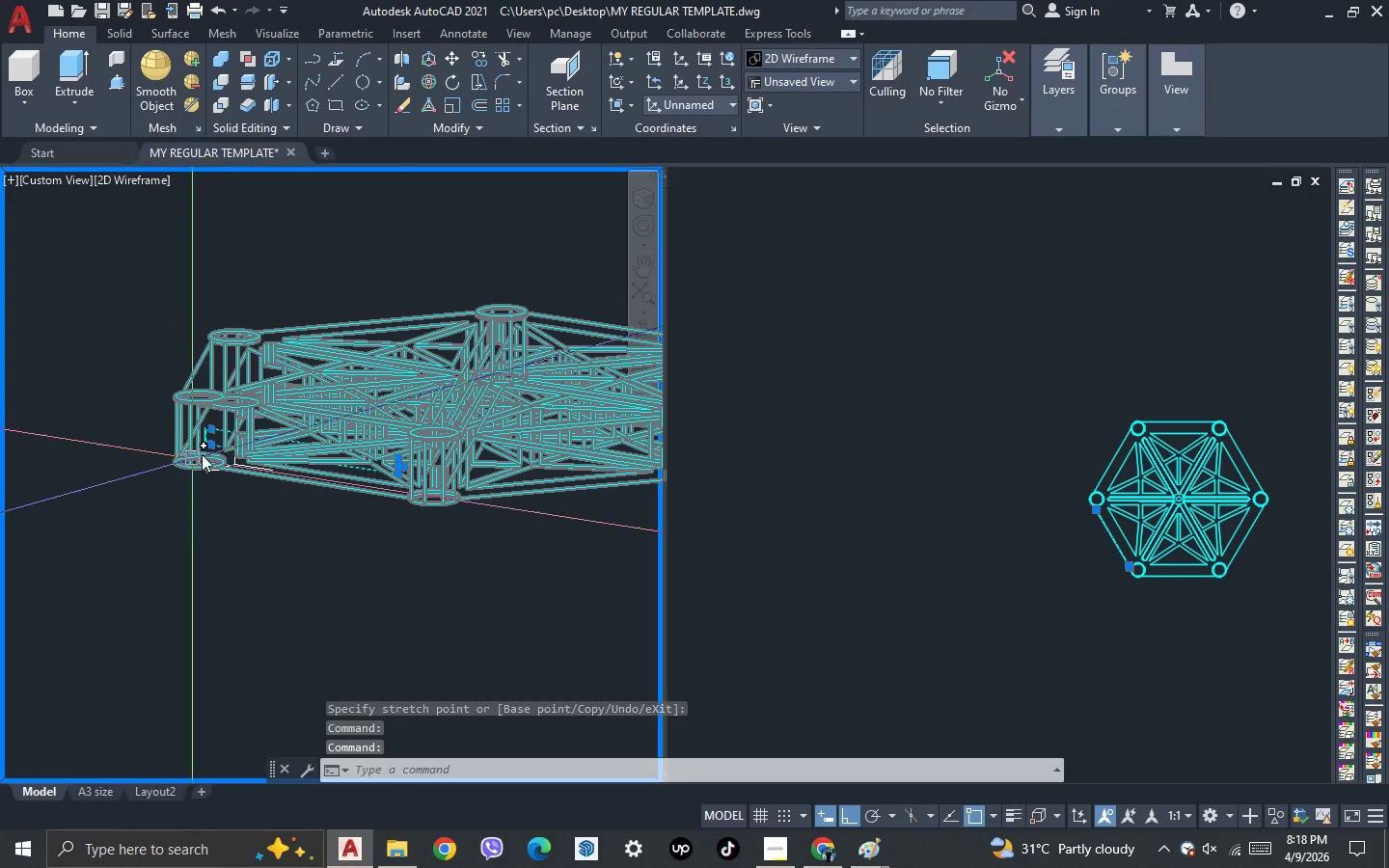 
scroll: coordinate [208, 446], scroll_direction: up, amount: 4.0
 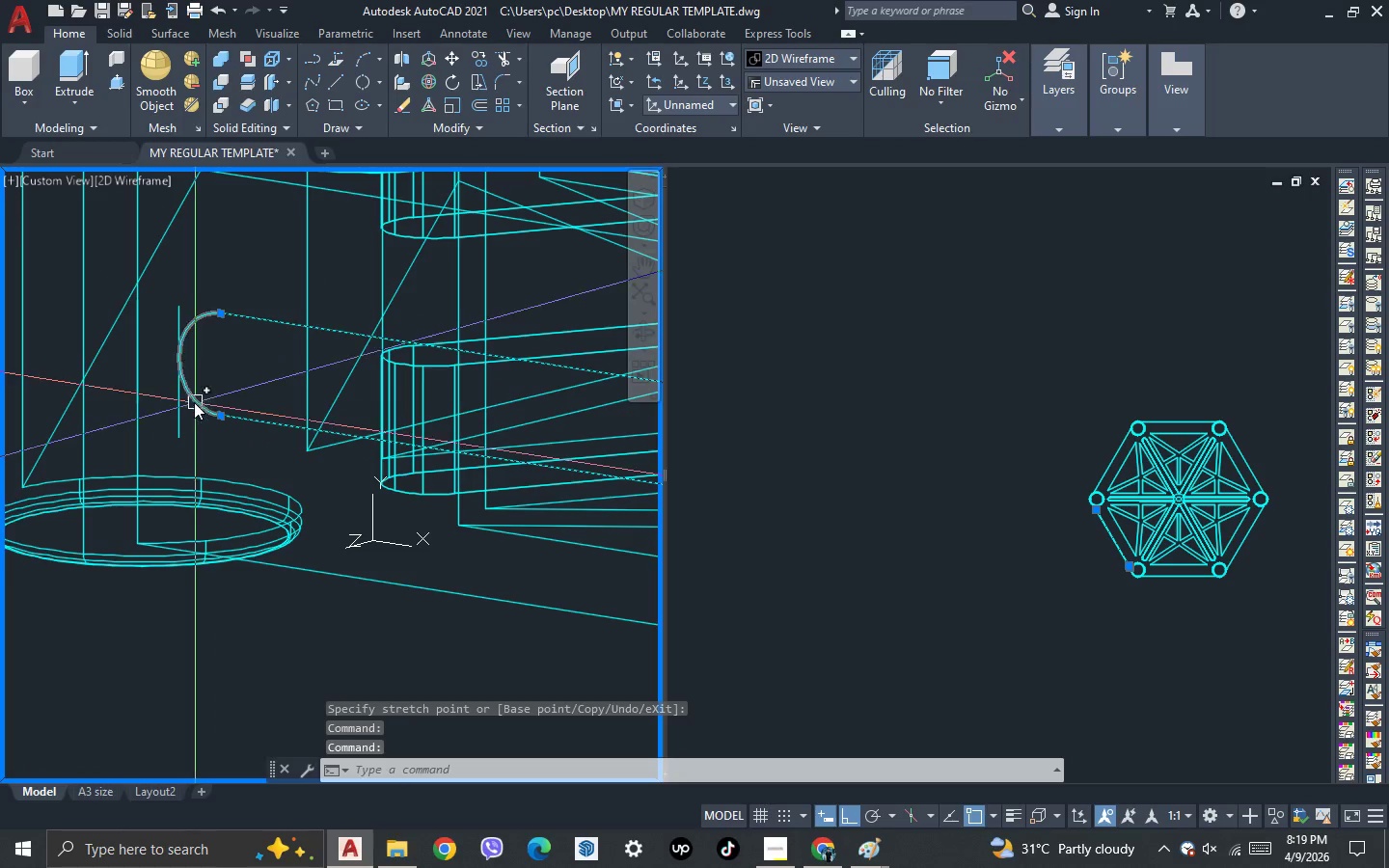 
left_click([193, 403])
 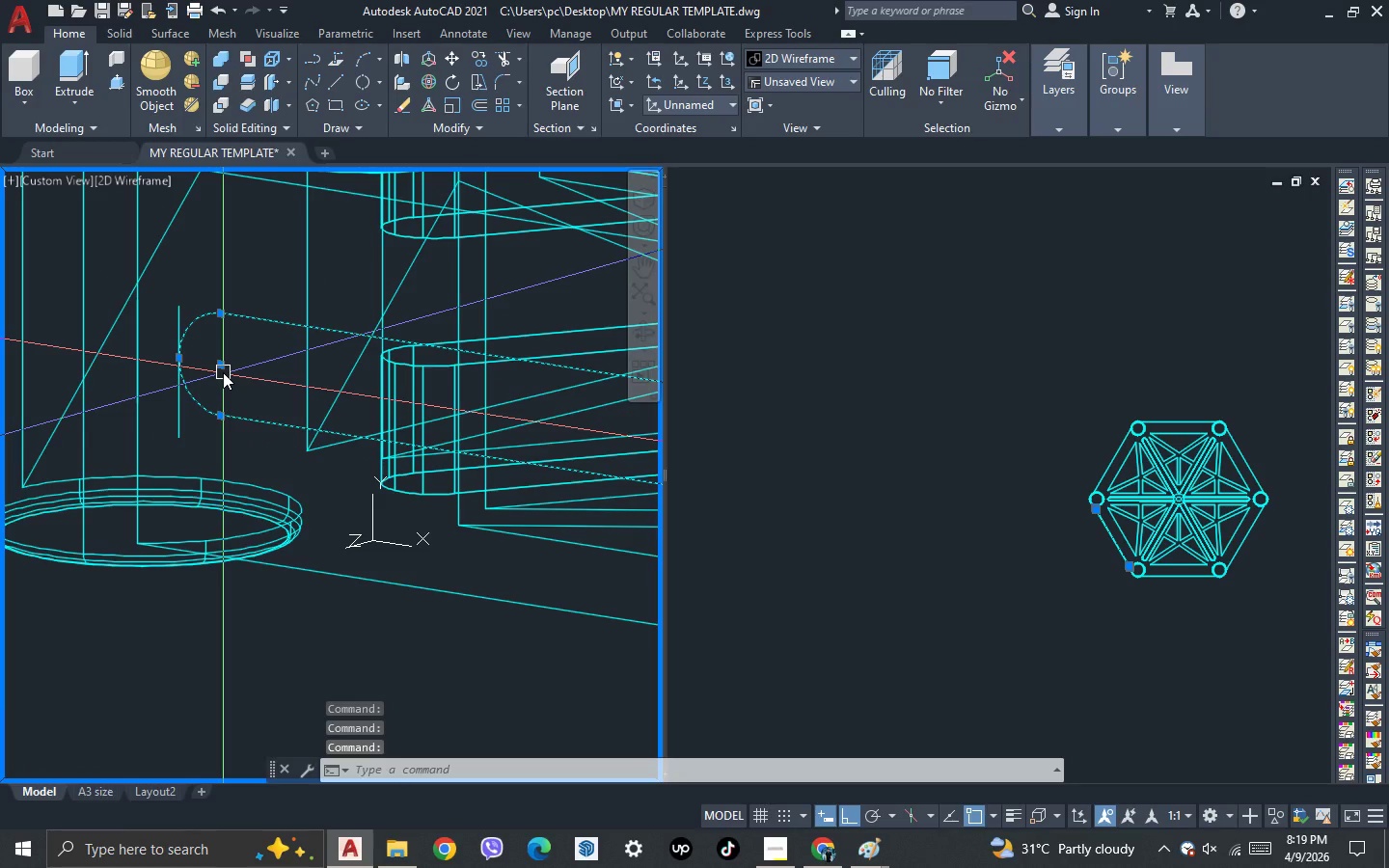 
key(J)
 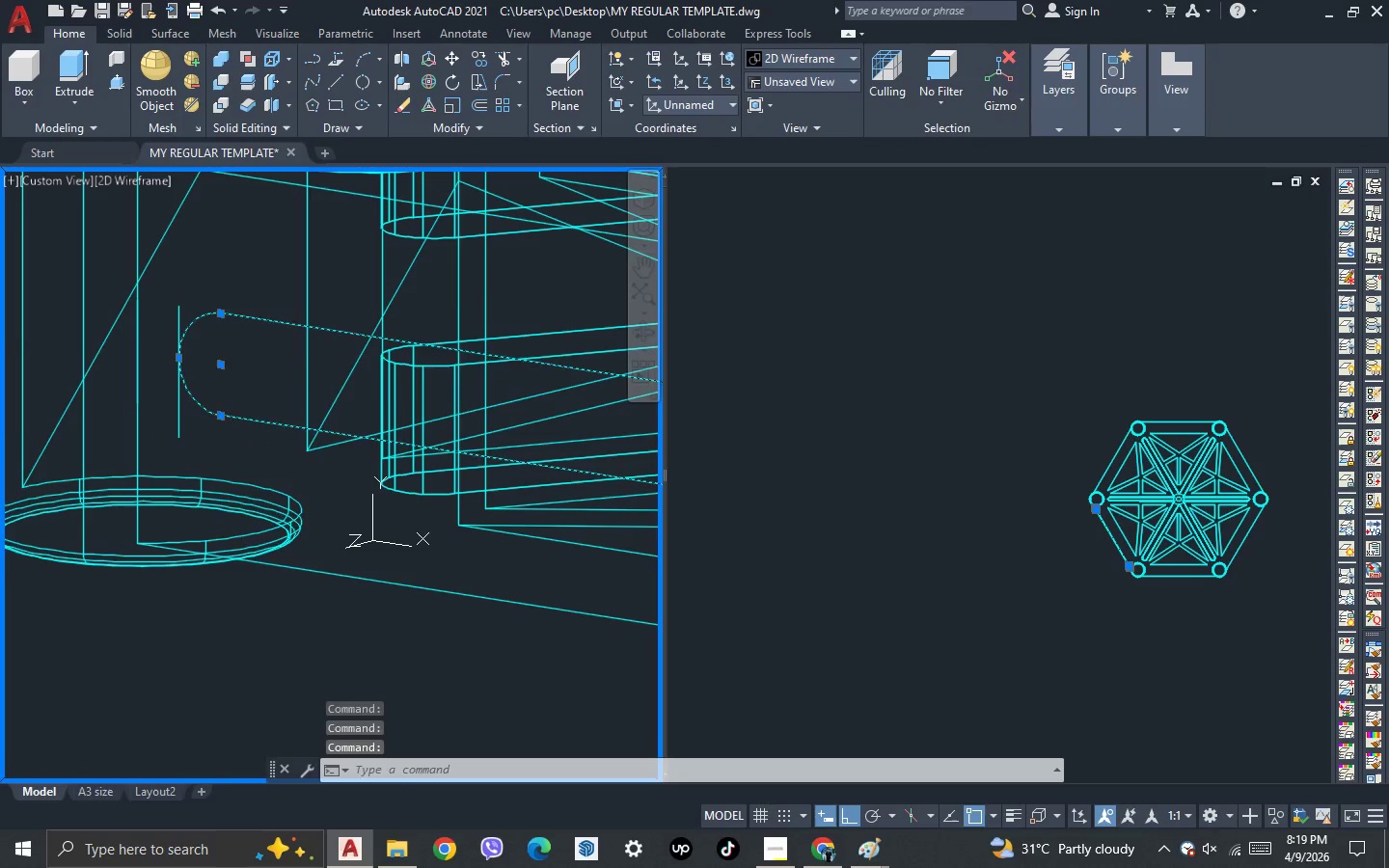 
key(Space)
 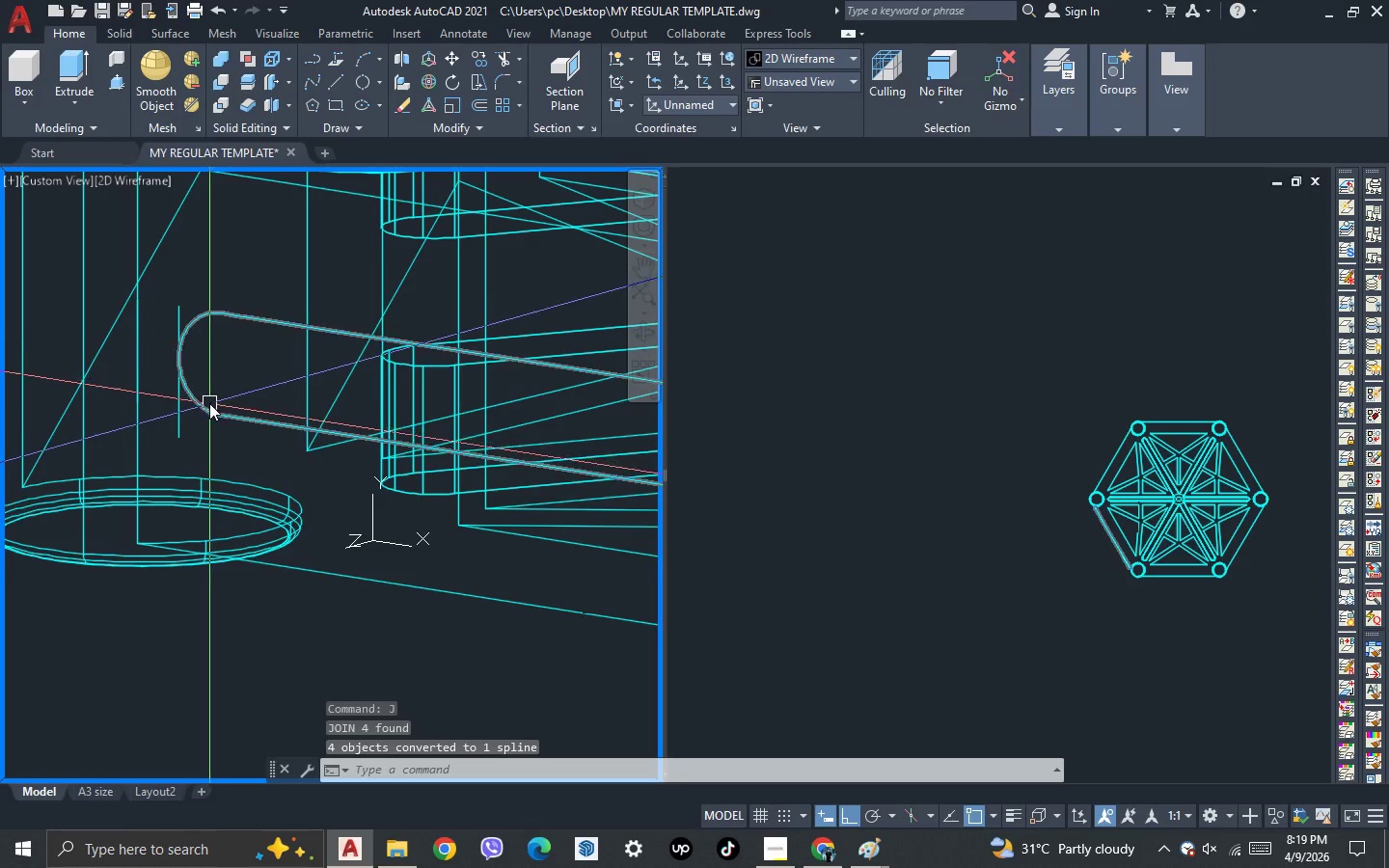 
left_click_drag(start_coordinate=[206, 407], to_coordinate=[200, 411])
 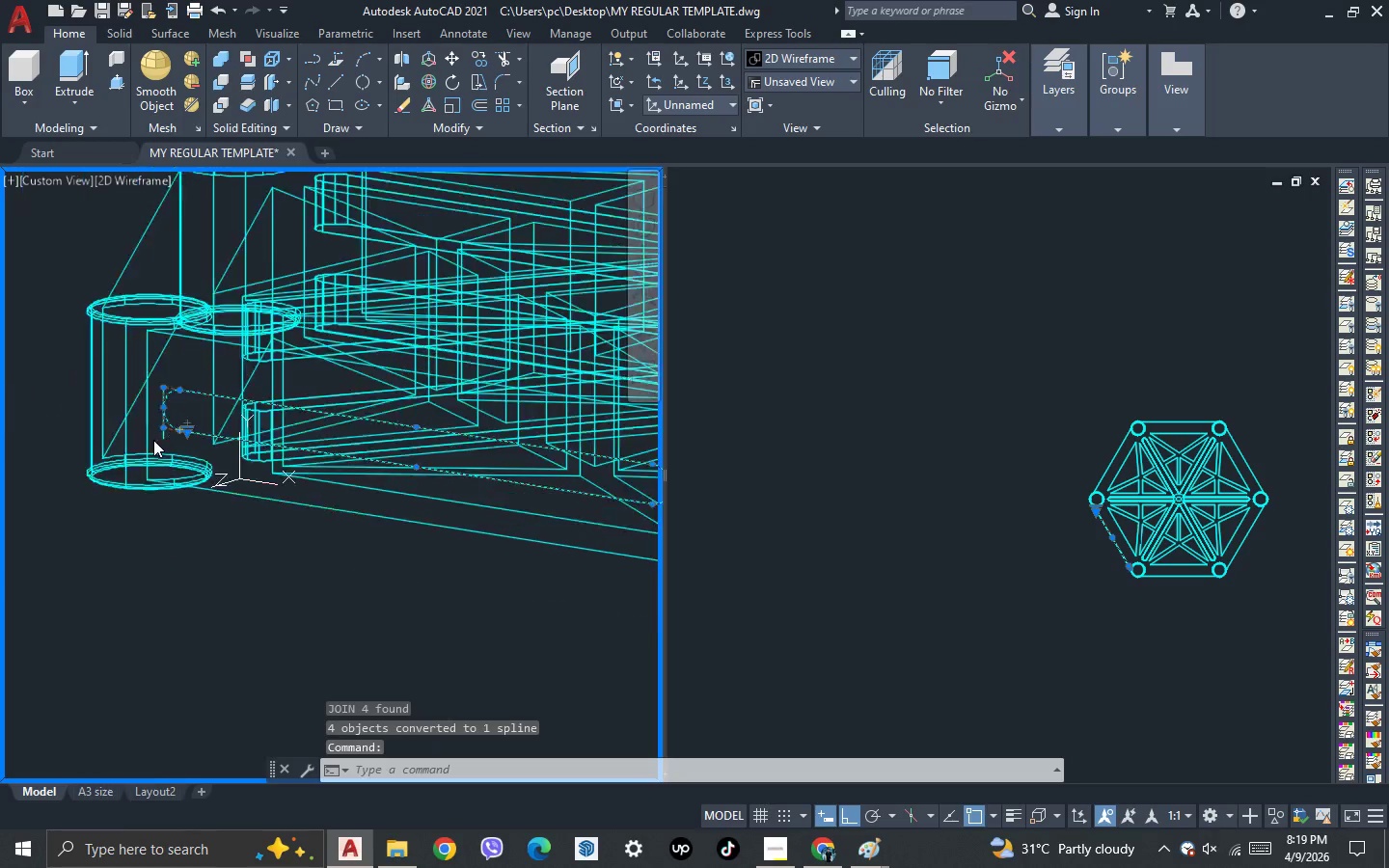 
scroll: coordinate [153, 439], scroll_direction: down, amount: 3.0
 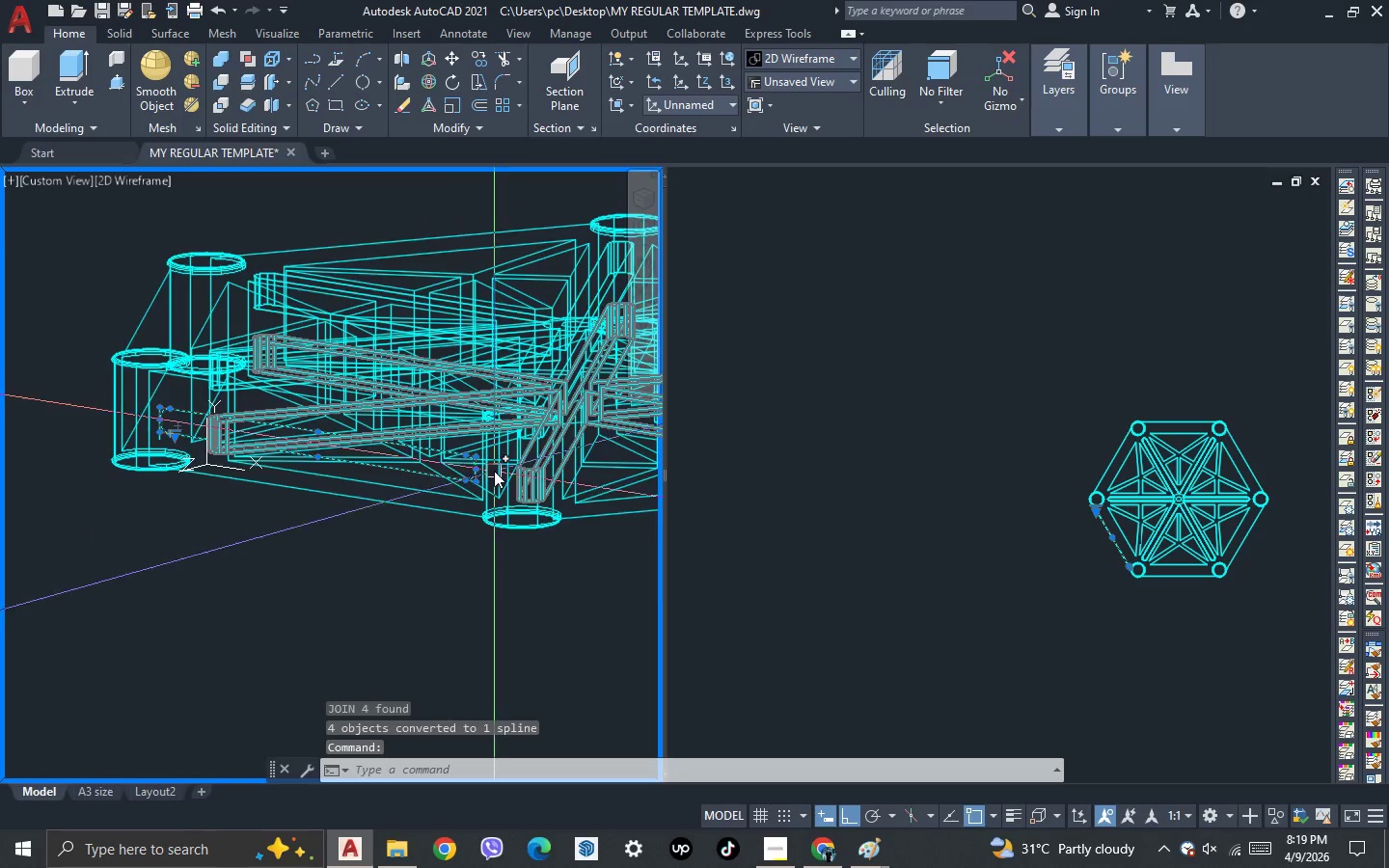 
scroll: coordinate [464, 493], scroll_direction: up, amount: 4.0
 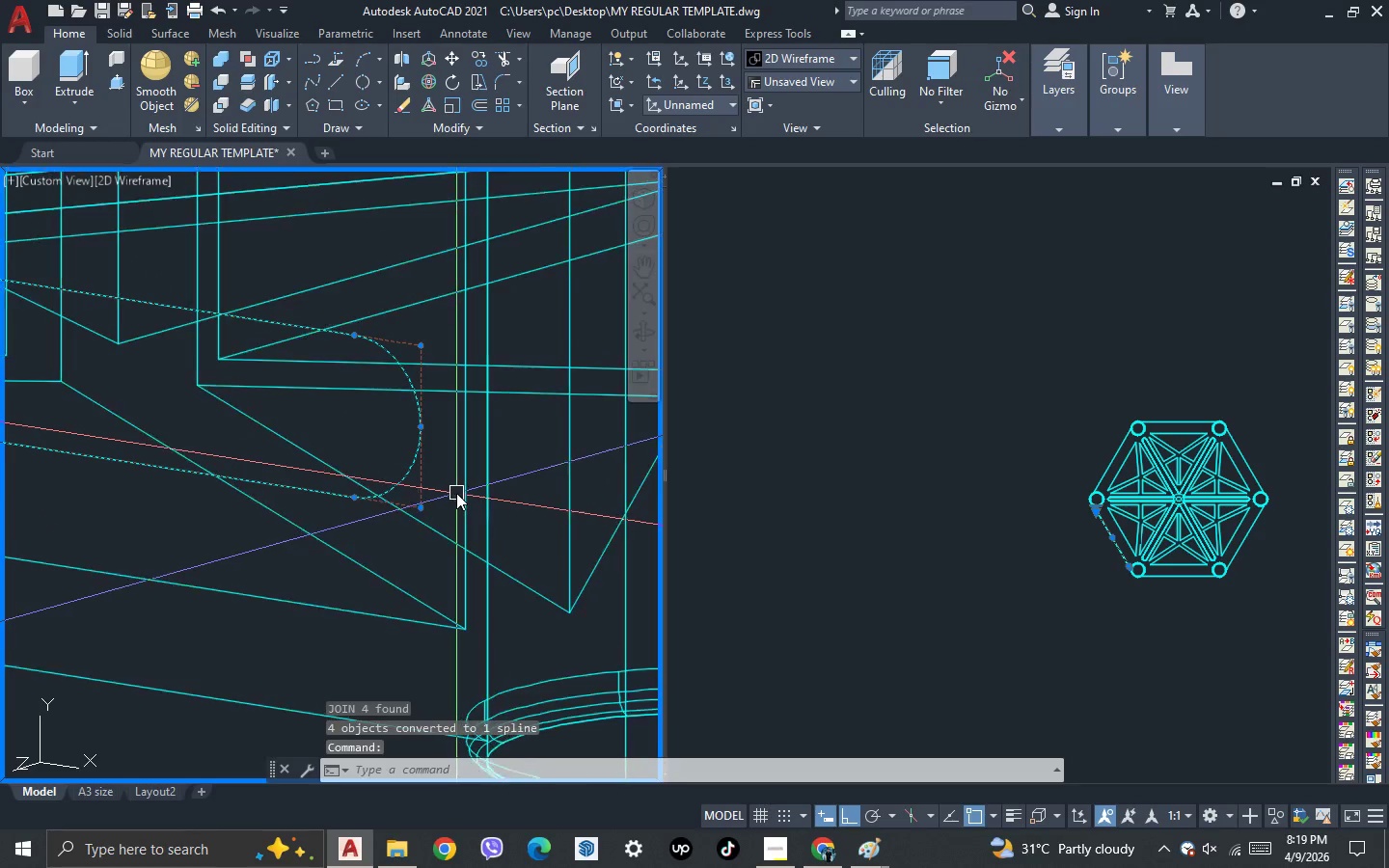 
key(Escape)
 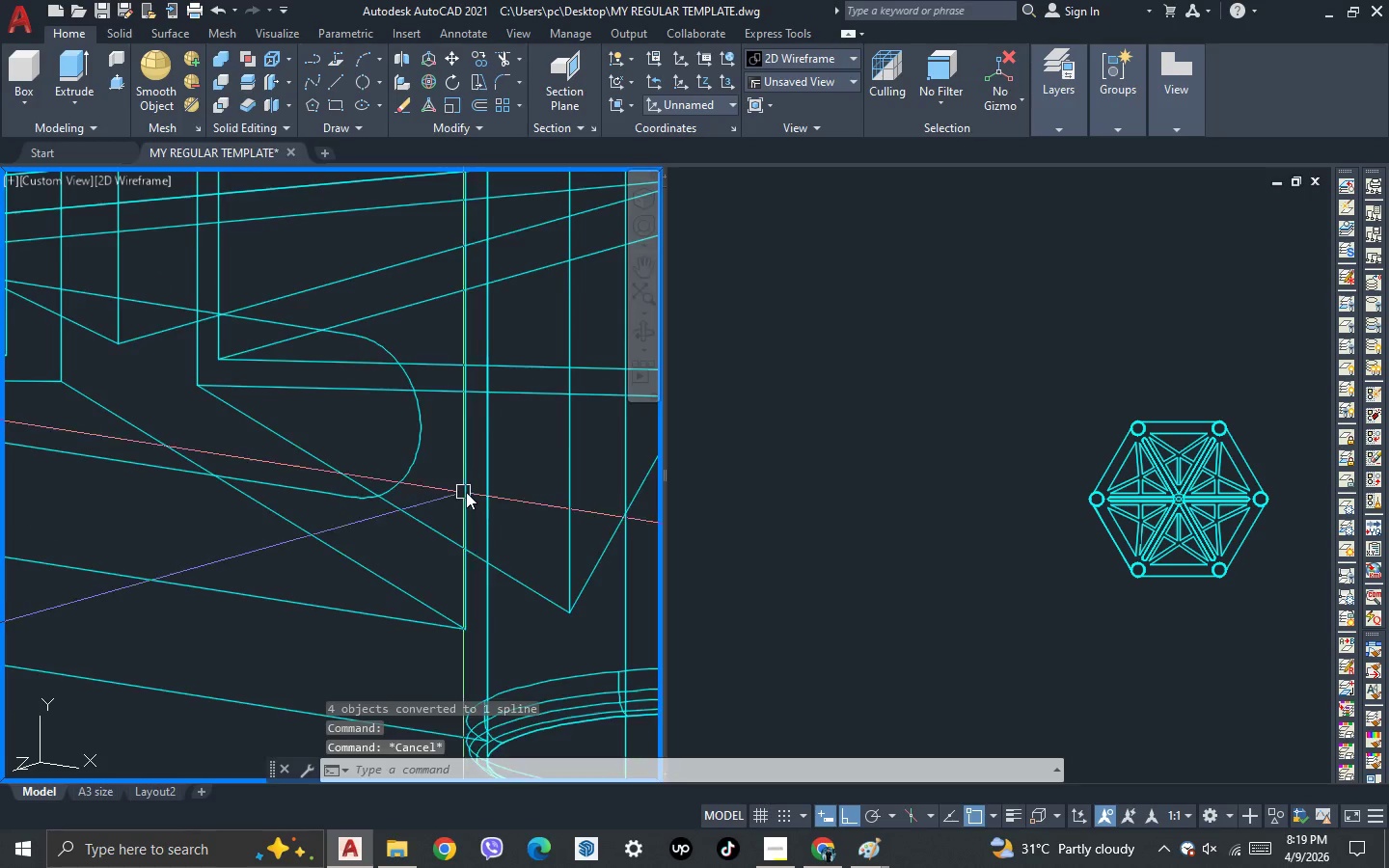 
scroll: coordinate [469, 492], scroll_direction: down, amount: 5.0
 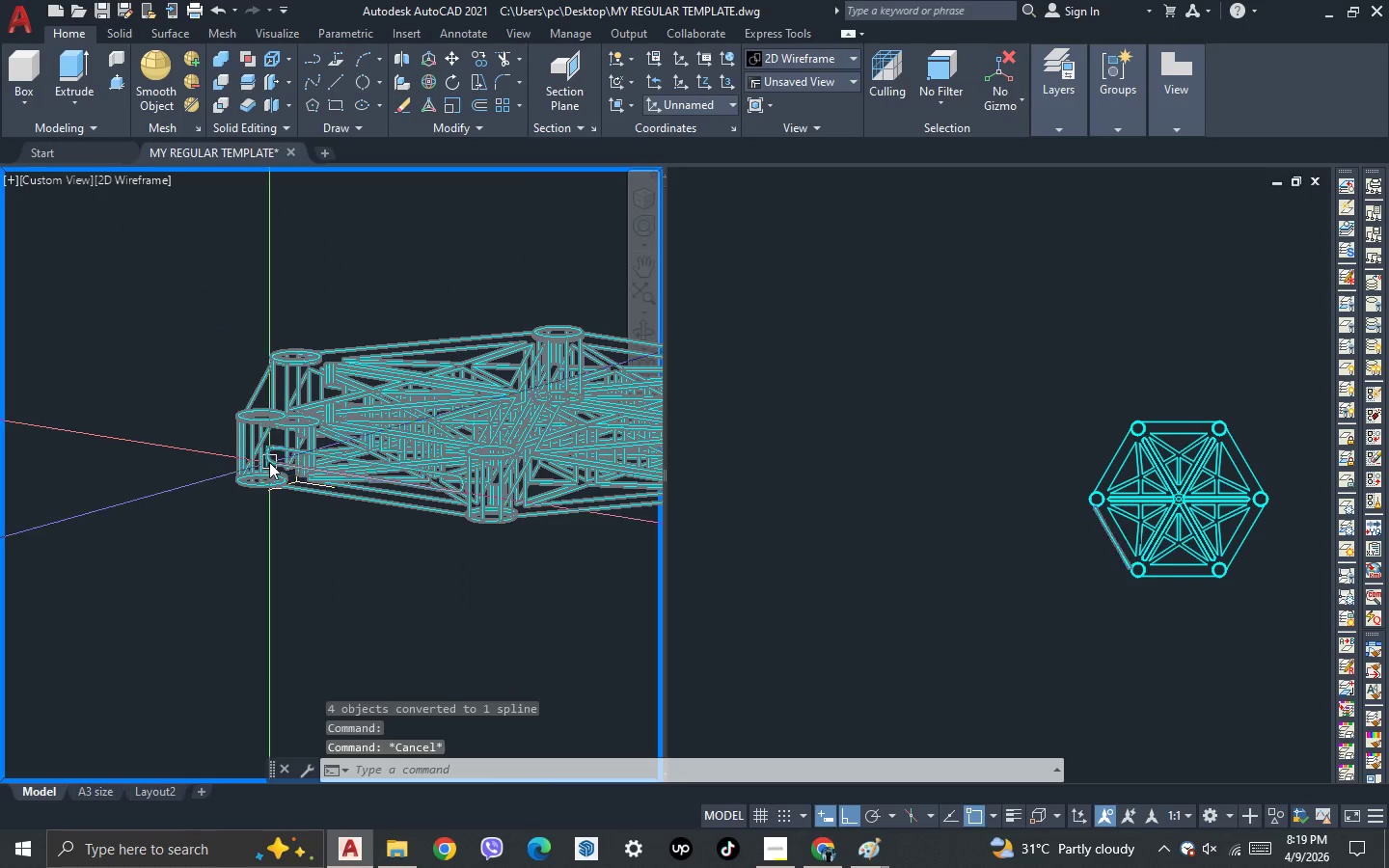 
scroll: coordinate [260, 444], scroll_direction: up, amount: 4.0
 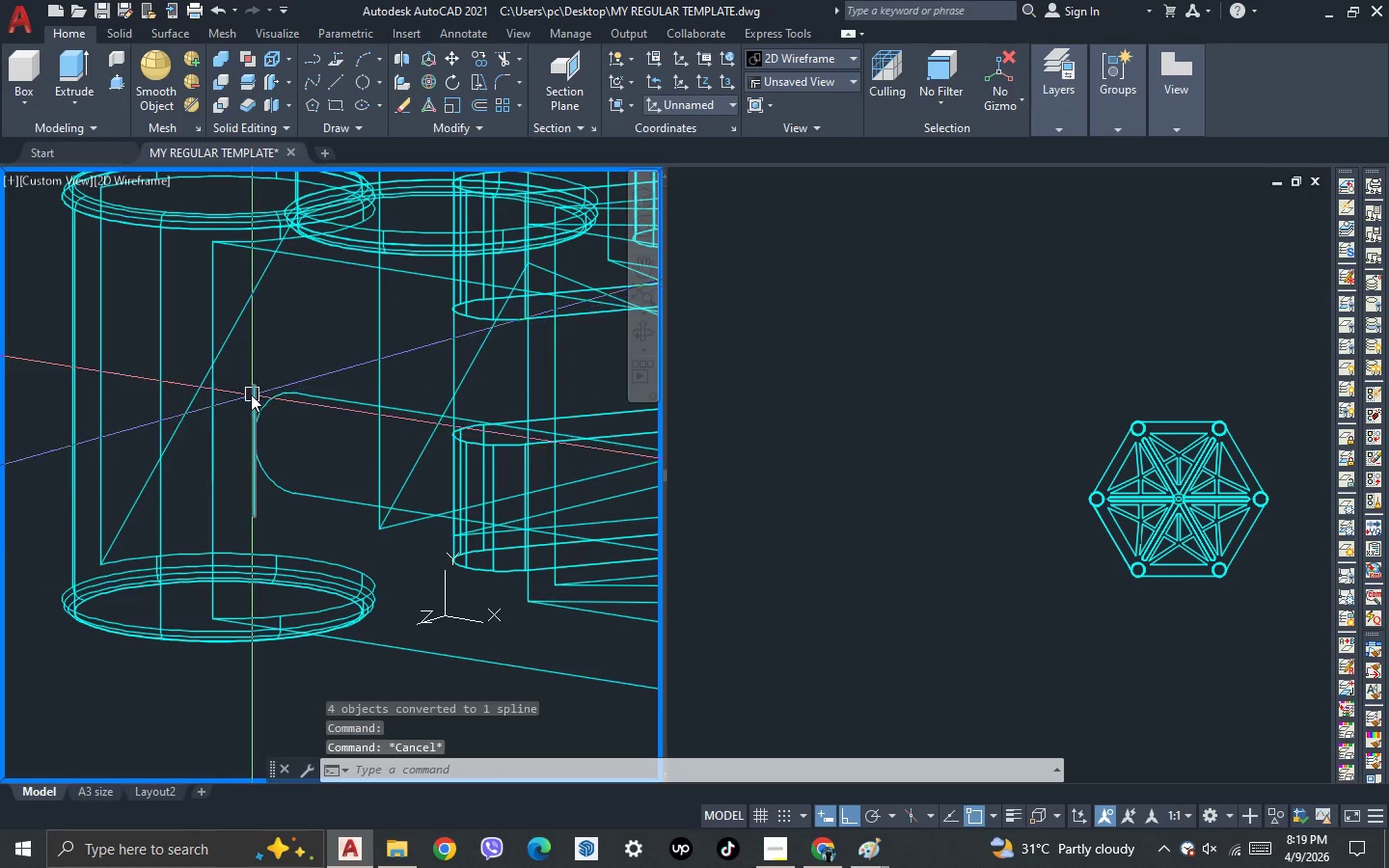 
left_click([251, 393])
 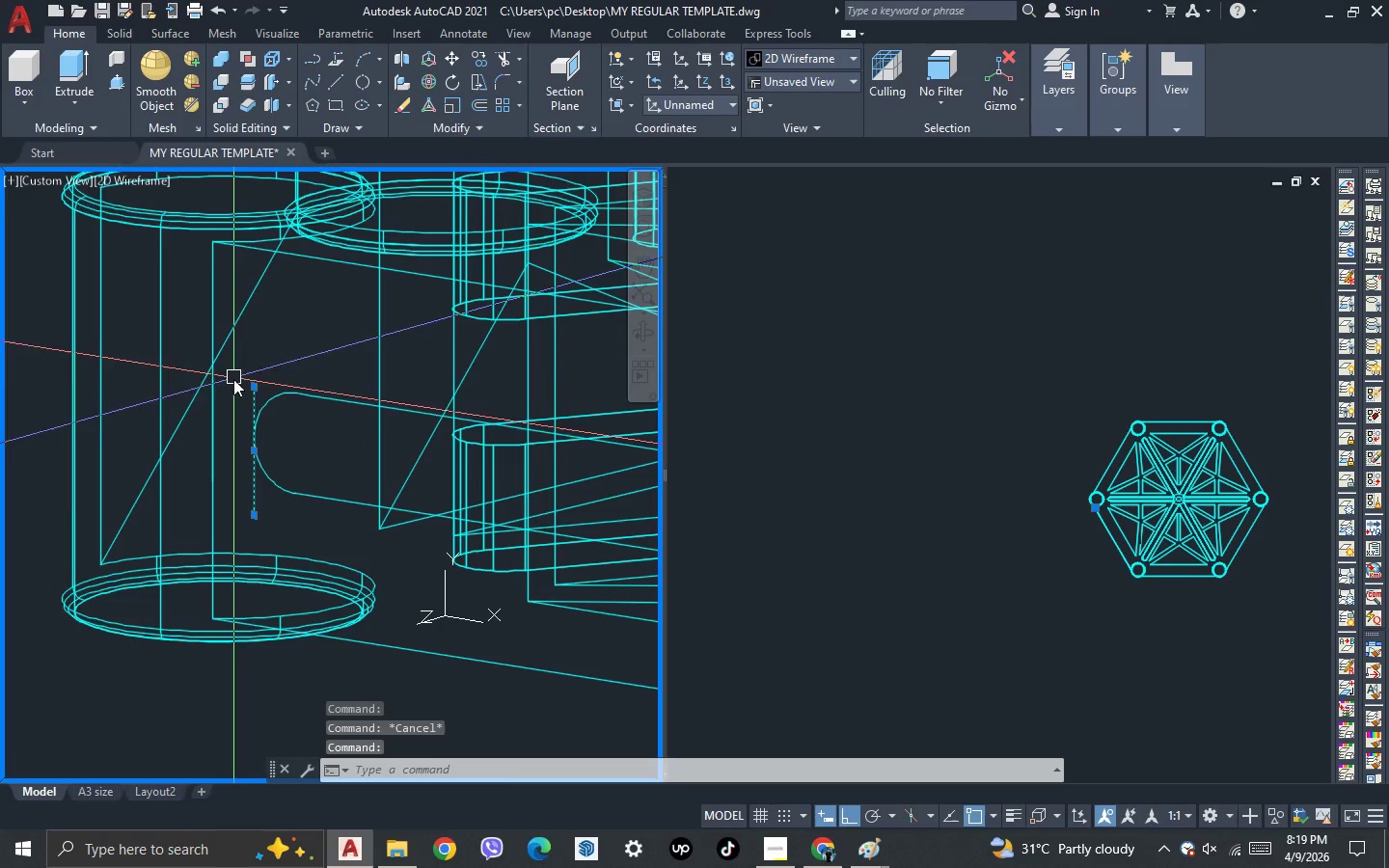 
key(Delete)
 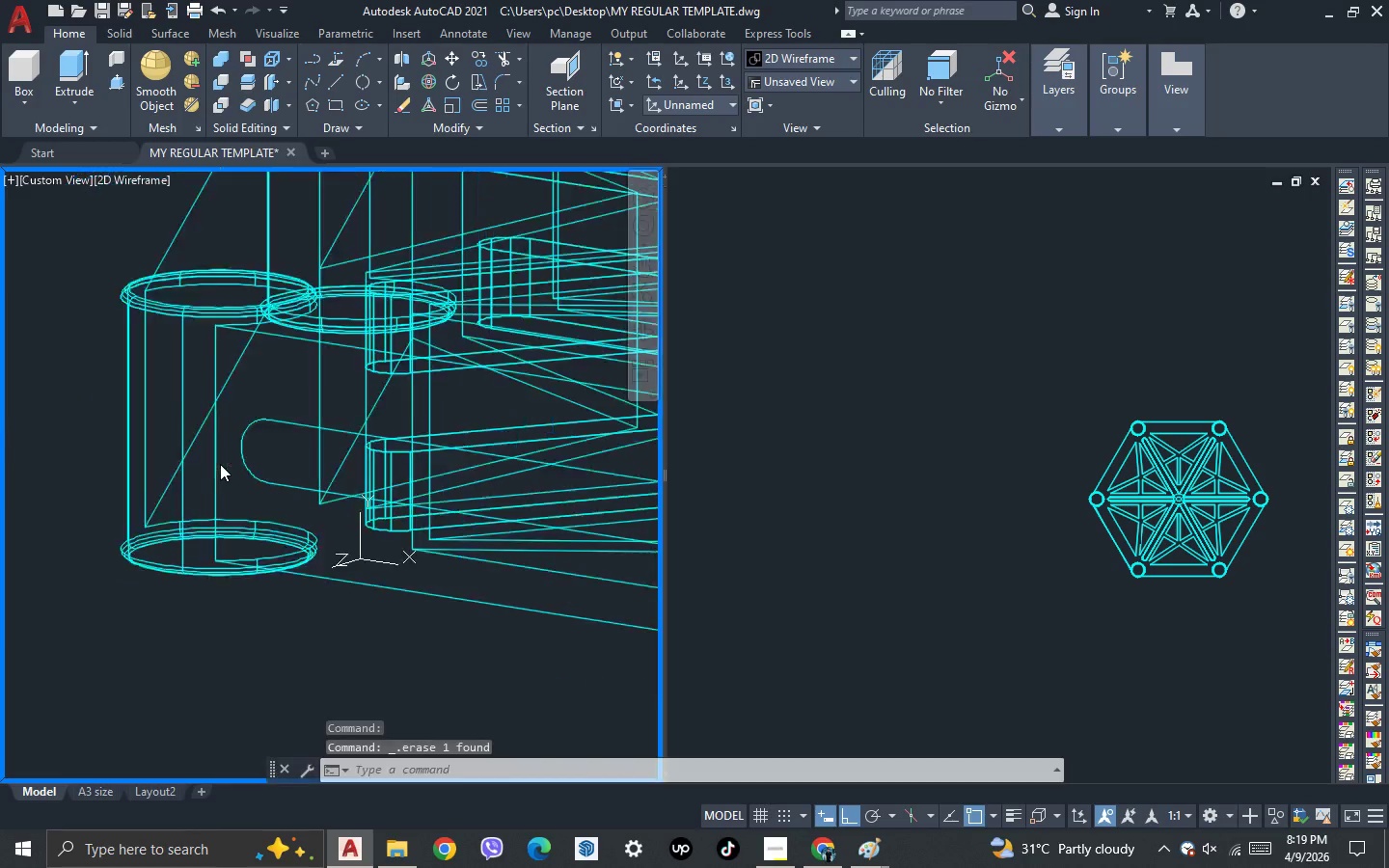 
scroll: coordinate [150, 474], scroll_direction: down, amount: 5.0
 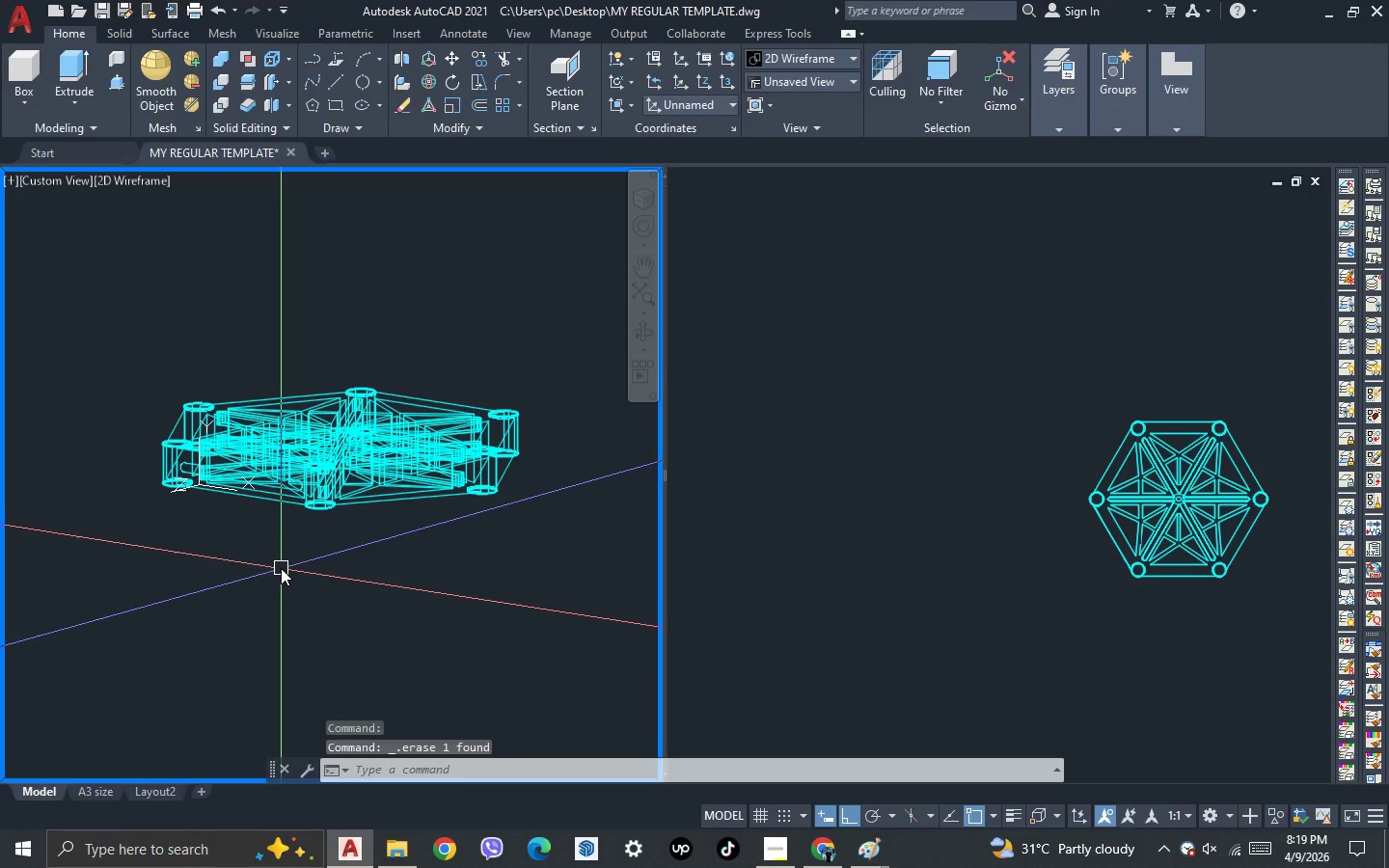 
key(3)
 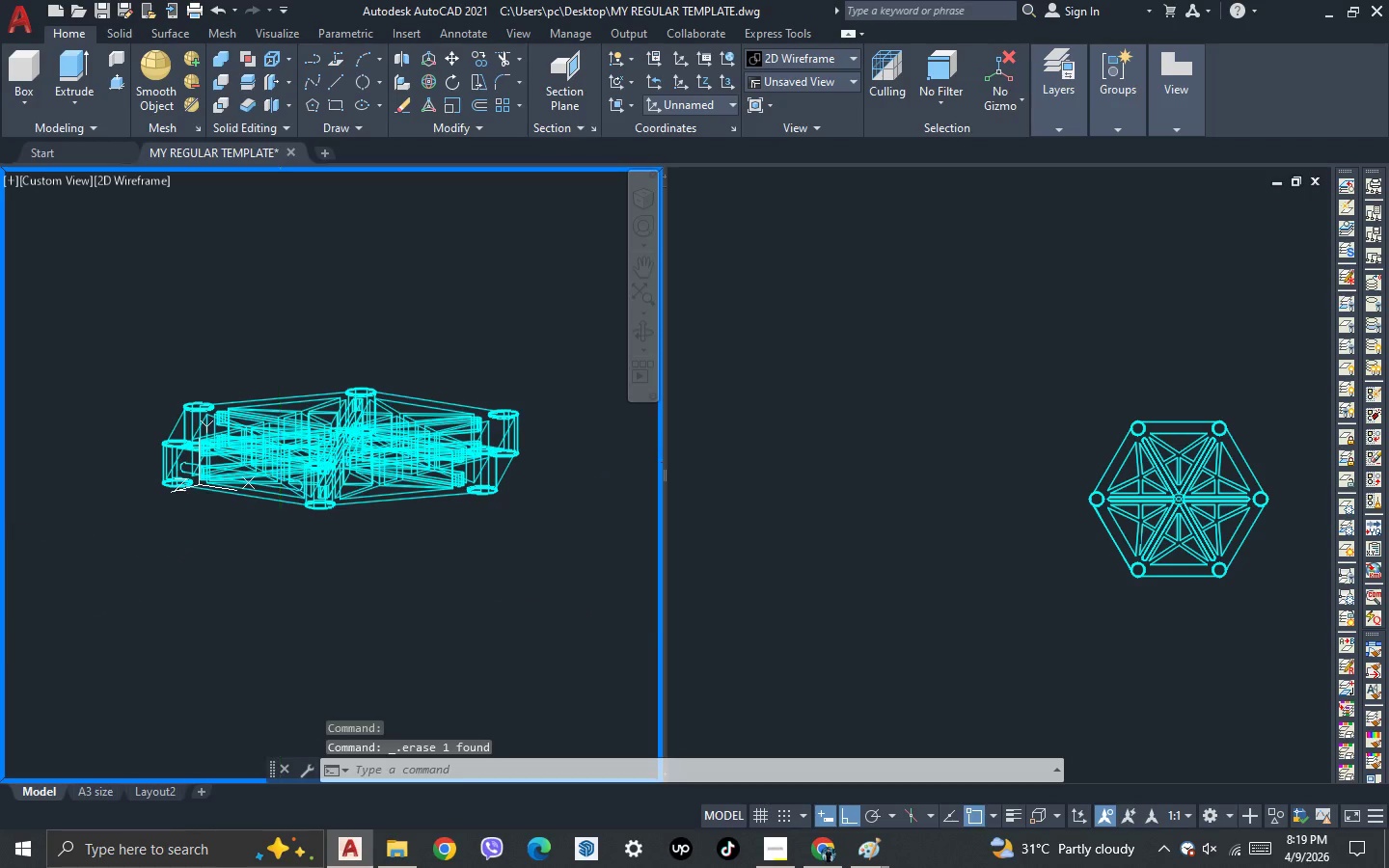 
key(Space)
 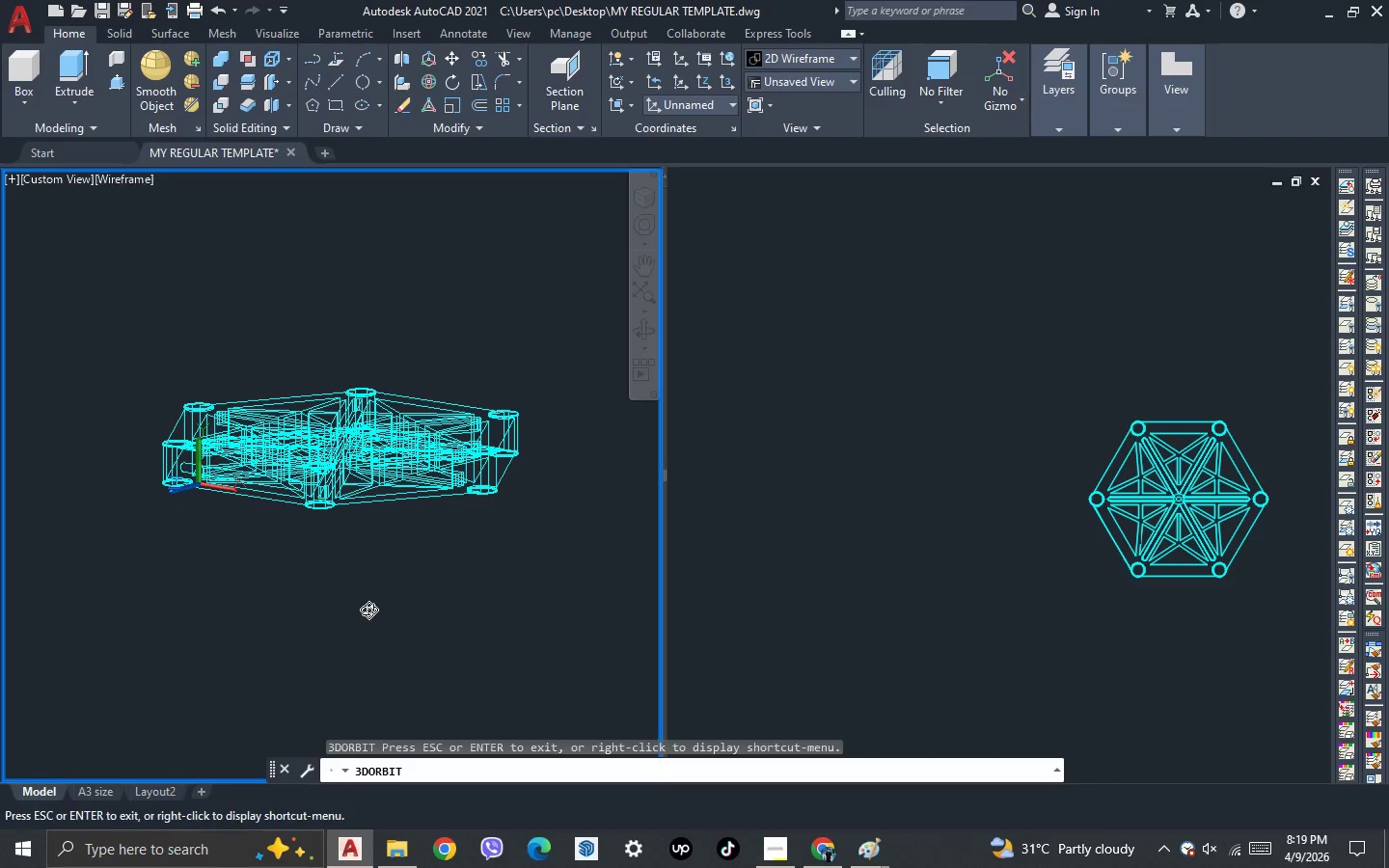 
left_click_drag(start_coordinate=[372, 606], to_coordinate=[339, 686])
 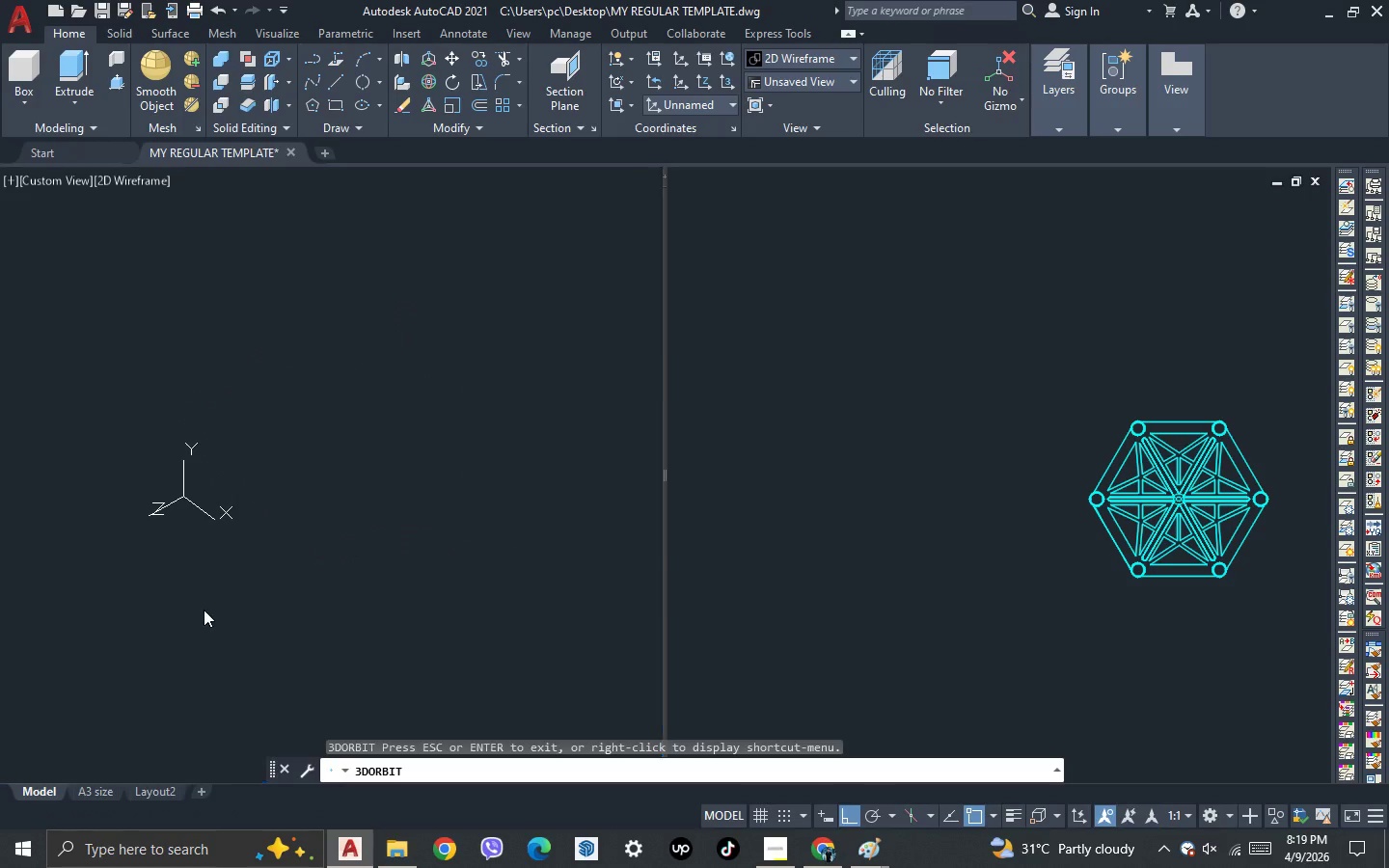 
key(Escape)
 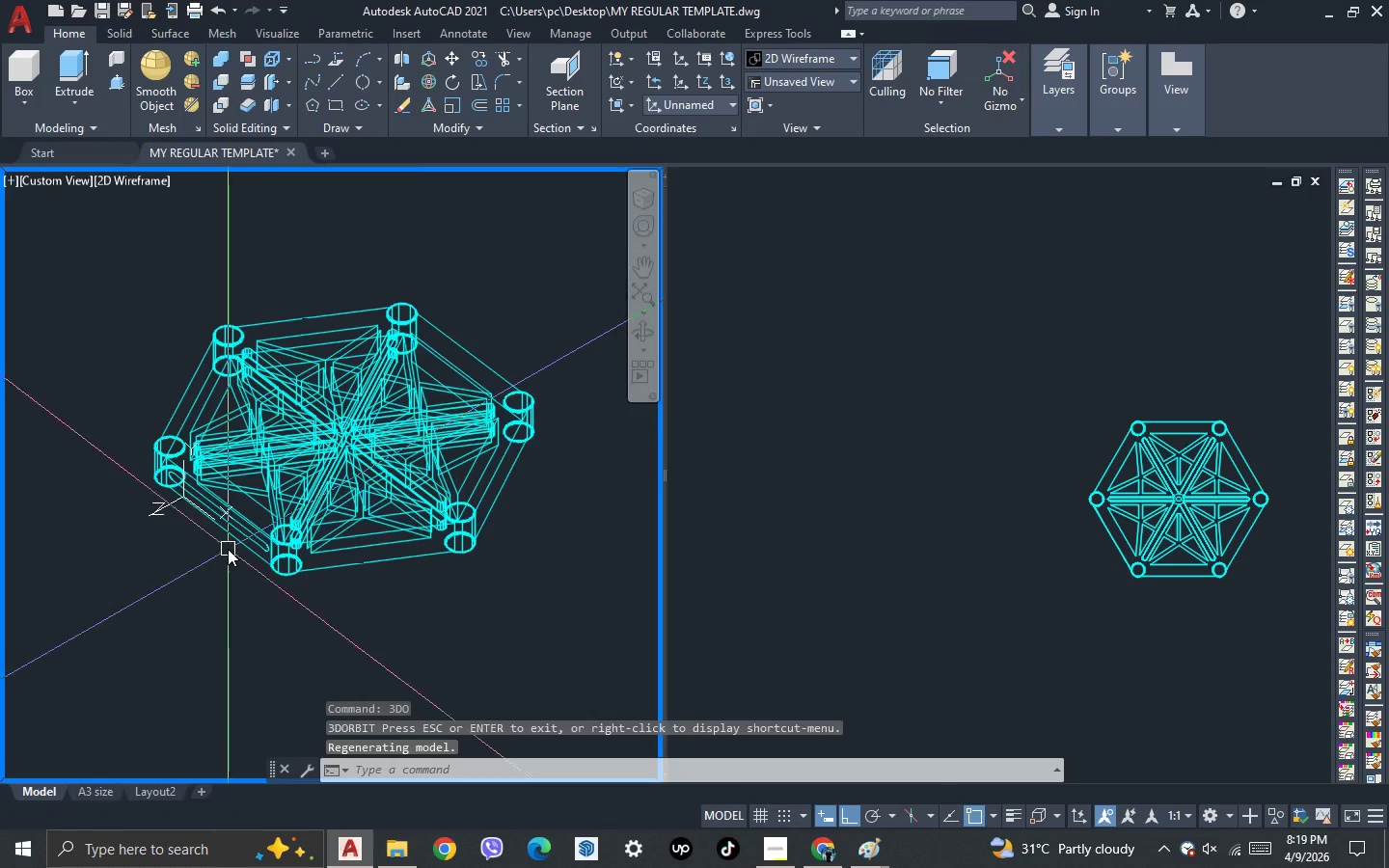 
scroll: coordinate [325, 549], scroll_direction: up, amount: 4.0
 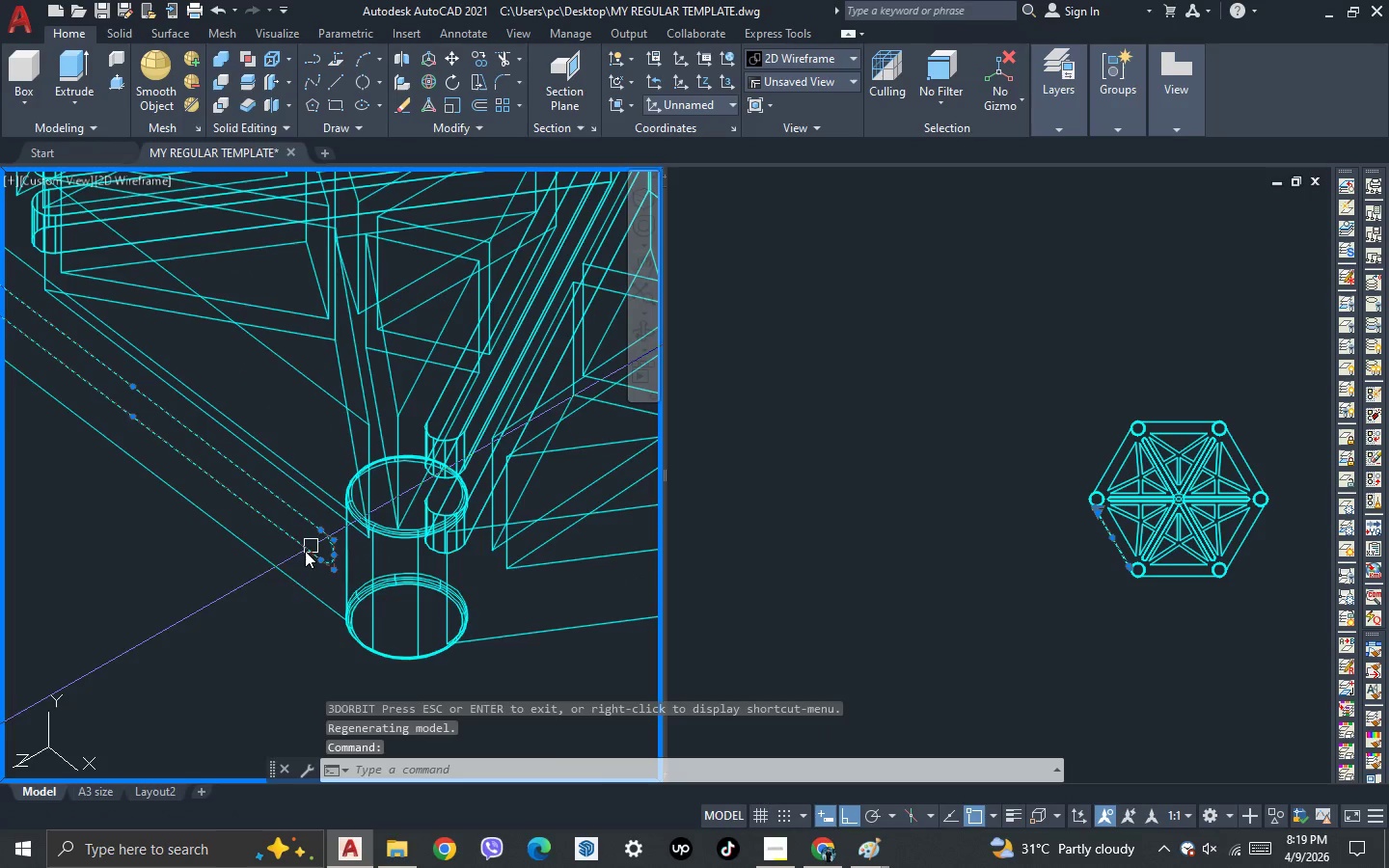 
scroll: coordinate [288, 555], scroll_direction: down, amount: 2.0
 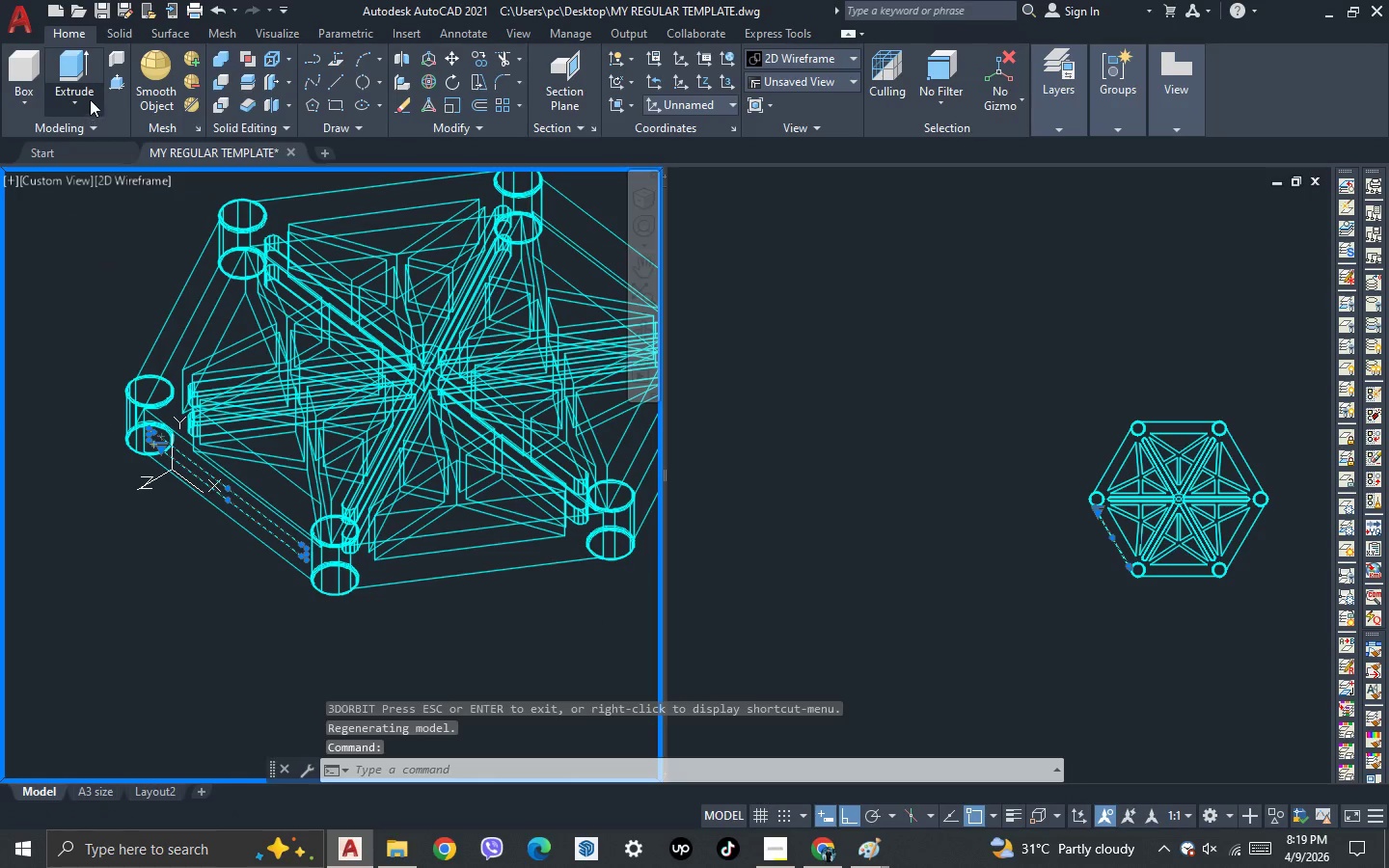 
left_click([77, 71])
 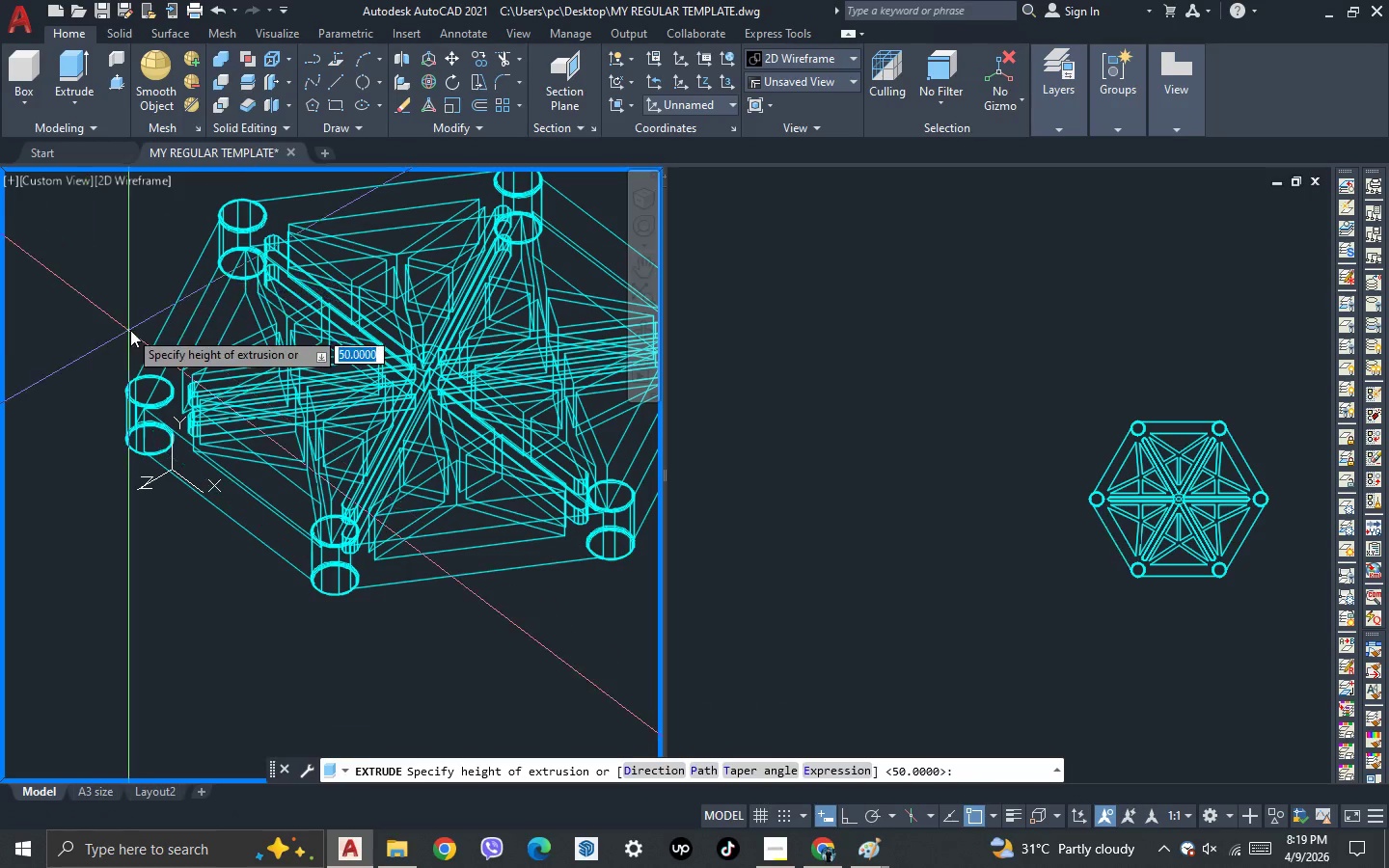 
scroll: coordinate [131, 330], scroll_direction: up, amount: 2.0
 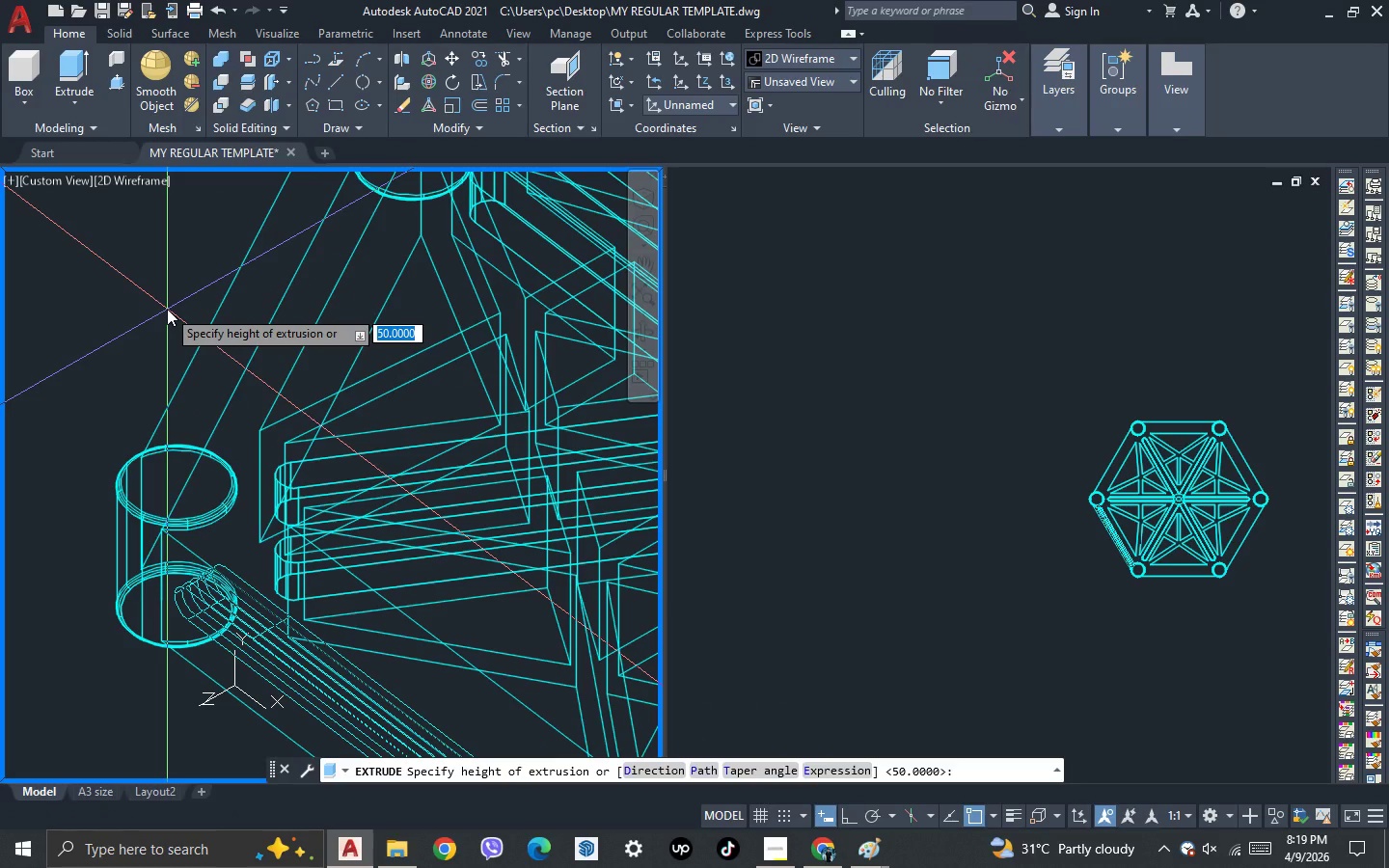 
type(-50)
 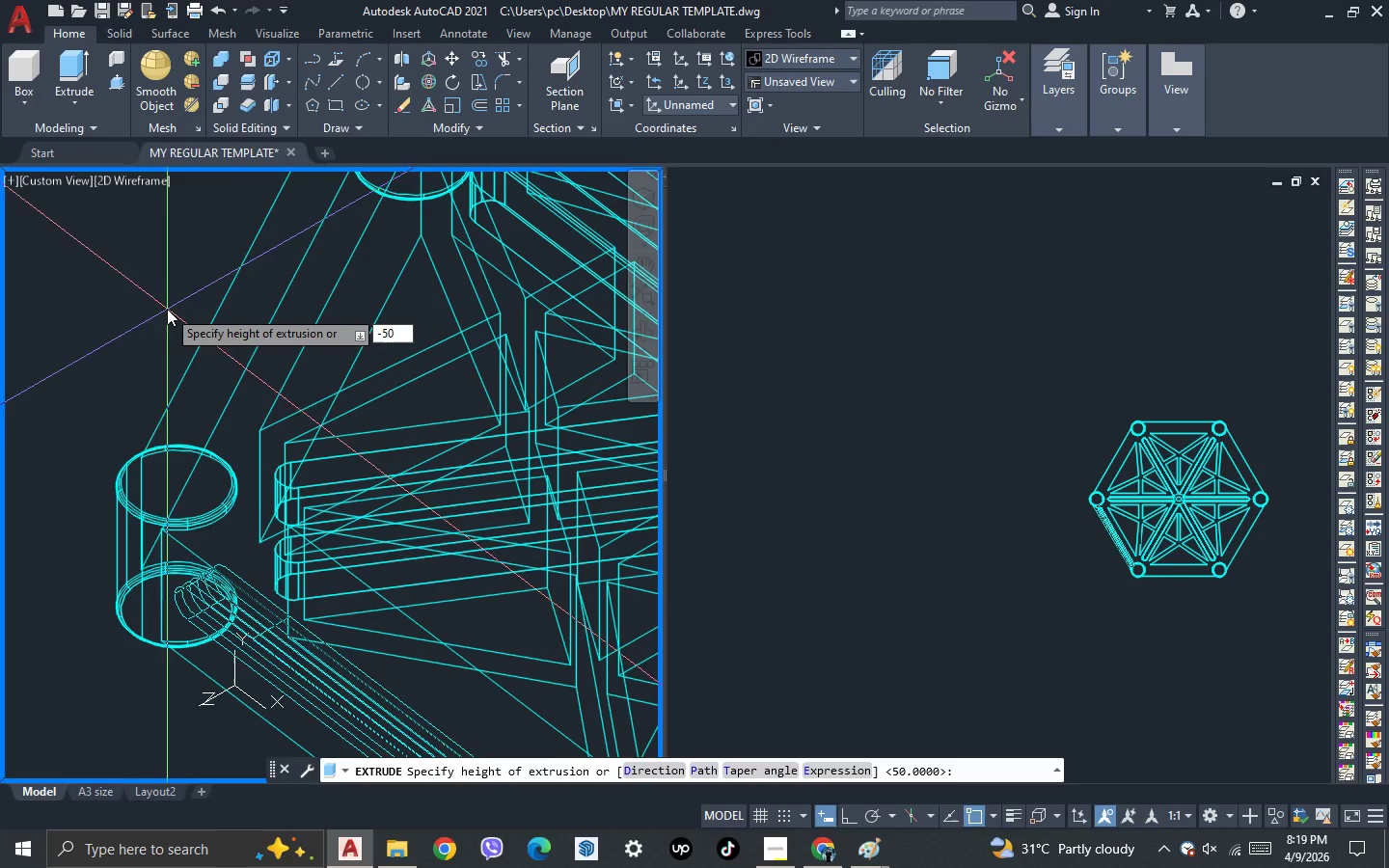 
key(Enter)
 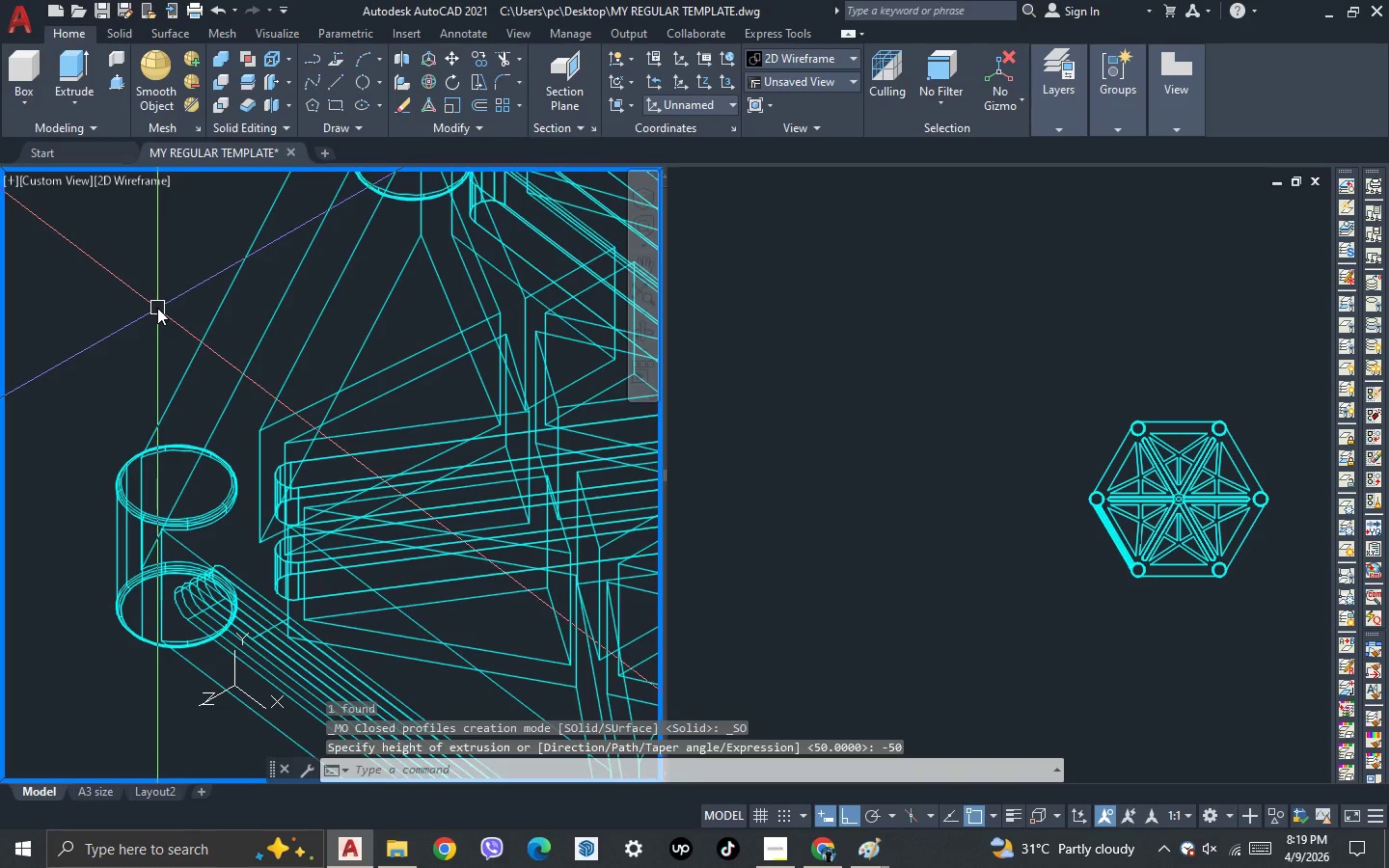 
key(Escape)
 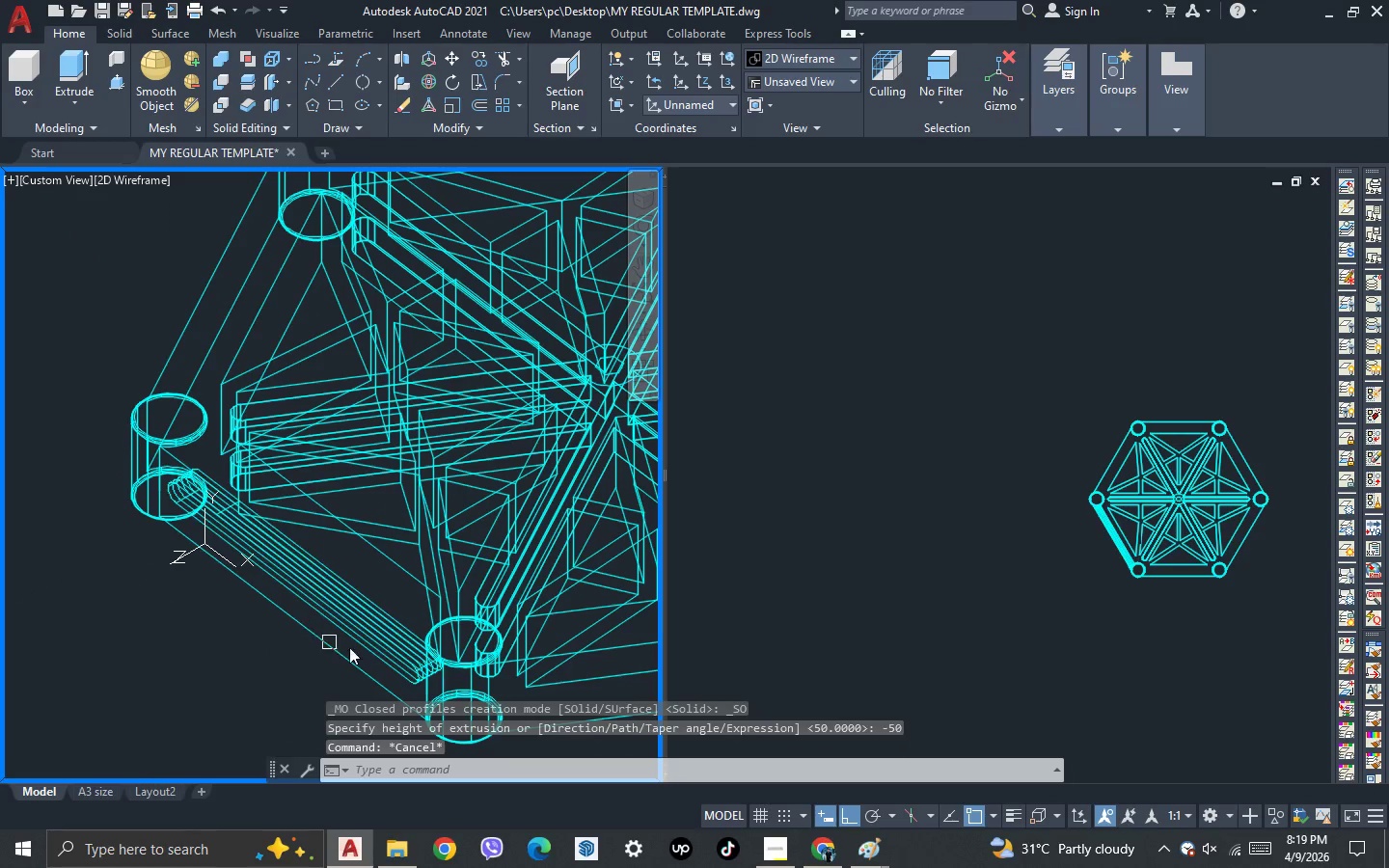 
scroll: coordinate [157, 308], scroll_direction: down, amount: 1.0
 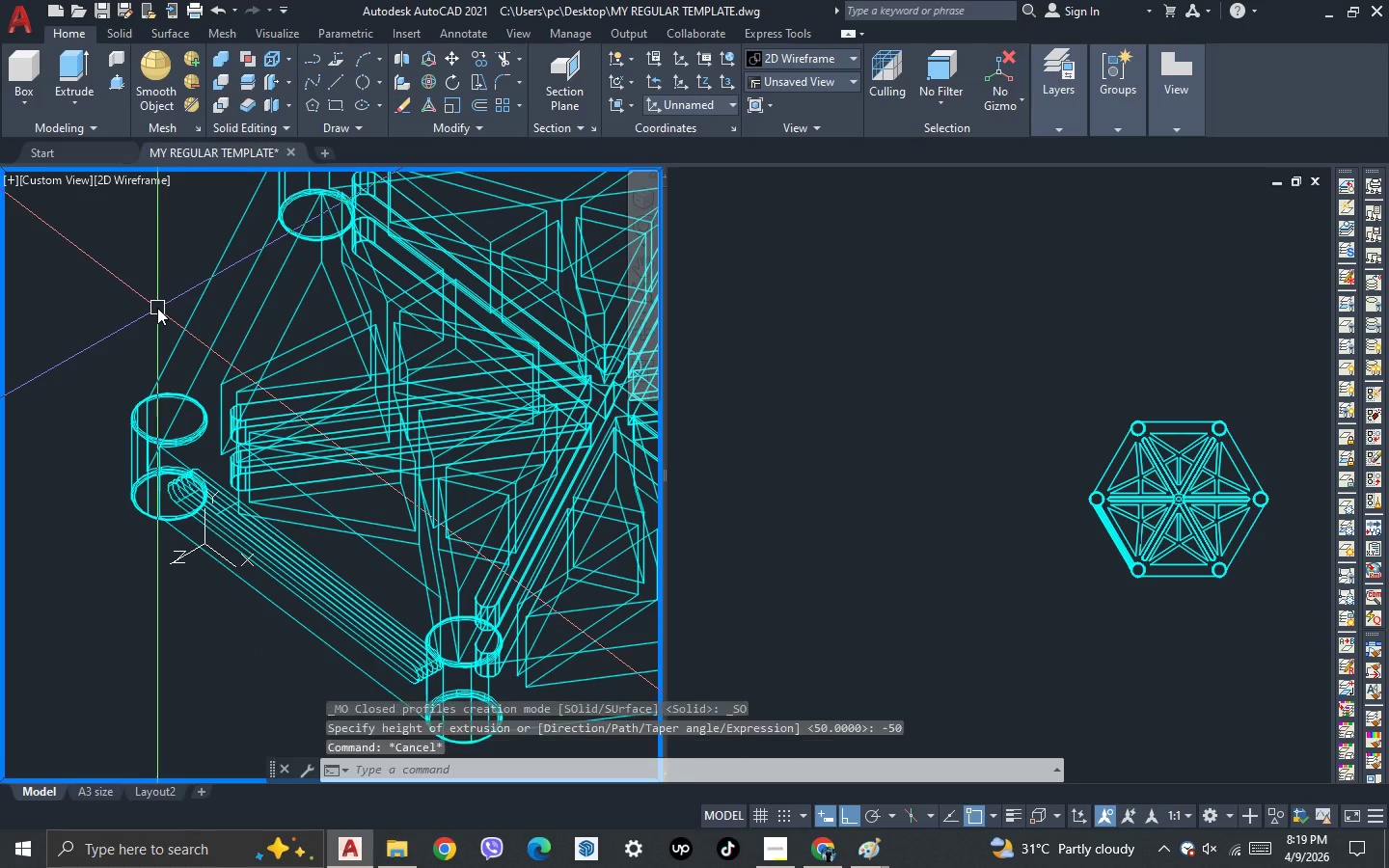 
scroll: coordinate [369, 650], scroll_direction: up, amount: 1.0
 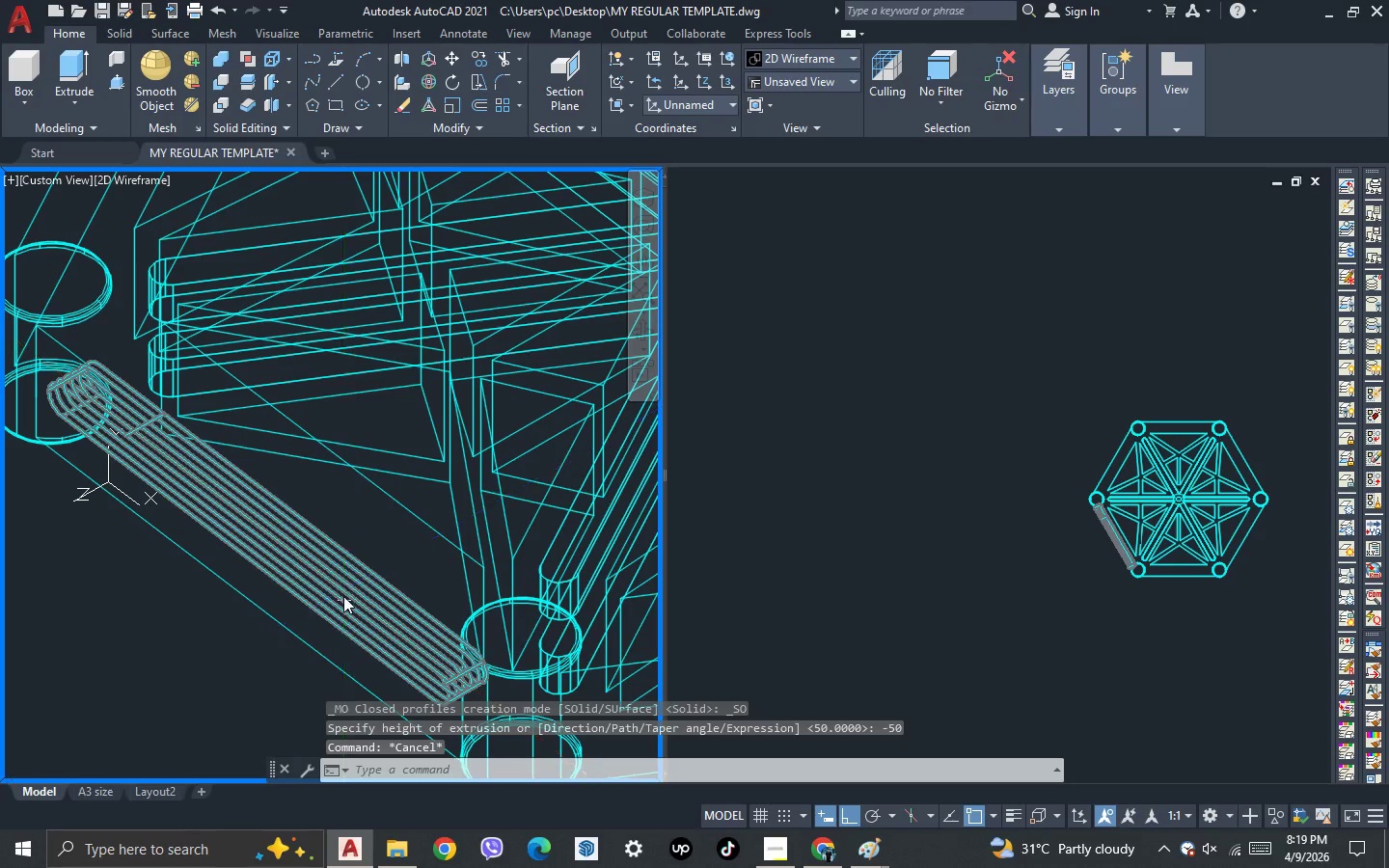 
left_click([341, 600])
 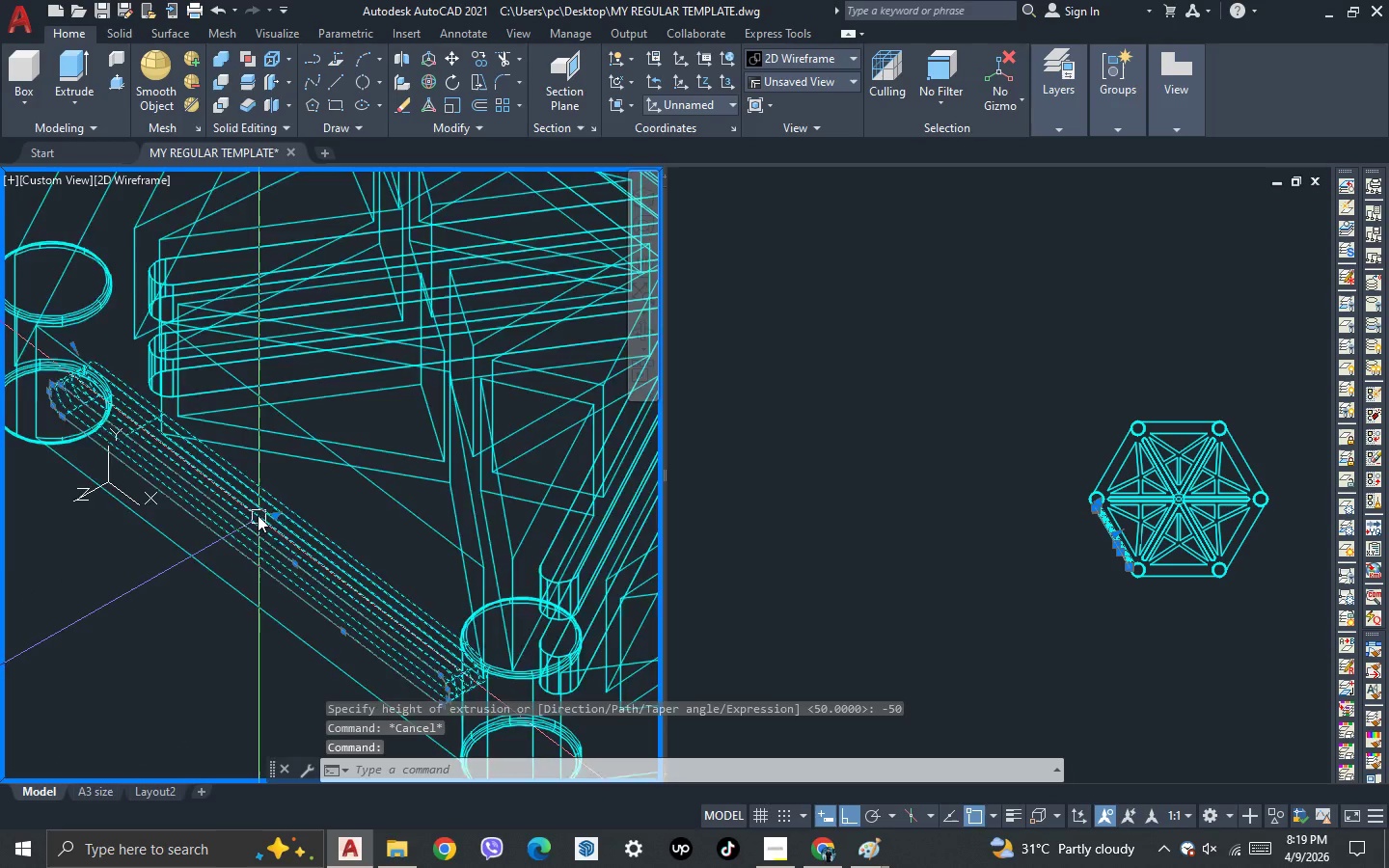 
scroll: coordinate [258, 515], scroll_direction: down, amount: 1.0
 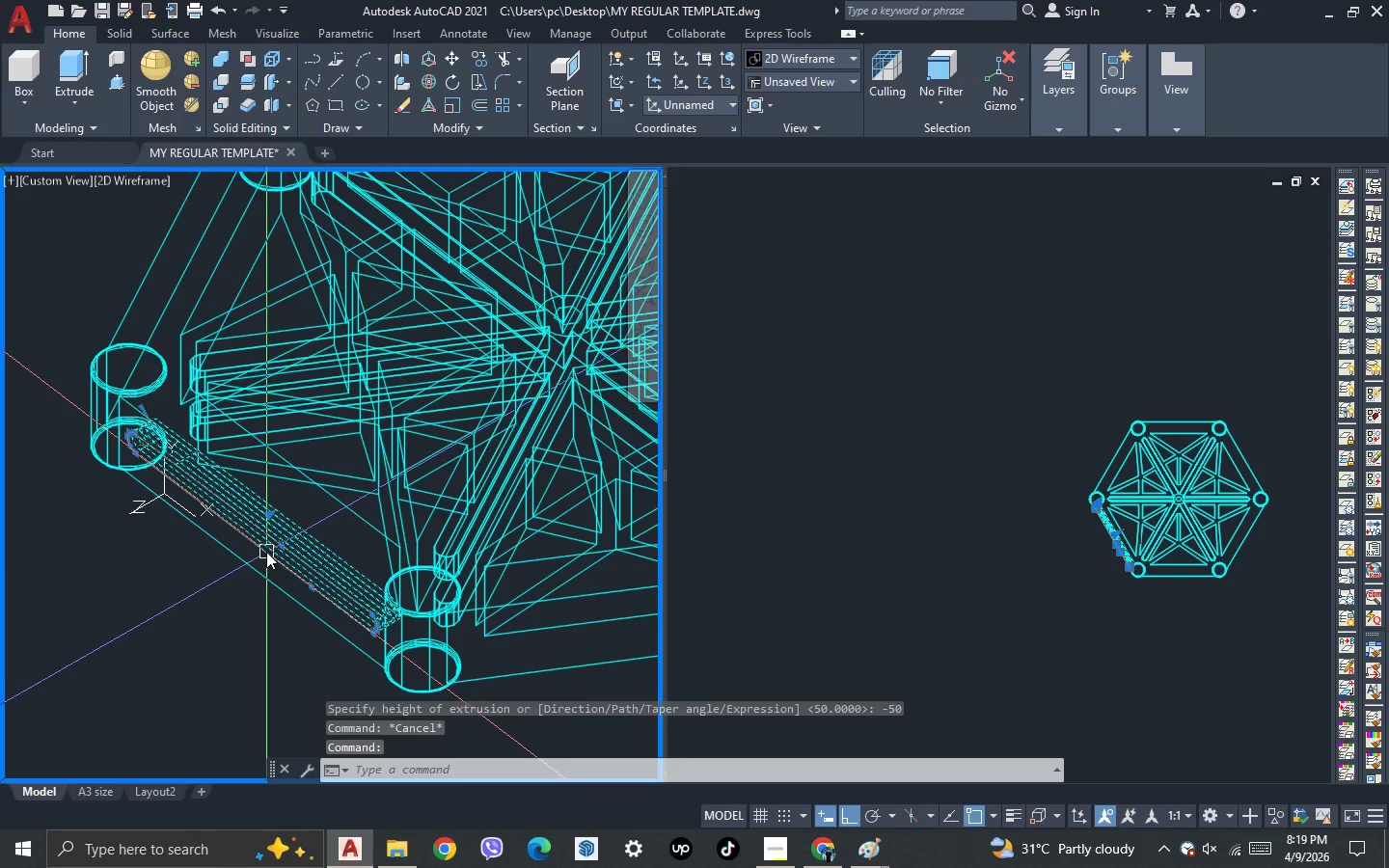 
type(co )
 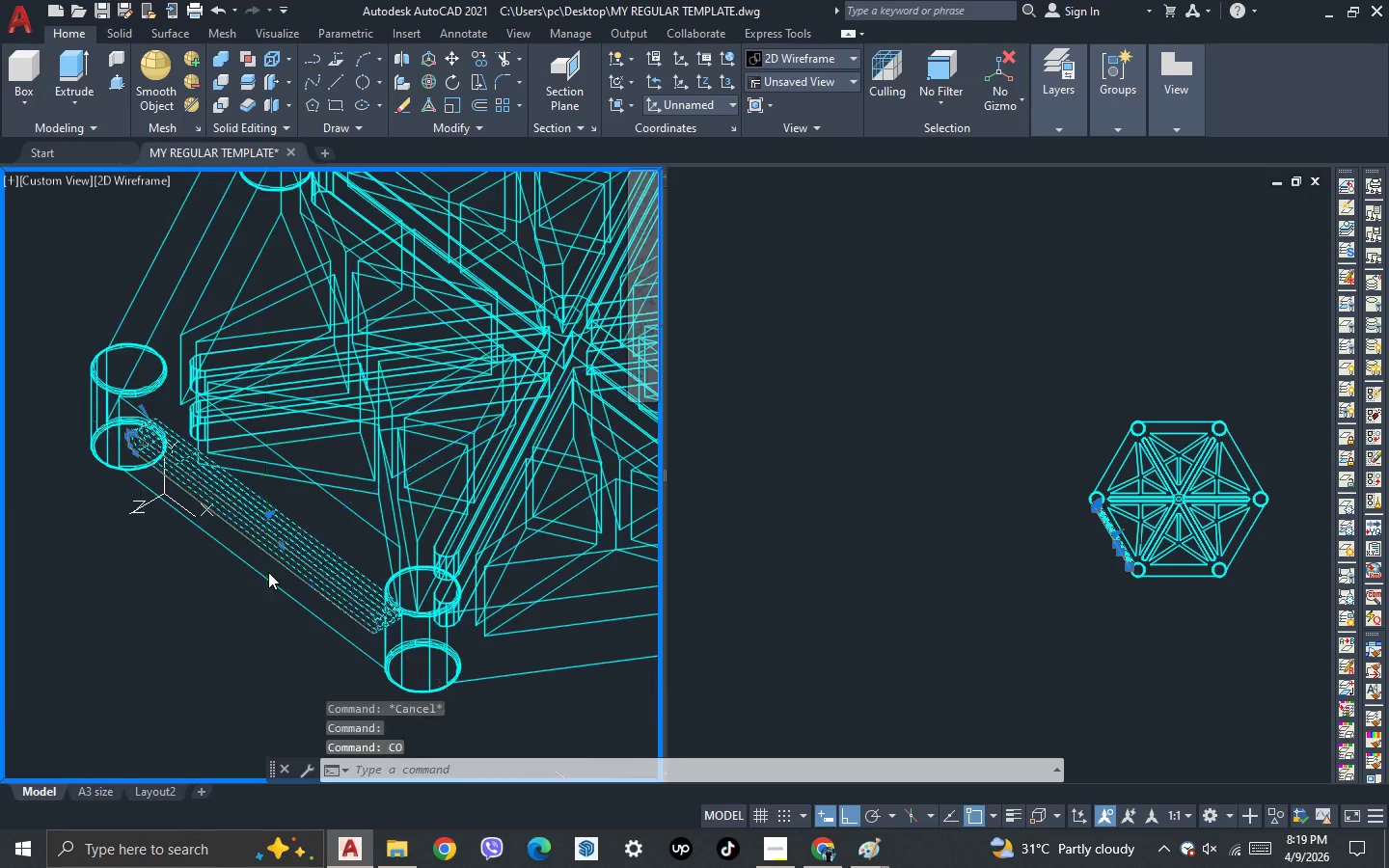 
scroll: coordinate [268, 572], scroll_direction: down, amount: 1.0
 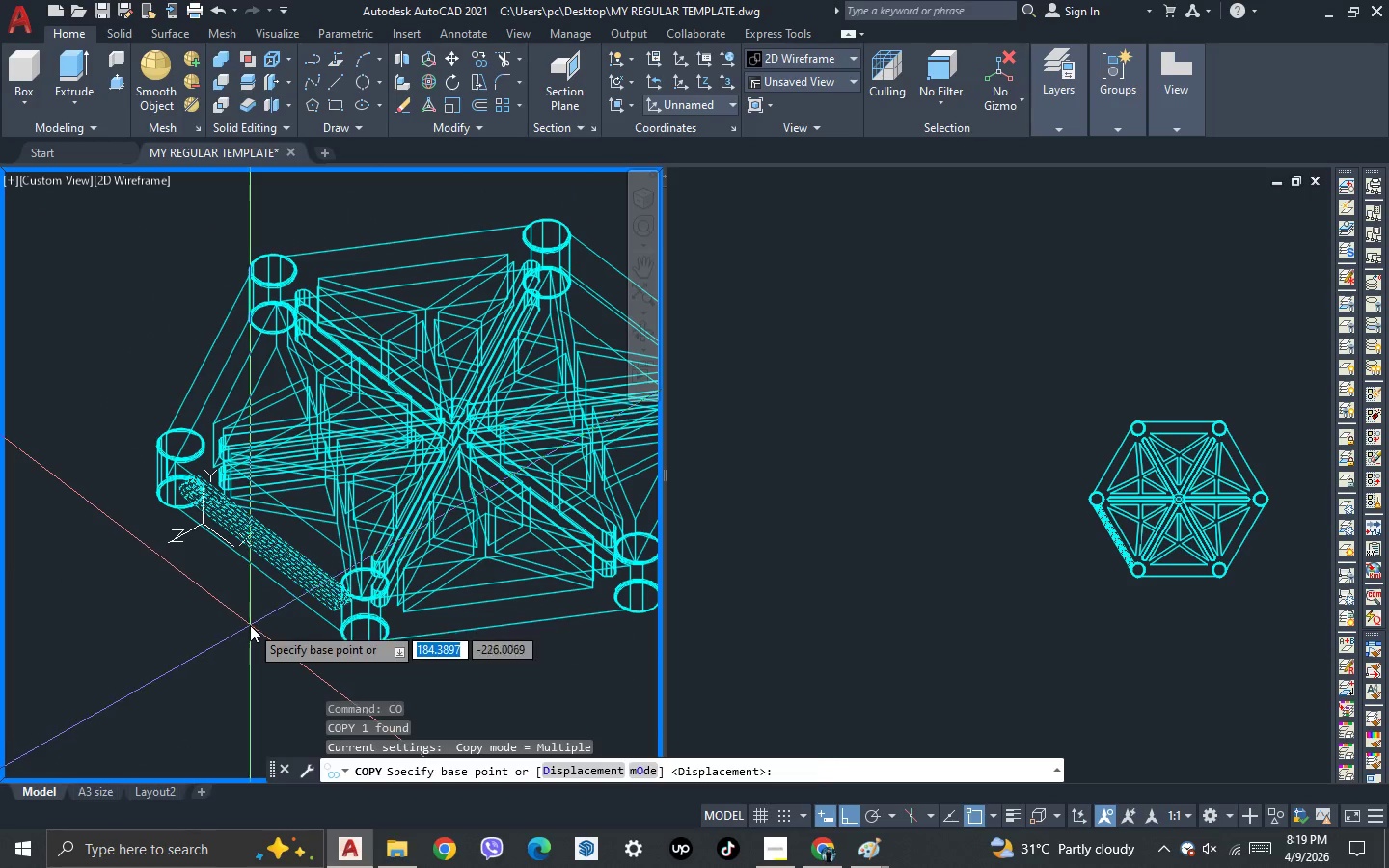 
left_click([250, 625])
 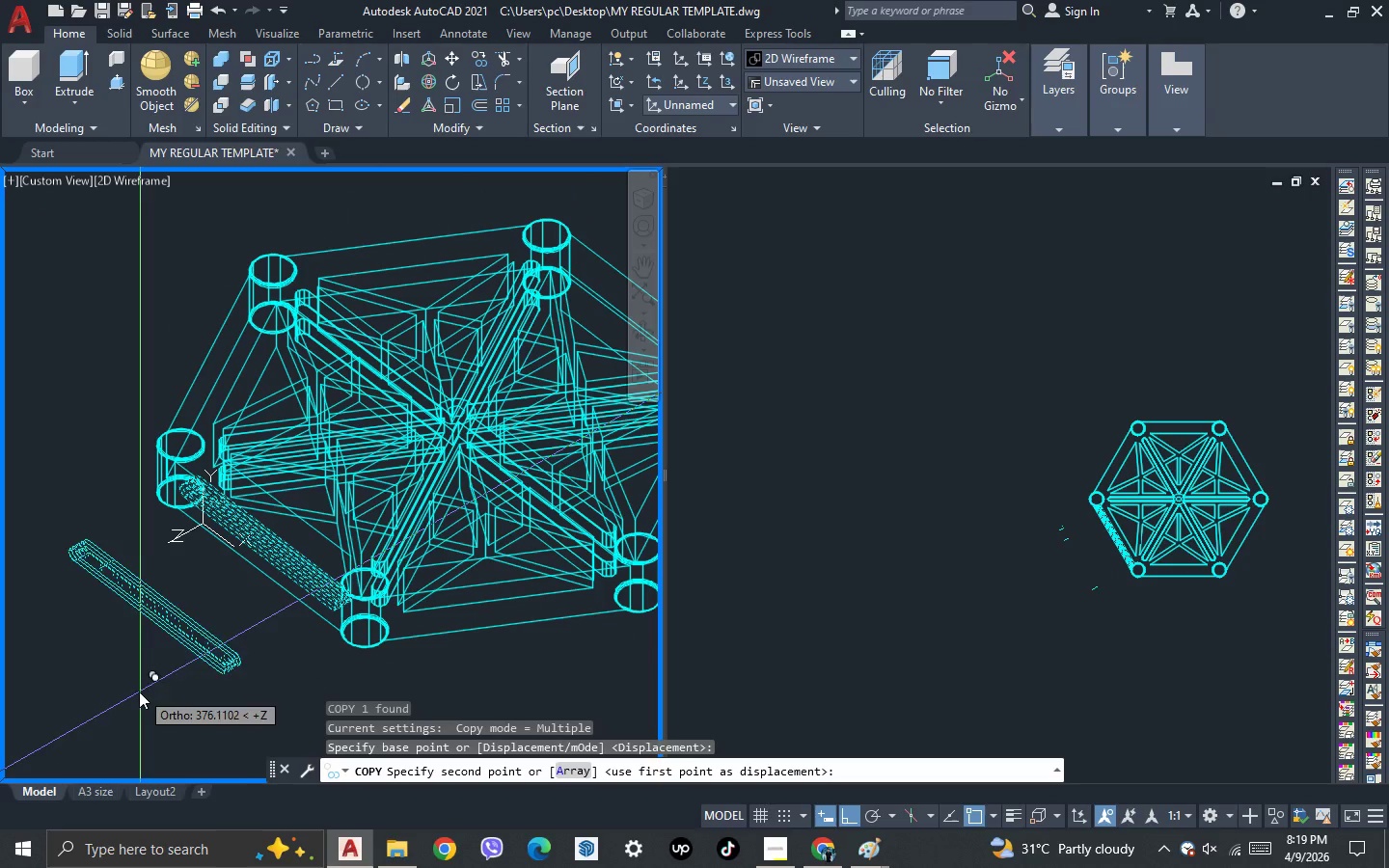 
left_click([139, 692])
 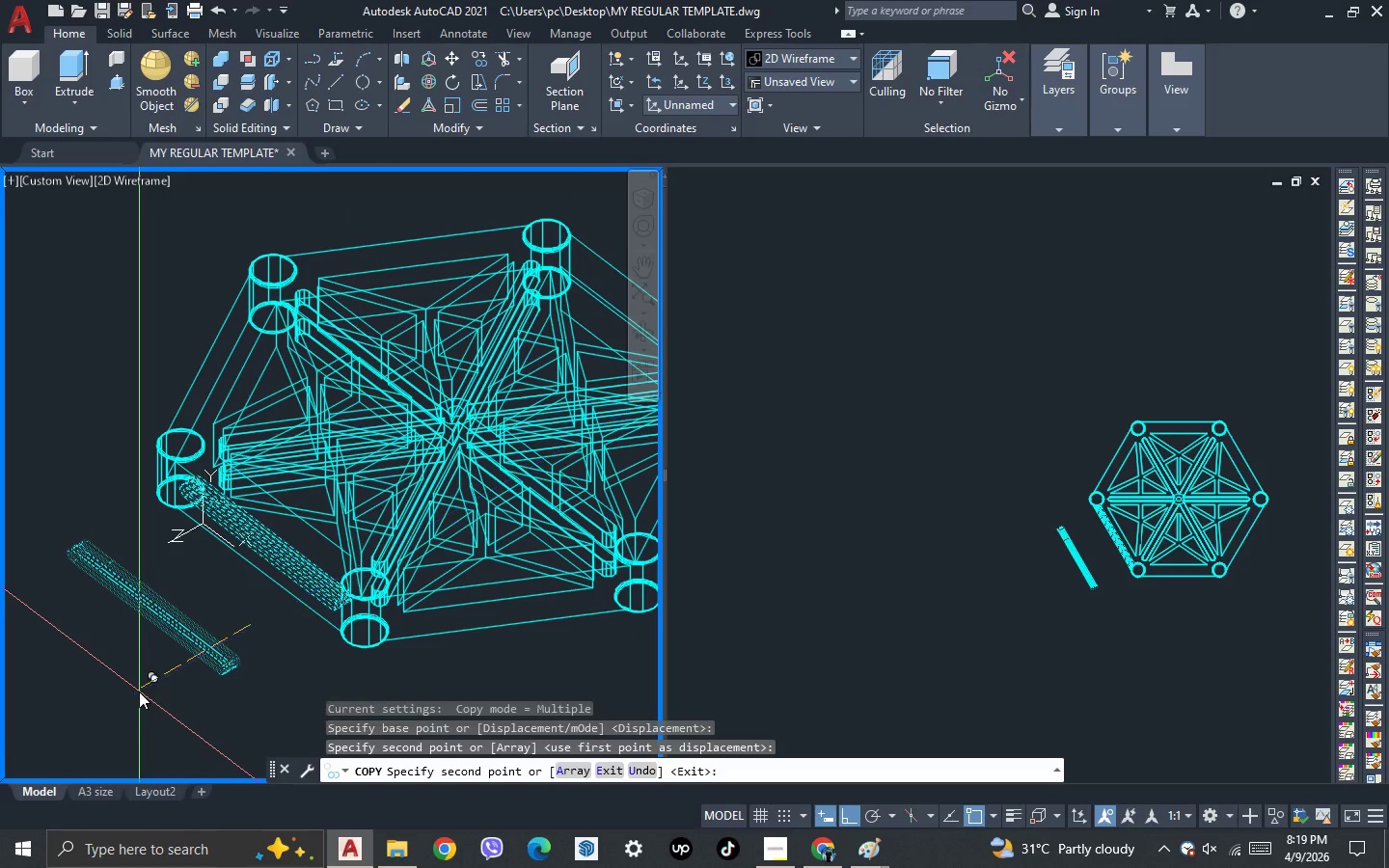 
key(Escape)
 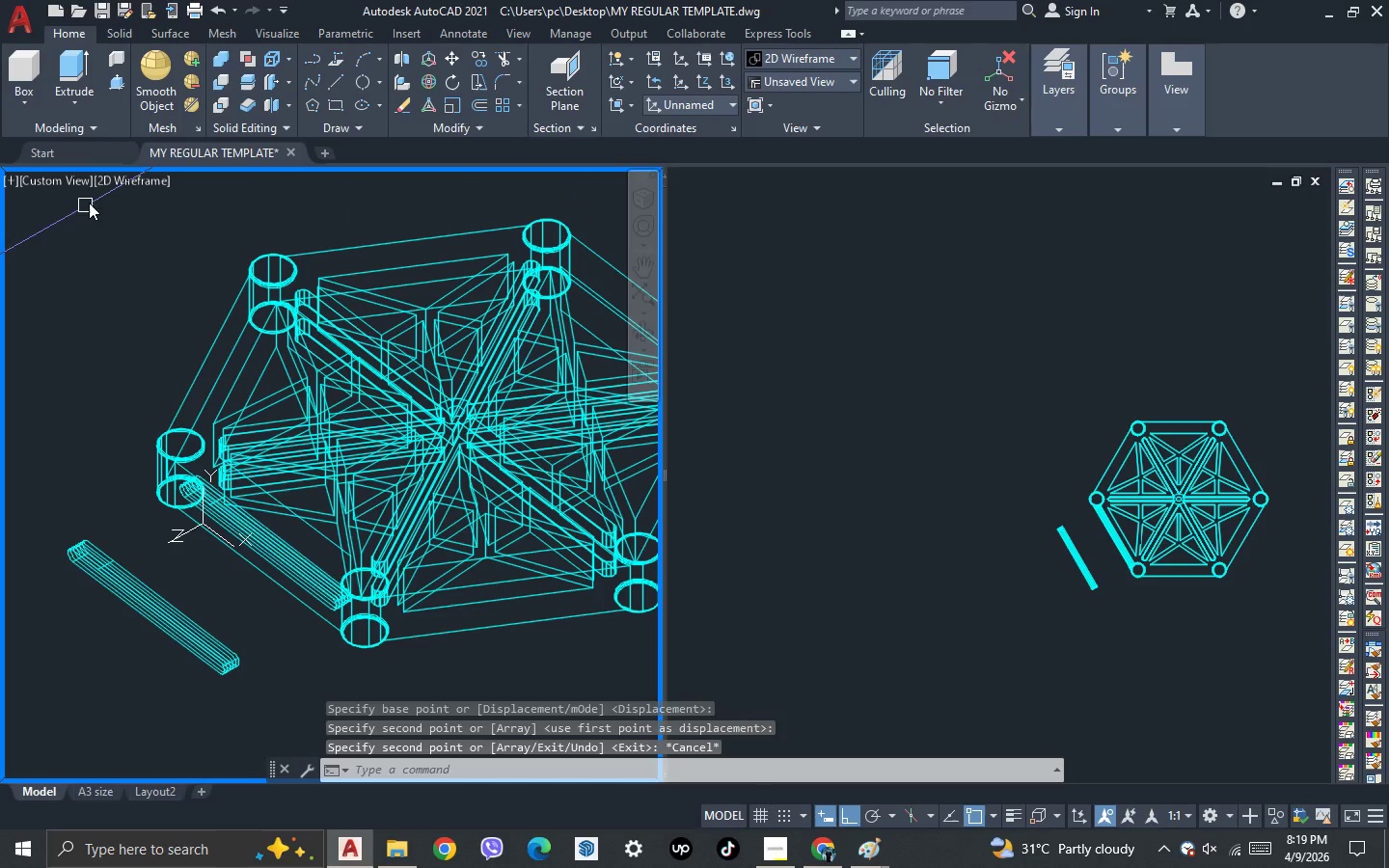 
left_click([123, 178])
 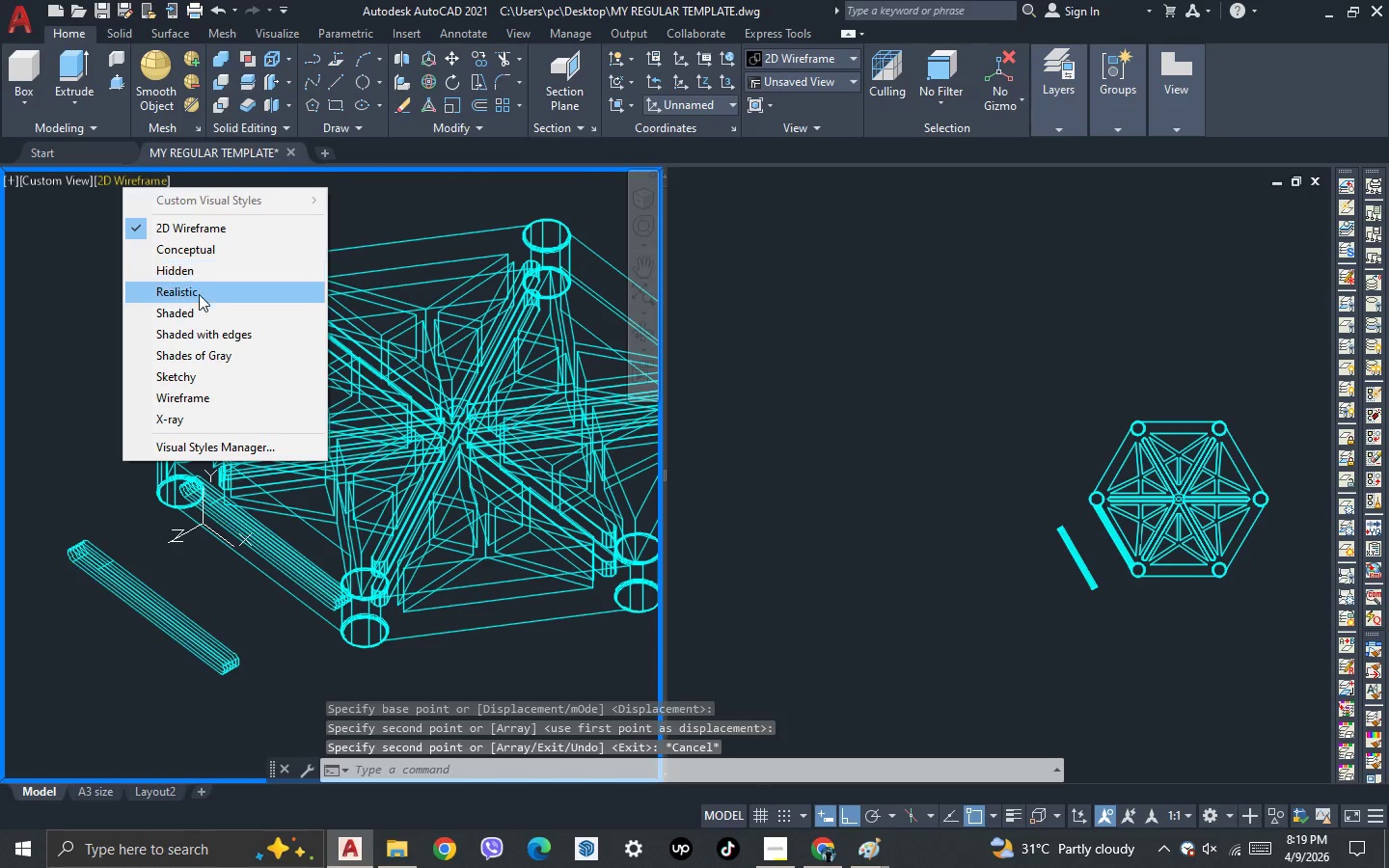 
left_click([199, 294])
 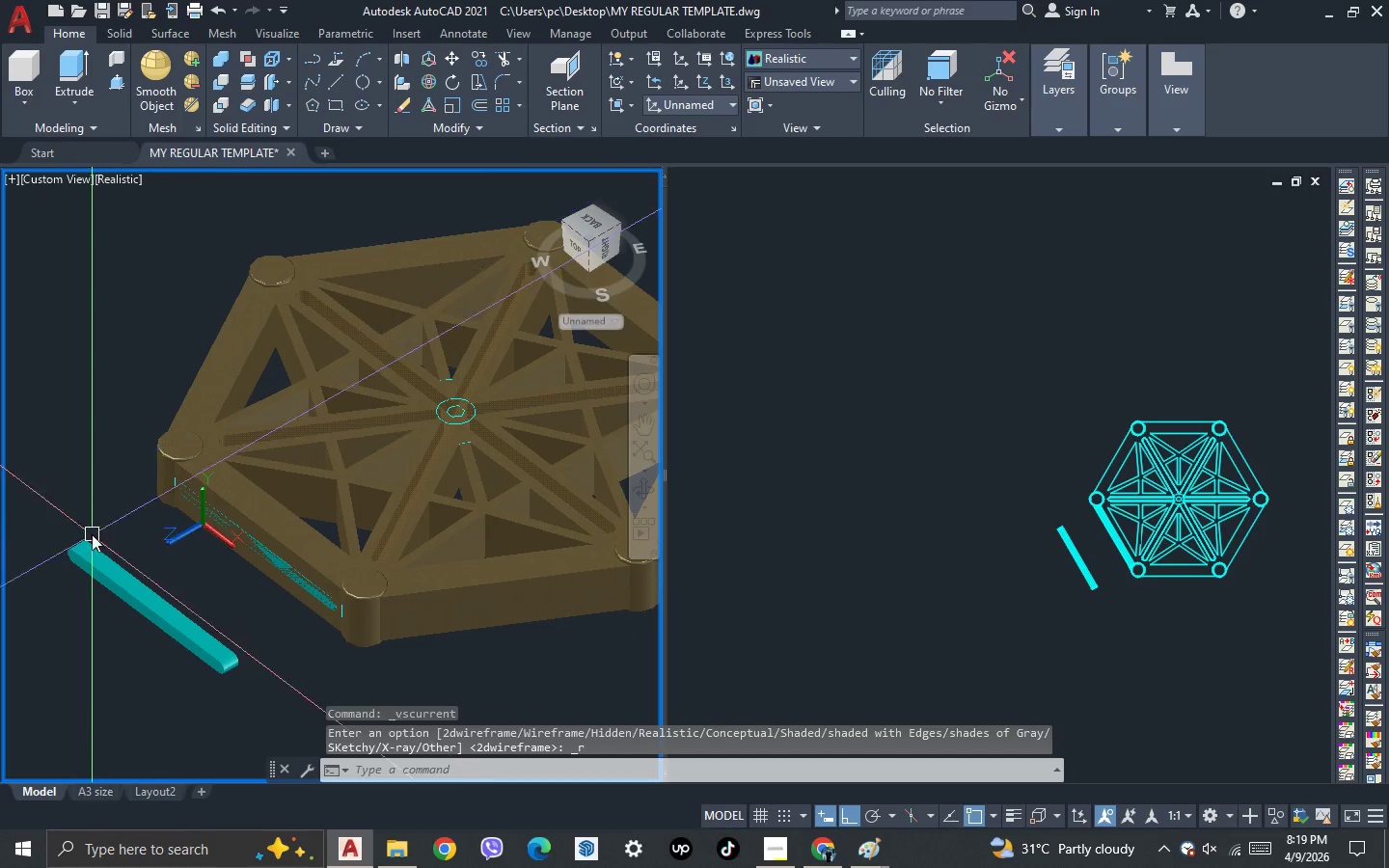 
key(3)
 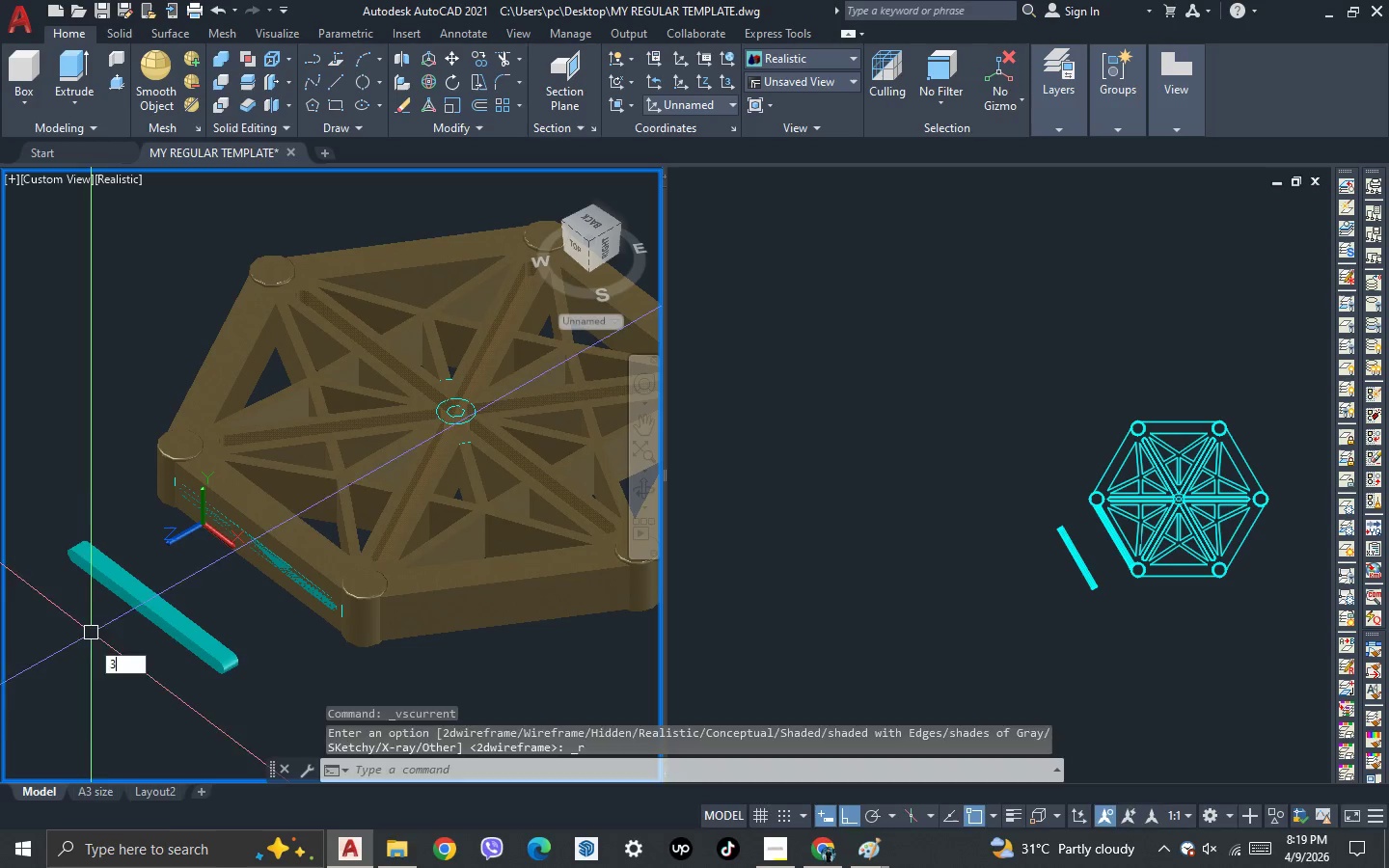 
key(Space)
 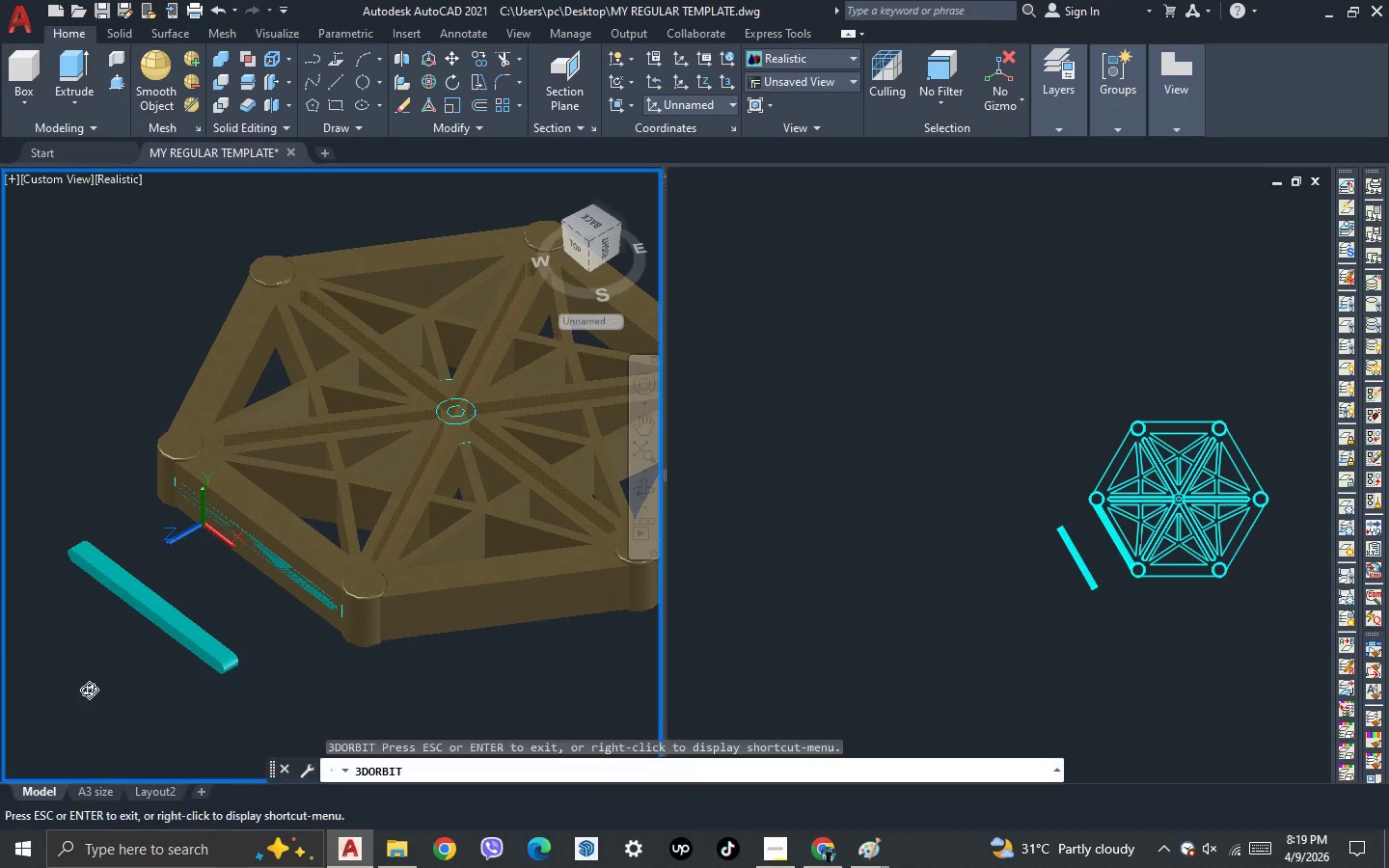 
left_click_drag(start_coordinate=[89, 690], to_coordinate=[126, 606])
 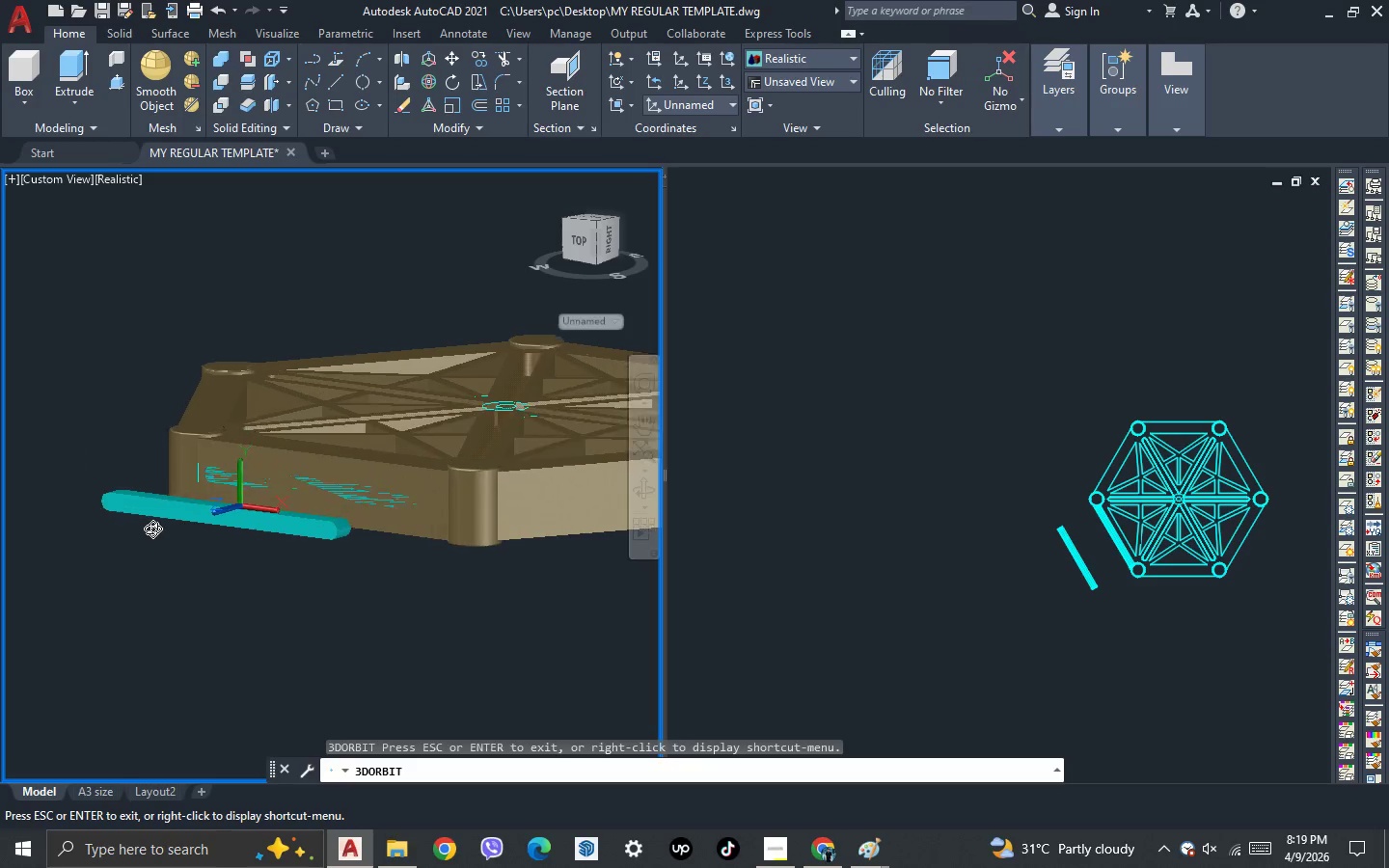 
left_click_drag(start_coordinate=[234, 564], to_coordinate=[204, 678])
 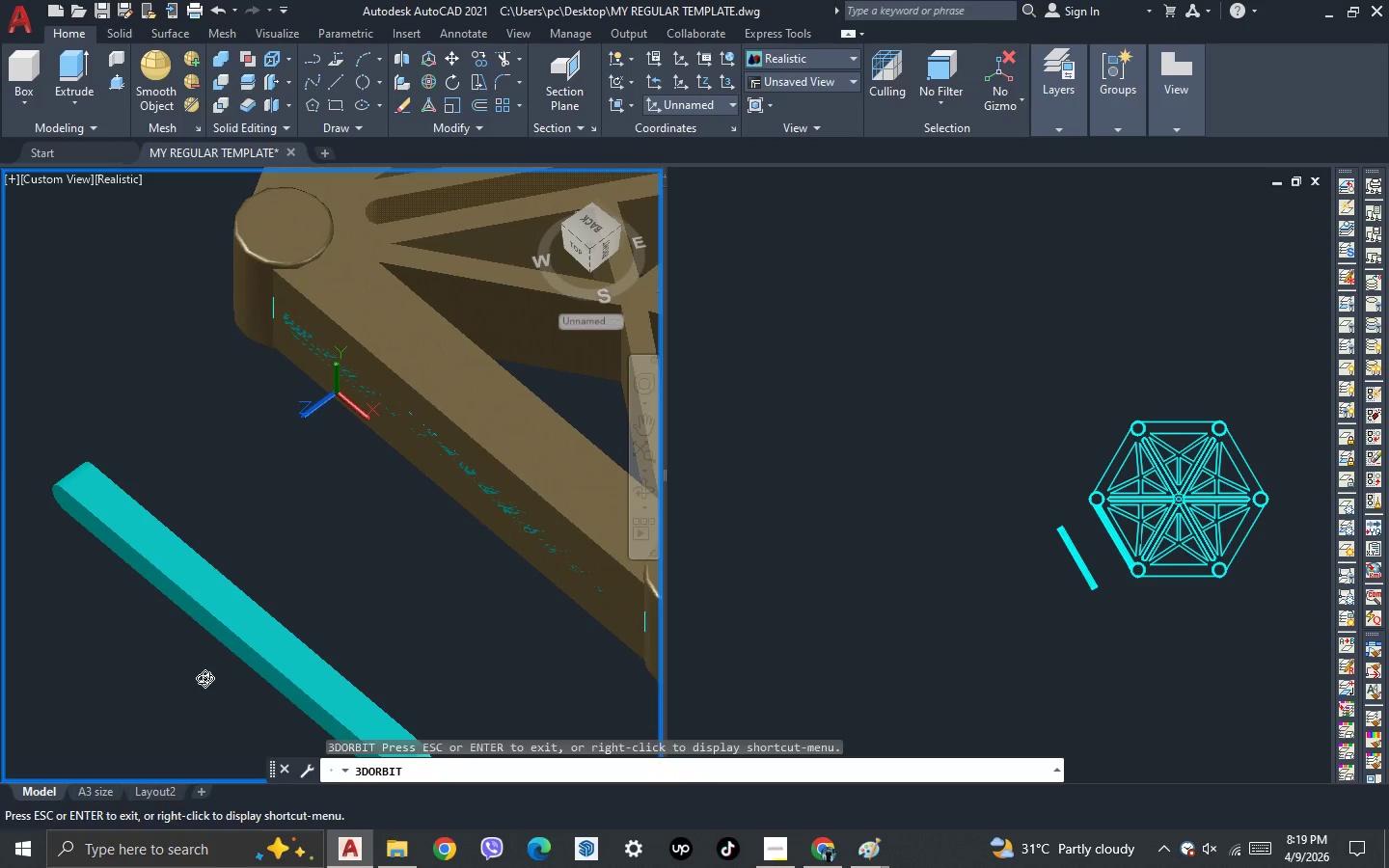 
scroll: coordinate [152, 529], scroll_direction: up, amount: 10.0
 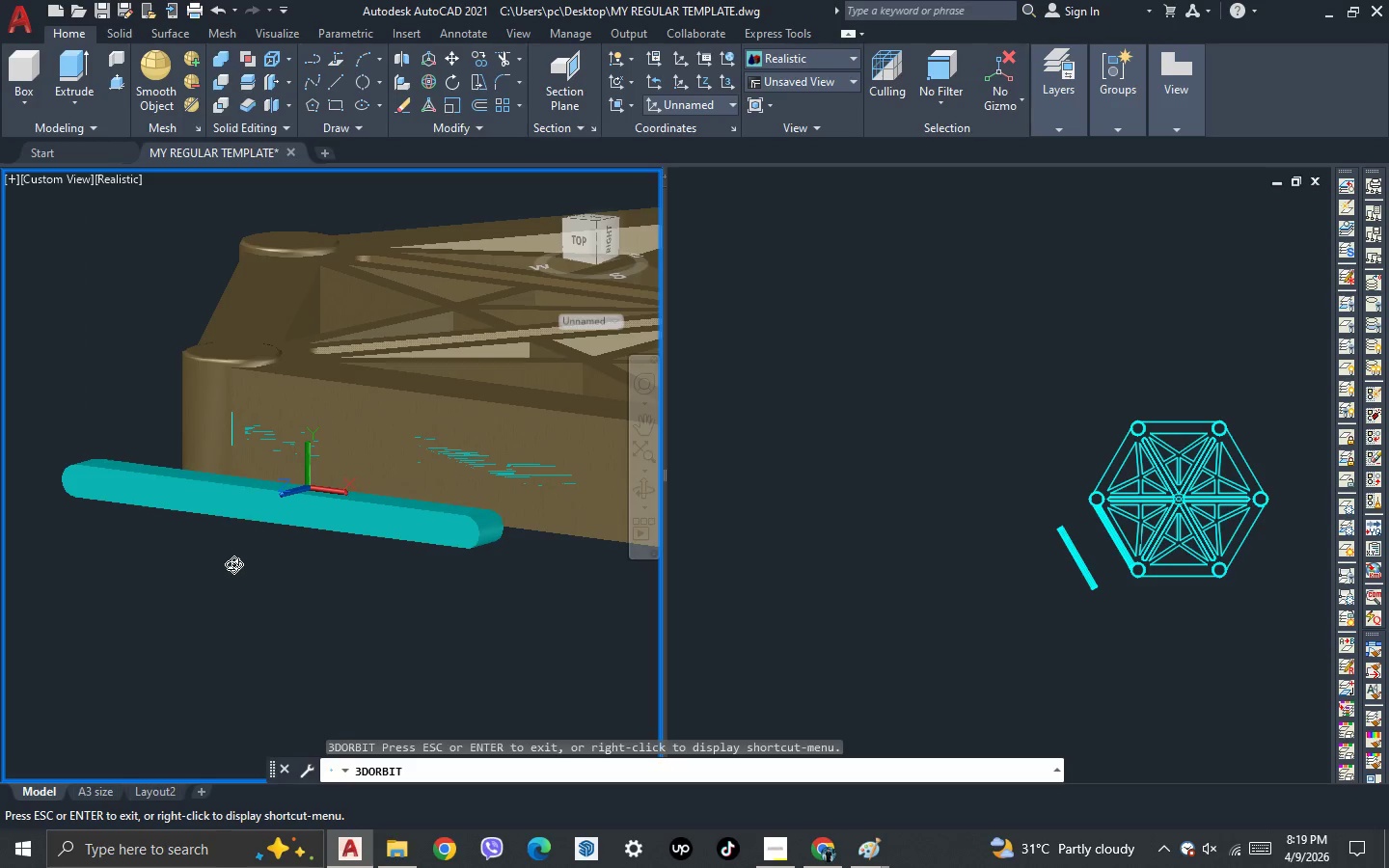 
key(Escape)
 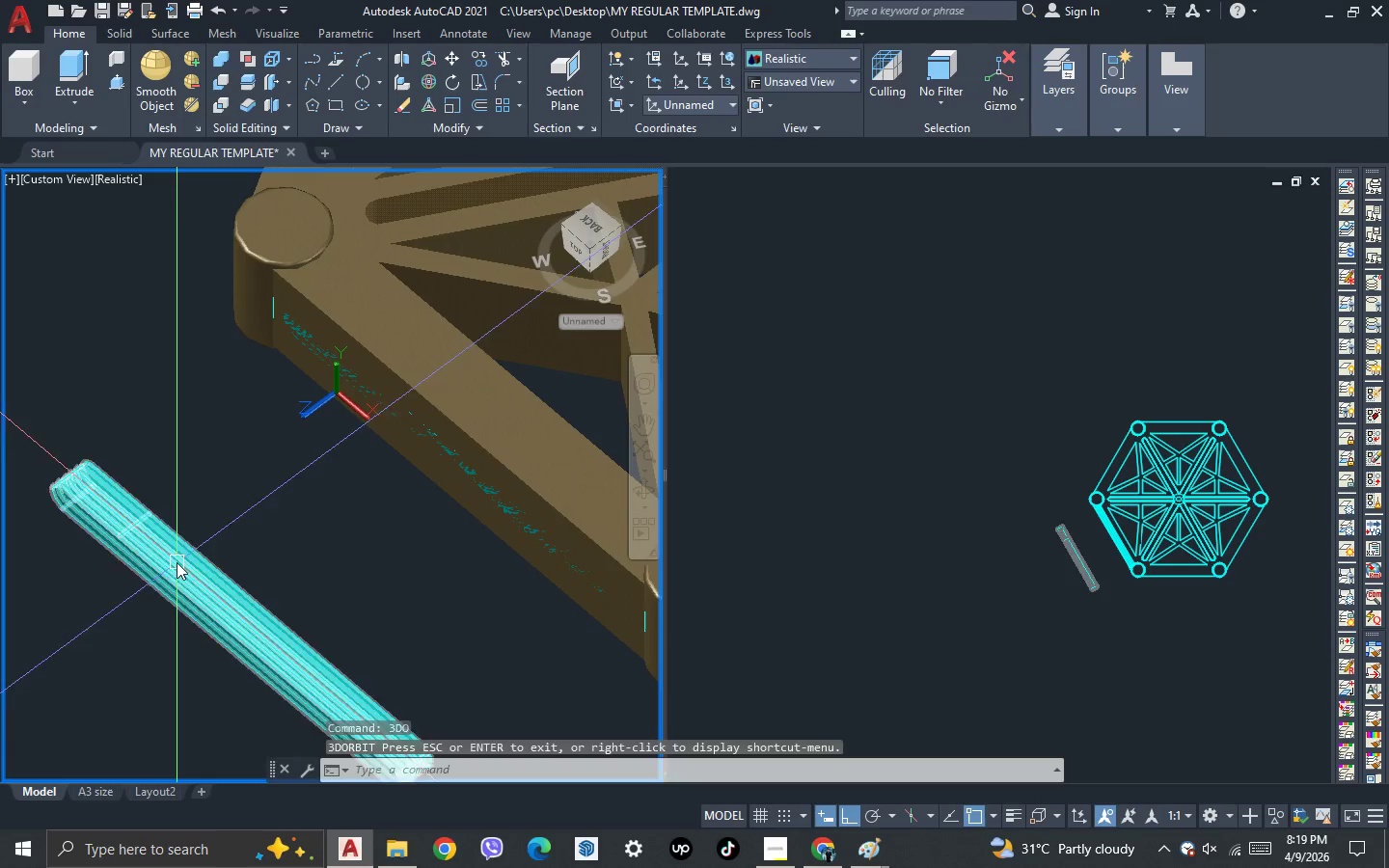 
left_click([177, 562])
 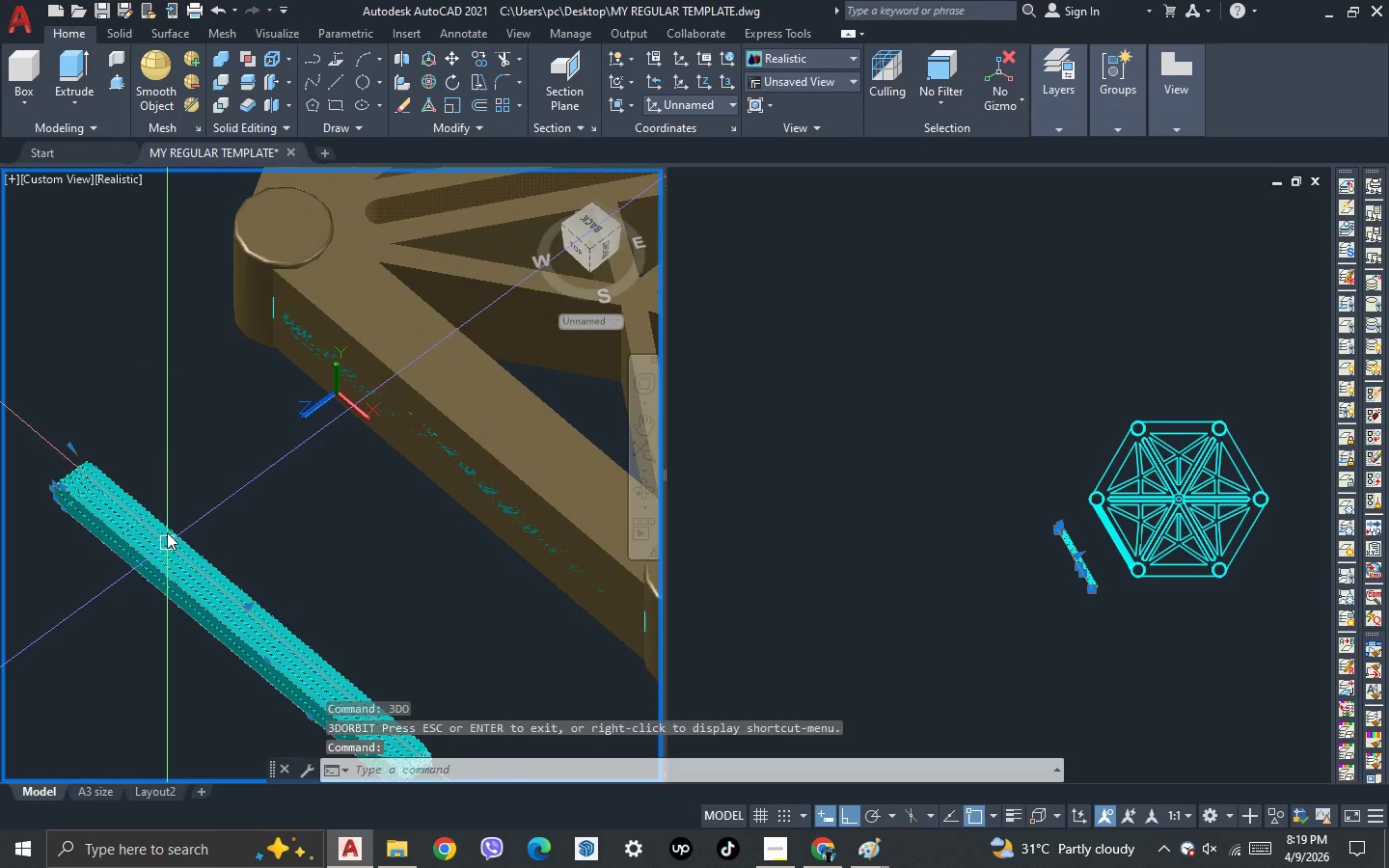 
key(Delete)
 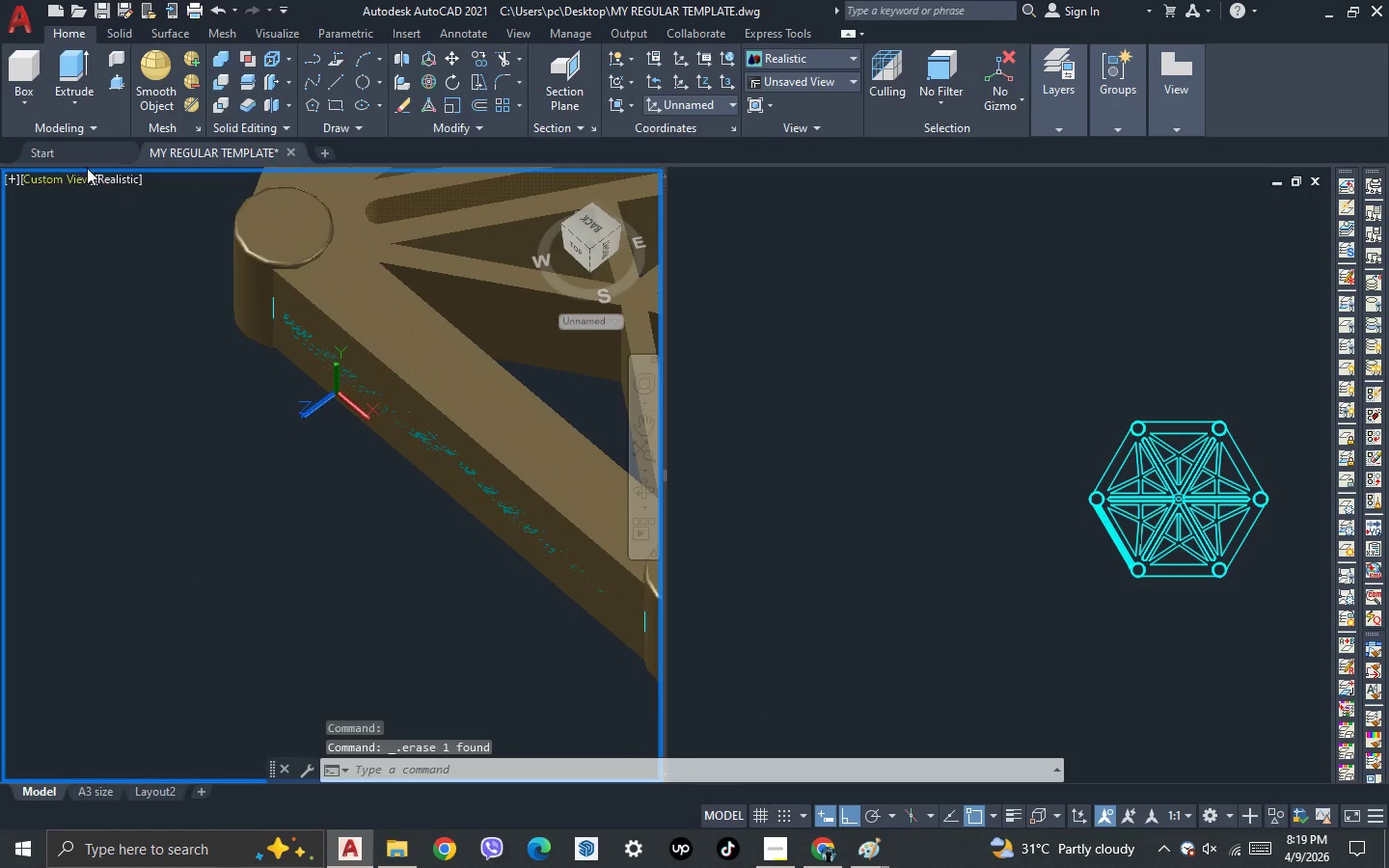 
left_click([145, 236])
 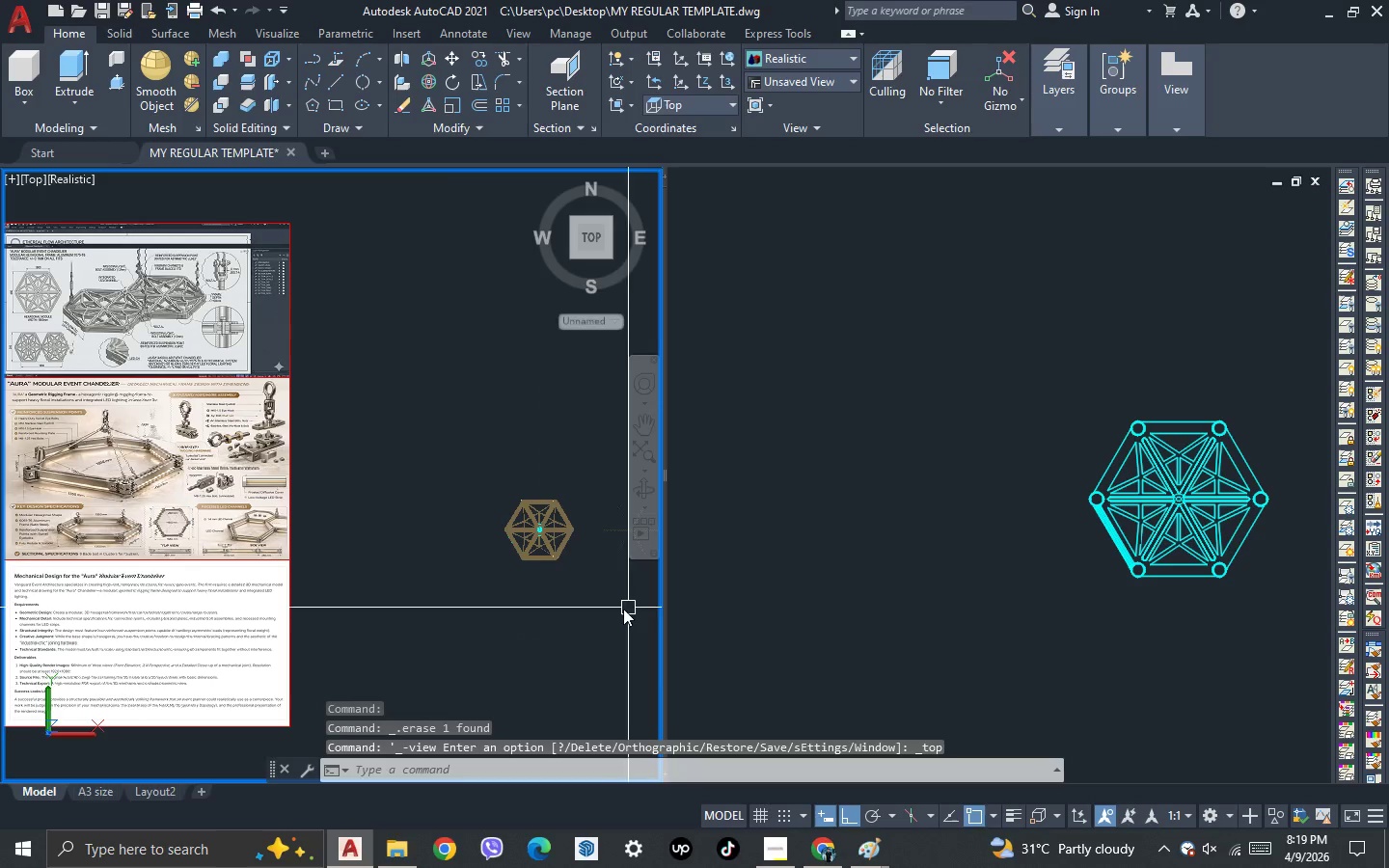 
double_click([563, 613])
 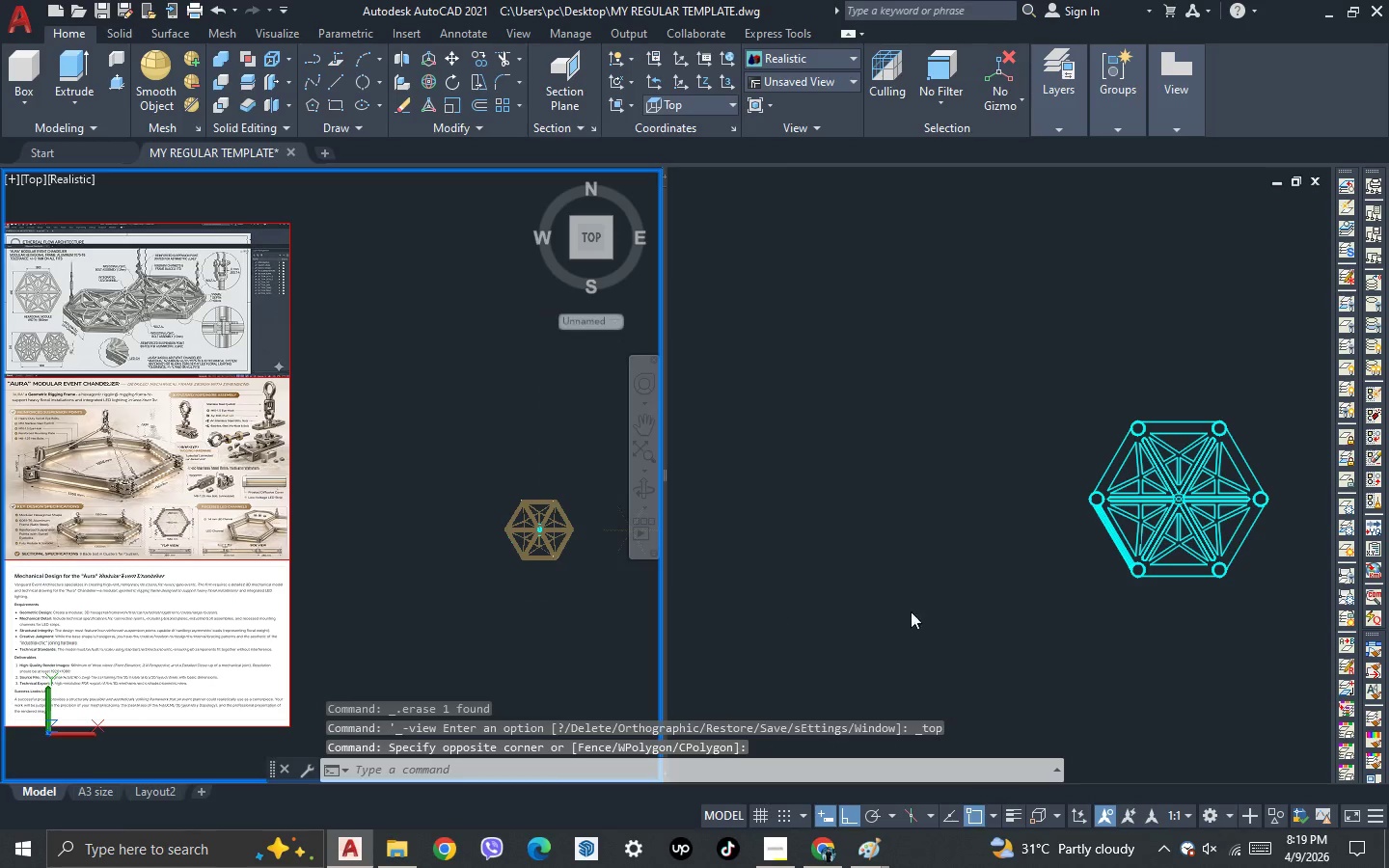 
left_click([942, 610])
 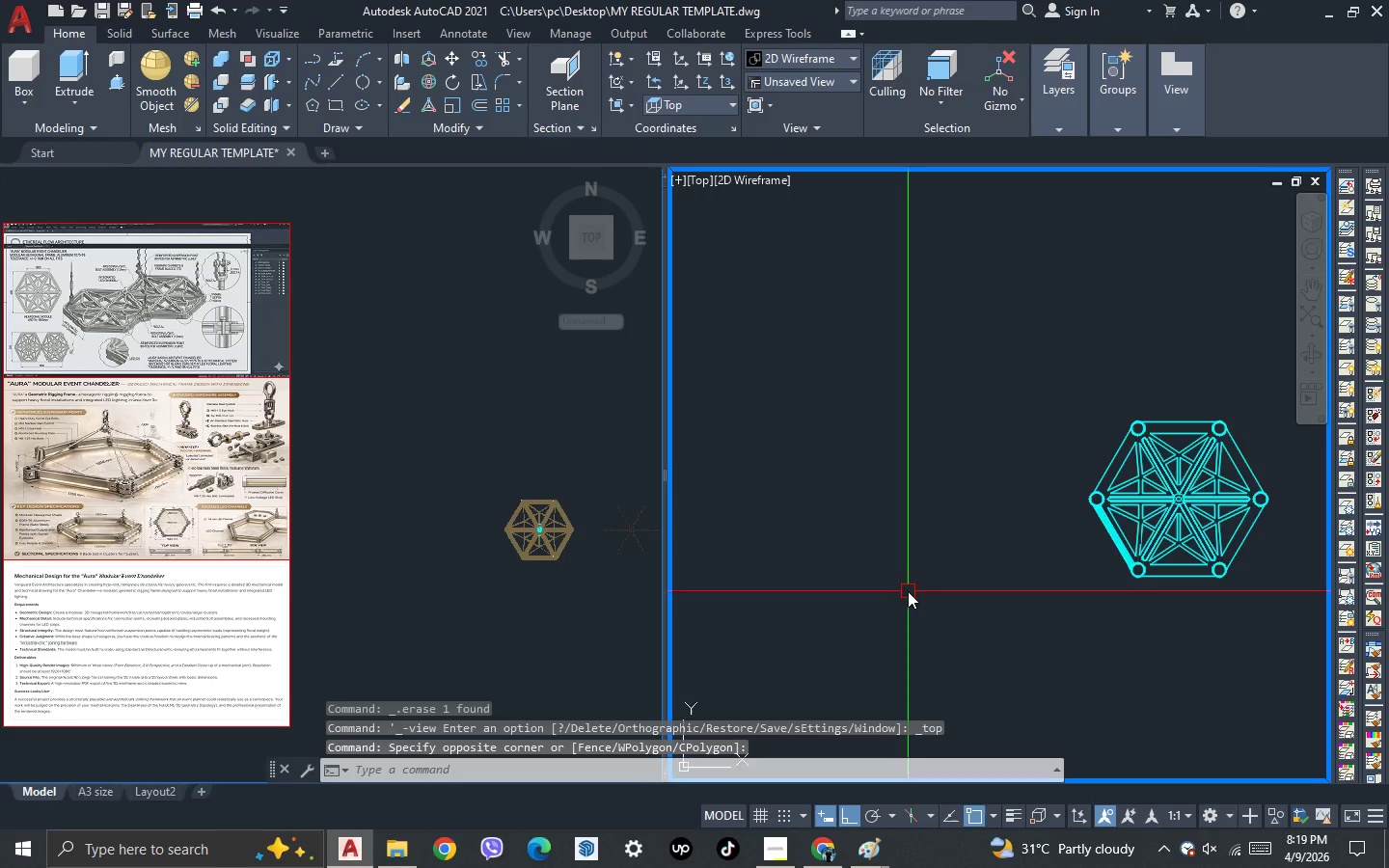 
scroll: coordinate [1058, 605], scroll_direction: up, amount: 3.0
 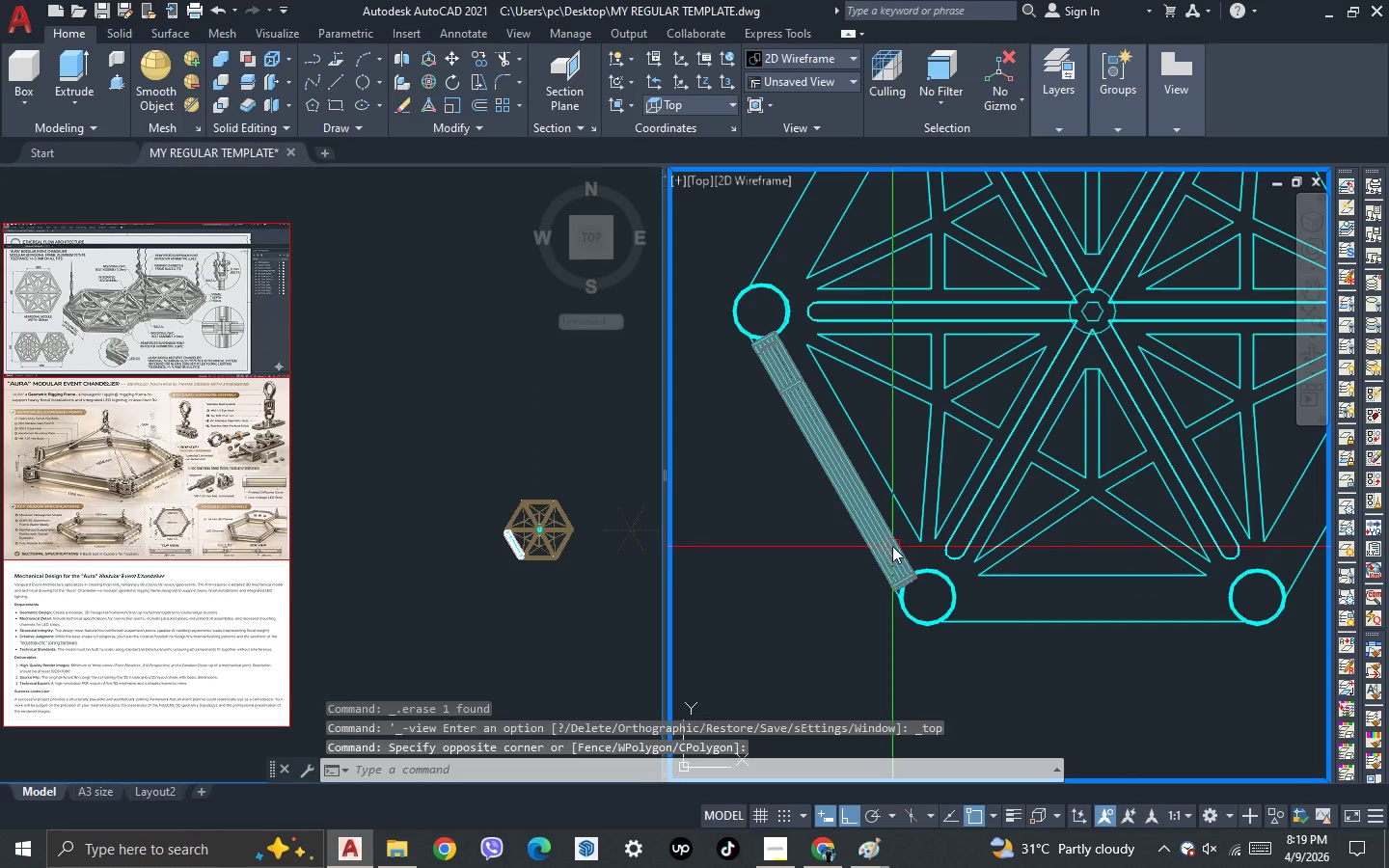 
left_click([894, 544])
 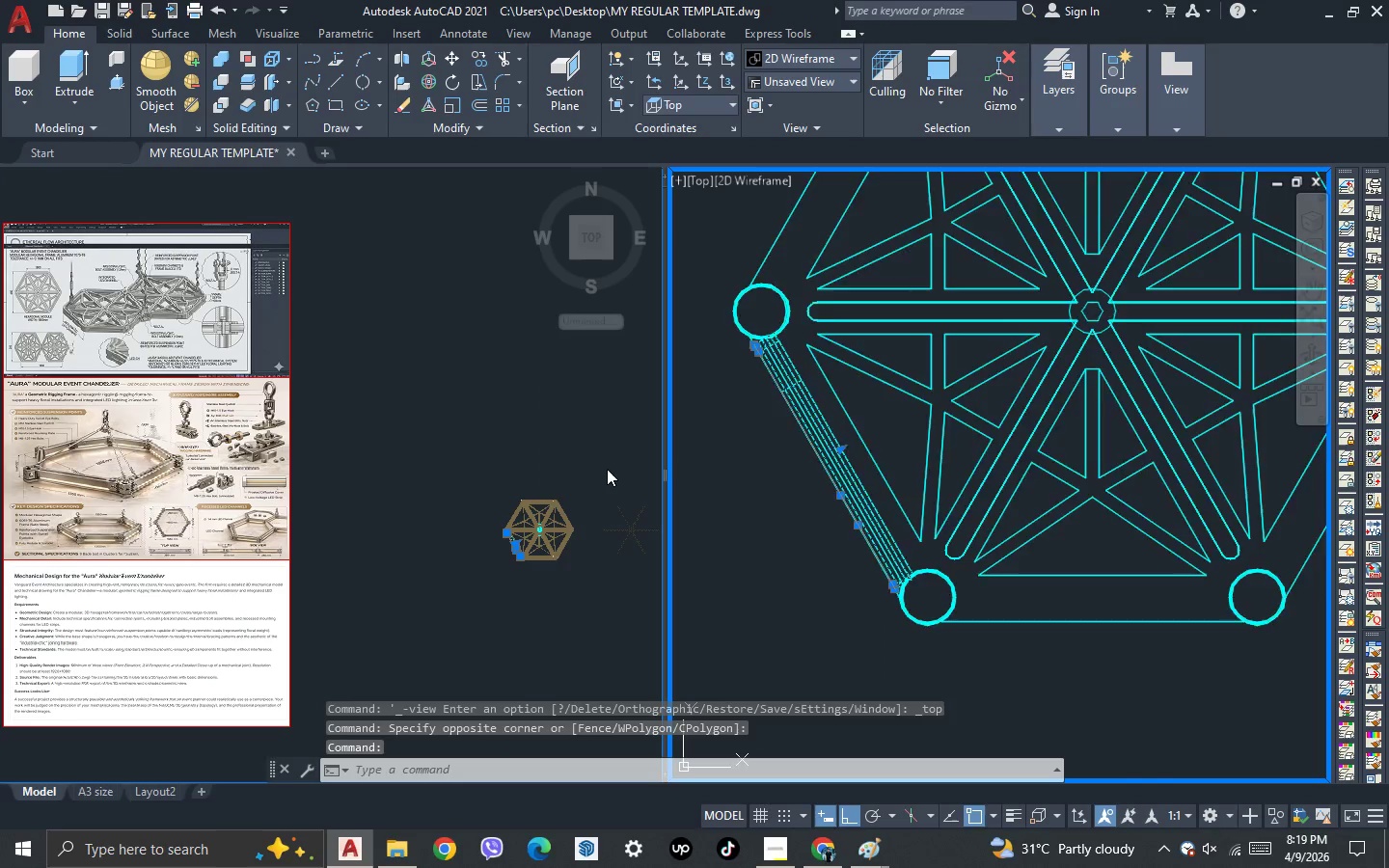 
scroll: coordinate [807, 552], scroll_direction: down, amount: 1.0
 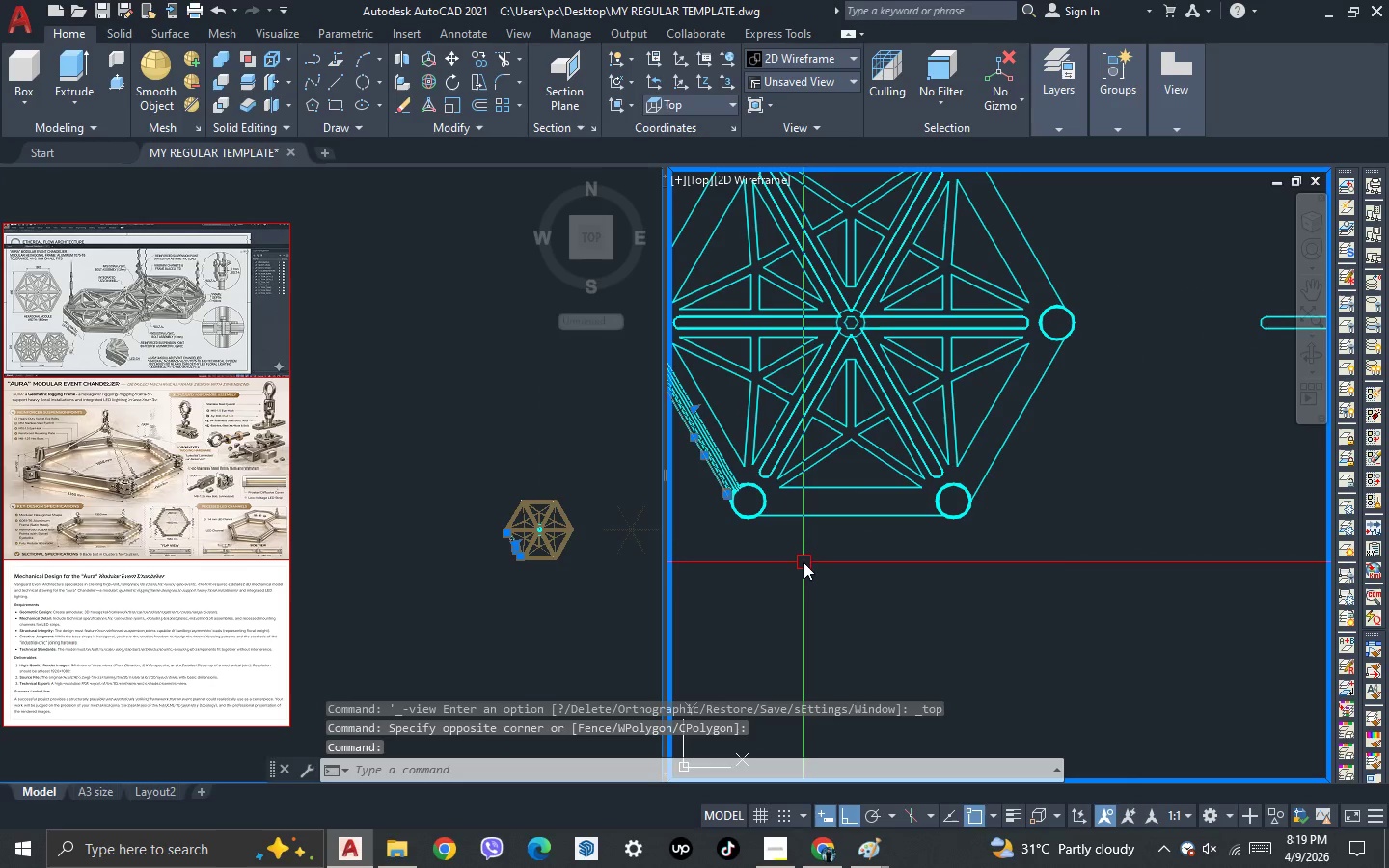 
type(mi)
 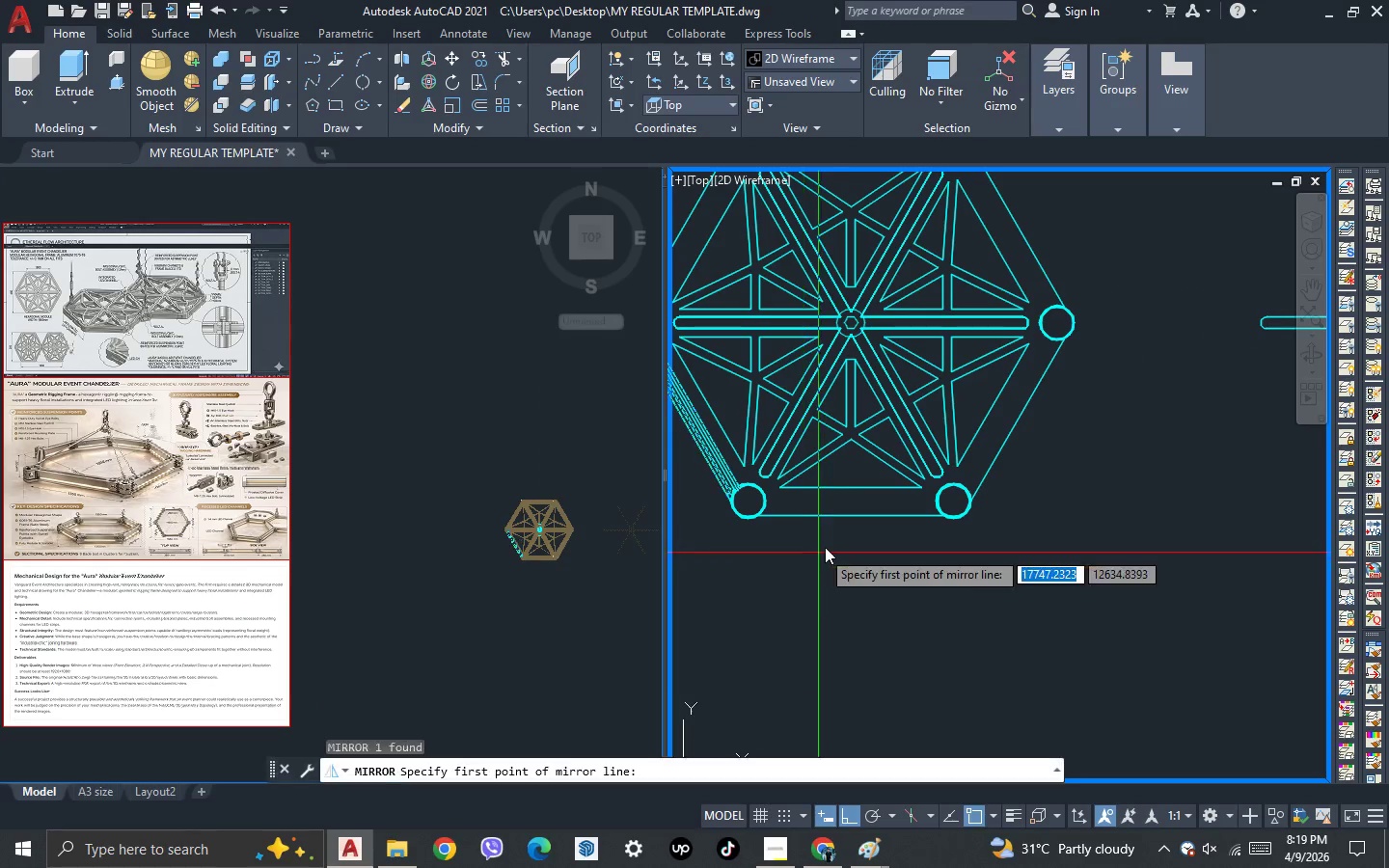 
key(Space)
 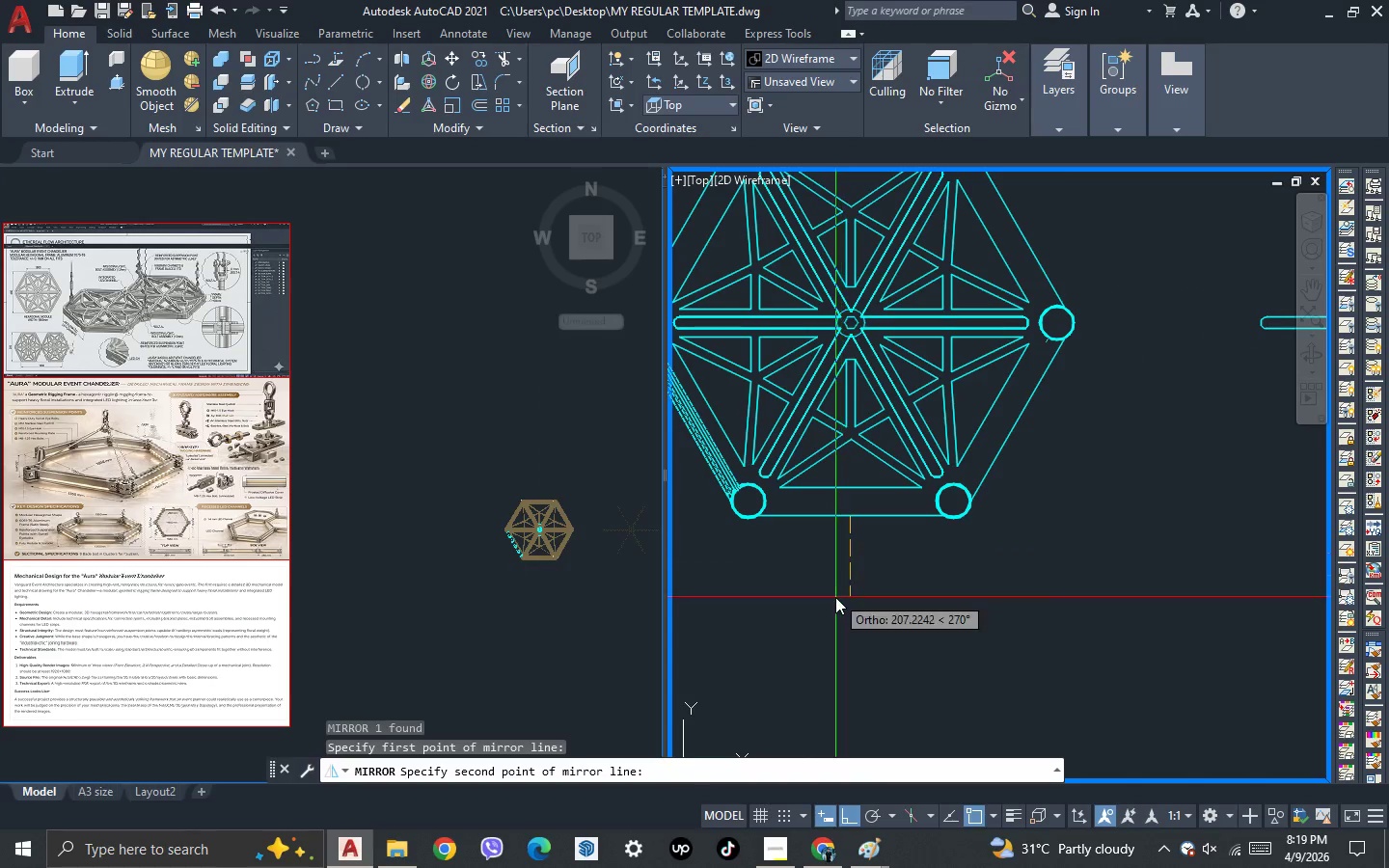 
left_click([835, 597])
 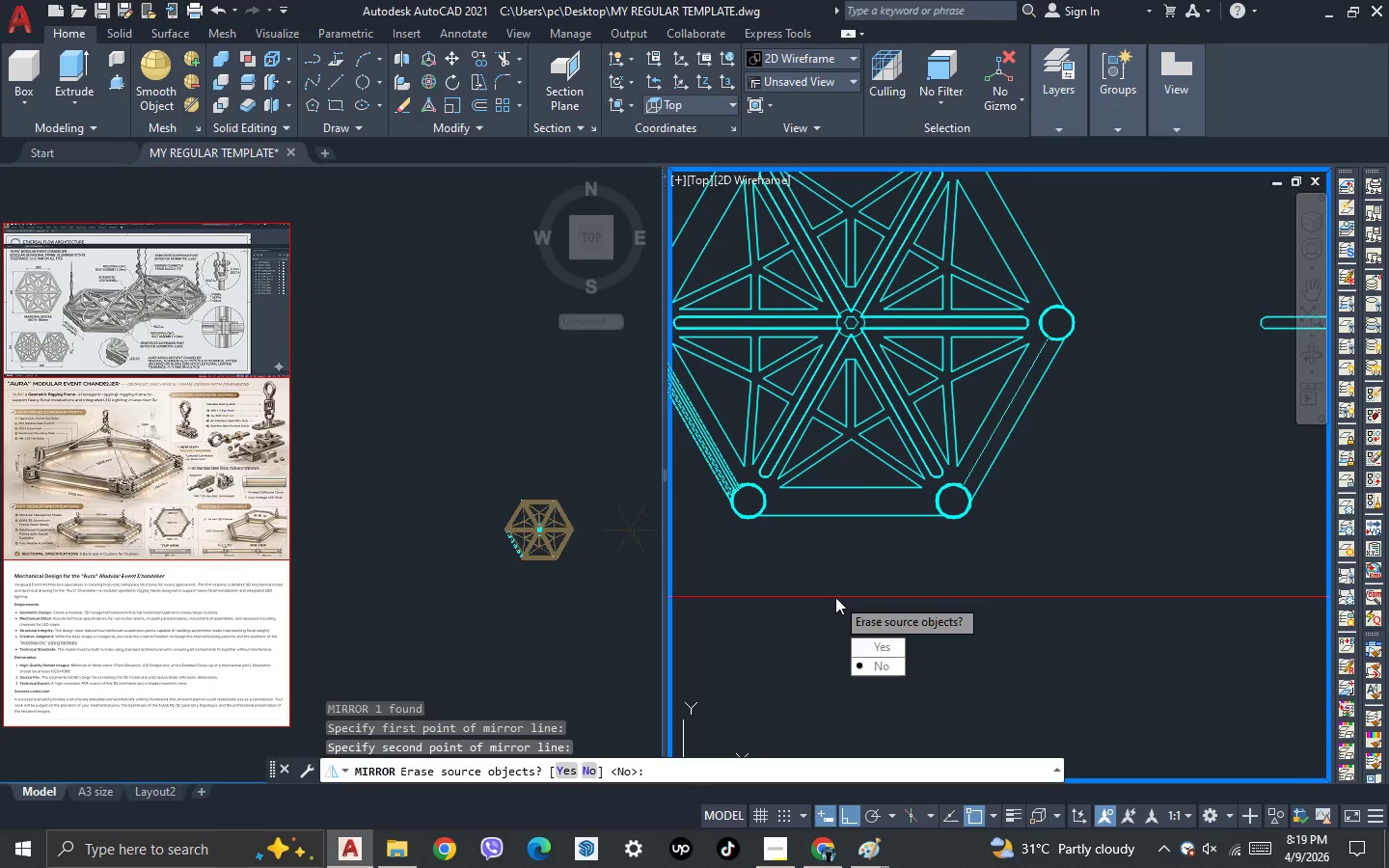 
key(Space)
 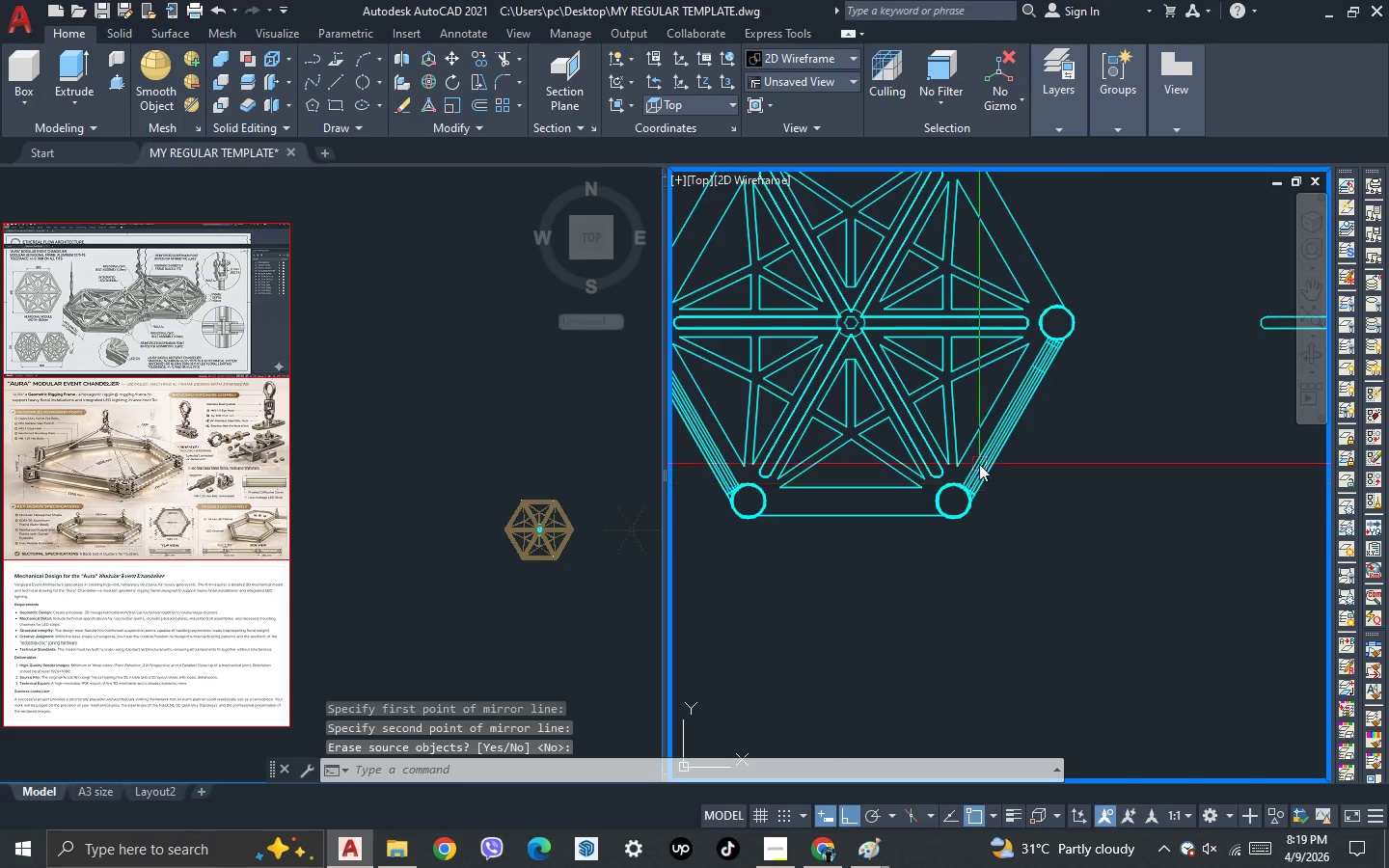 
left_click([999, 448])
 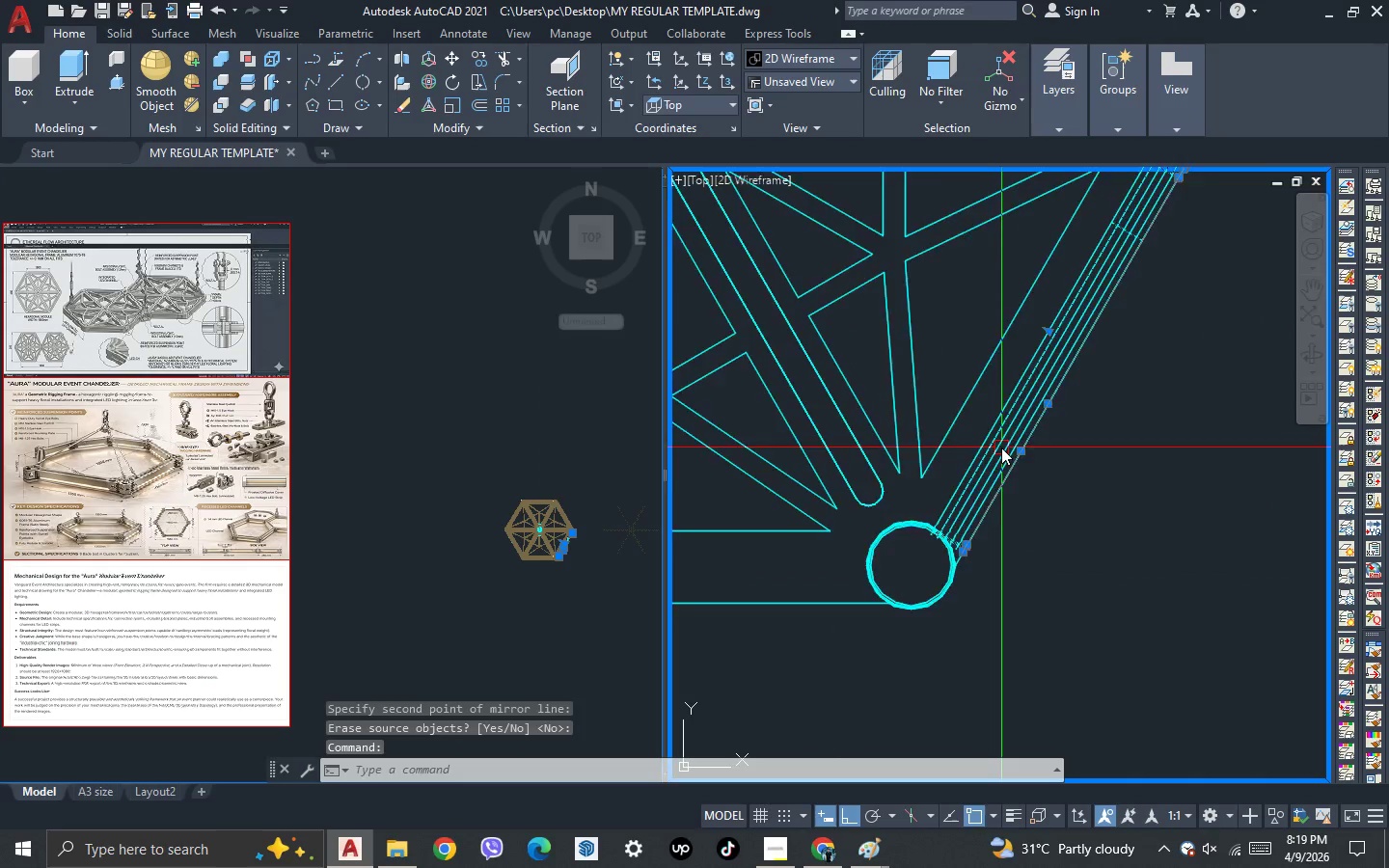 
scroll: coordinate [980, 458], scroll_direction: up, amount: 2.0
 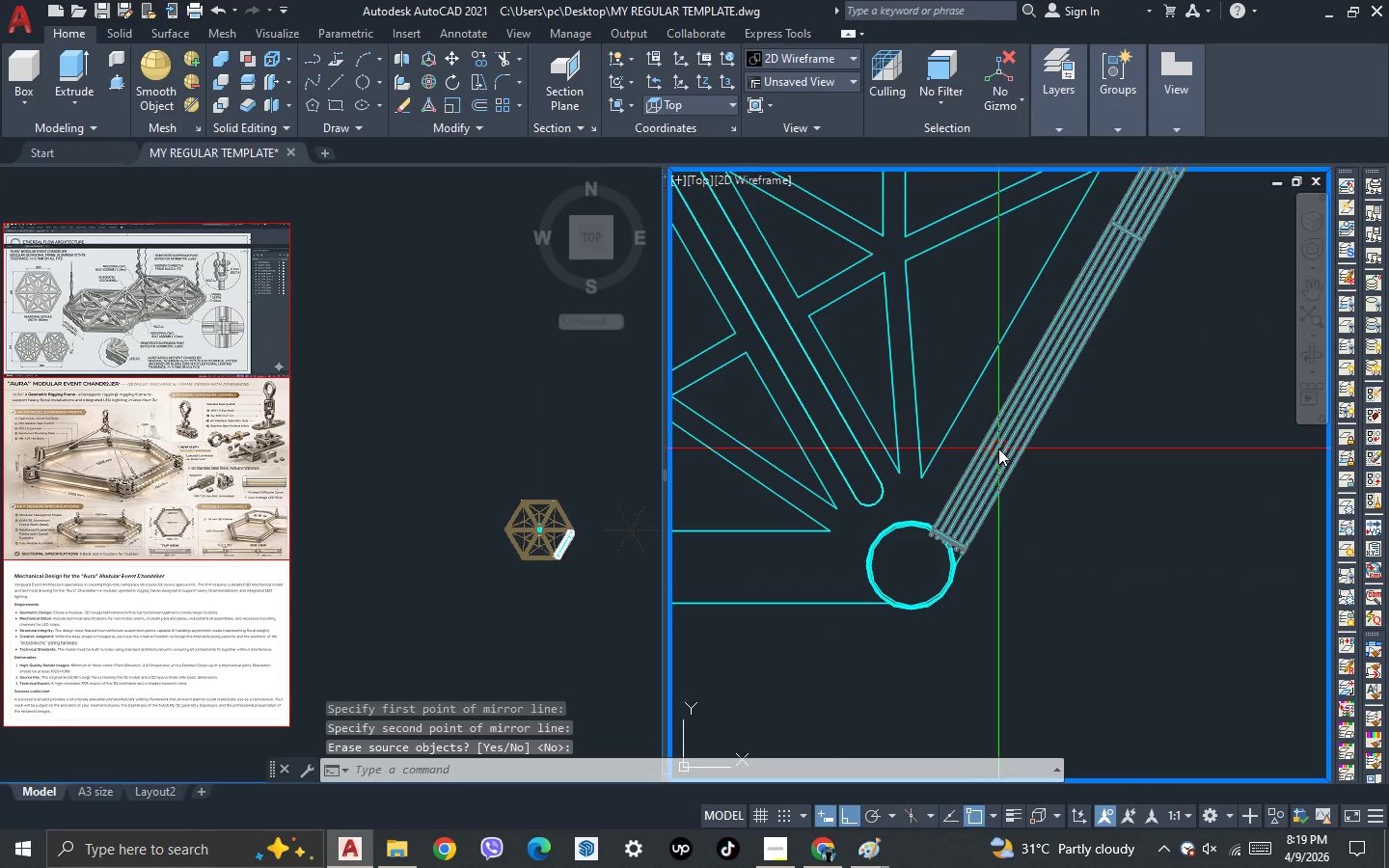 
scroll: coordinate [1001, 448], scroll_direction: down, amount: 2.0
 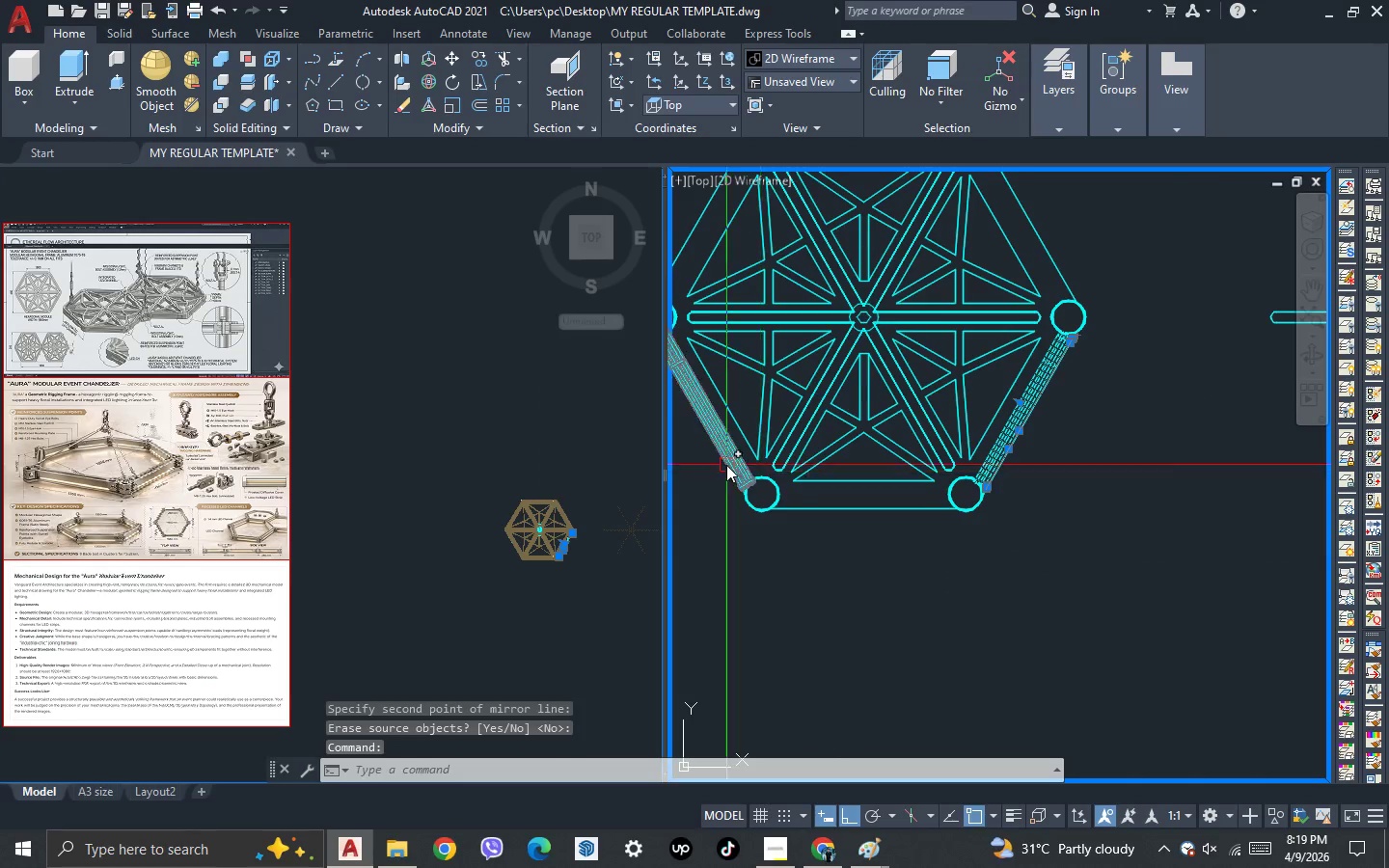 
scroll: coordinate [726, 465], scroll_direction: up, amount: 2.0
 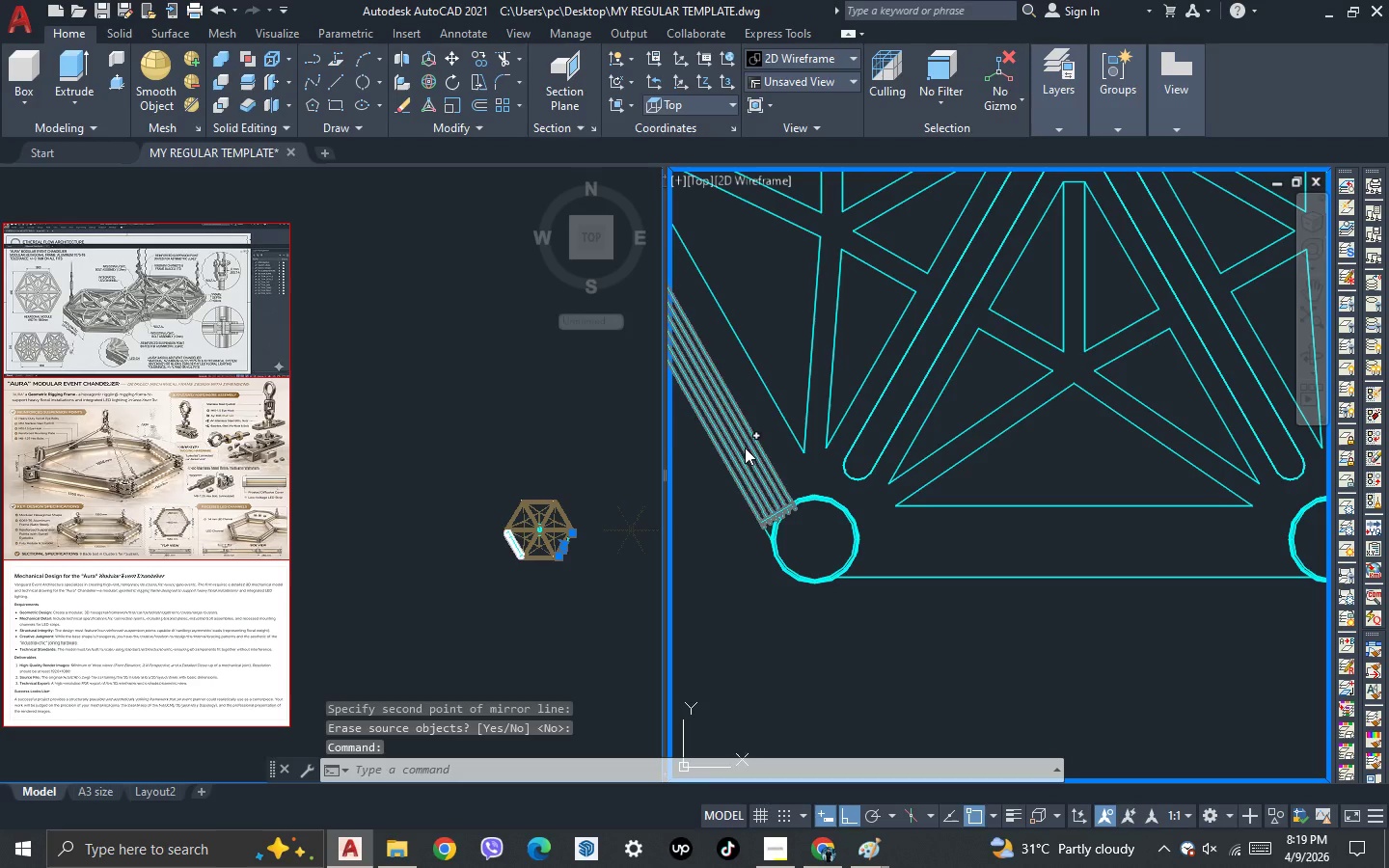 
left_click([745, 448])
 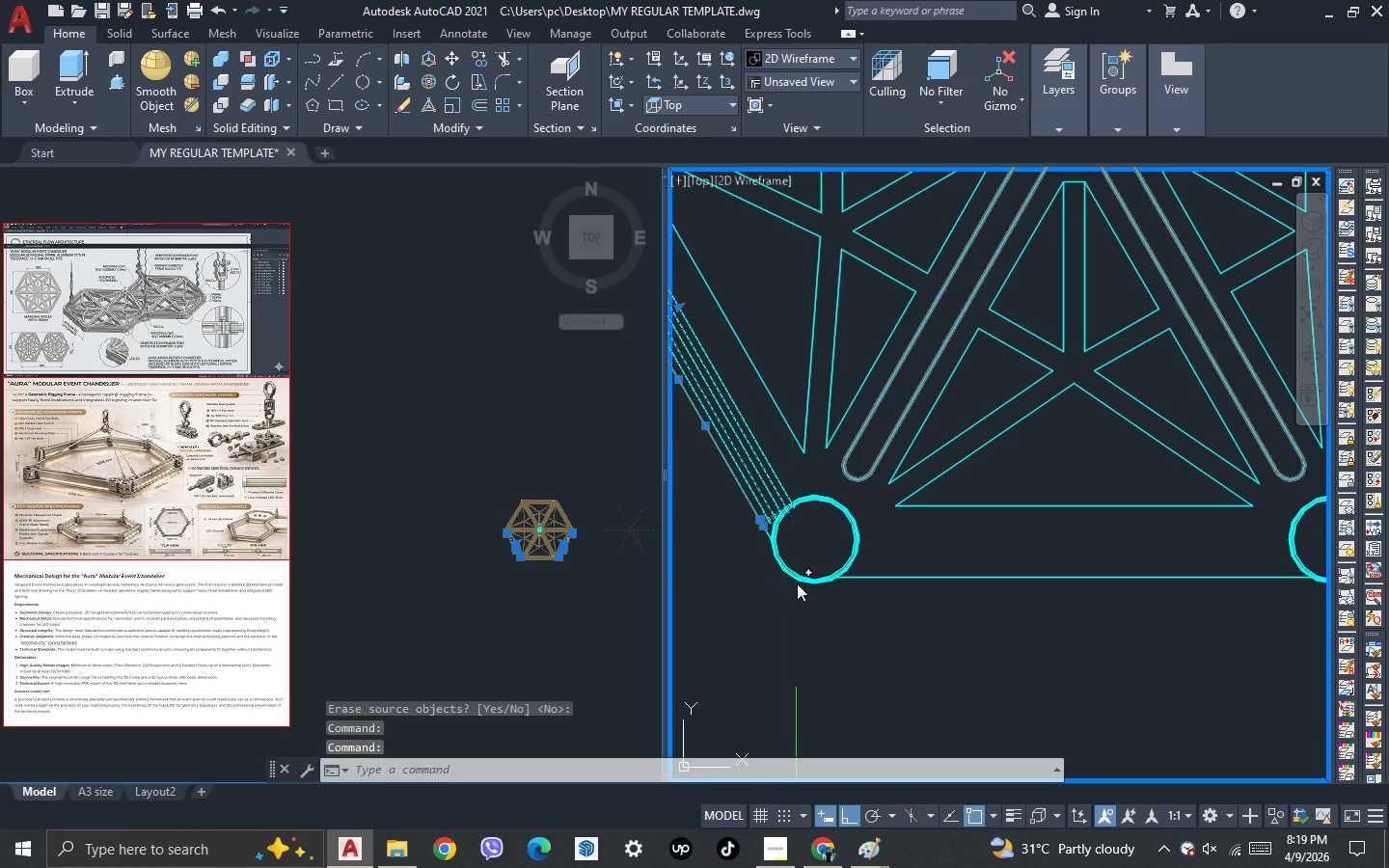 
scroll: coordinate [798, 589], scroll_direction: down, amount: 3.0
 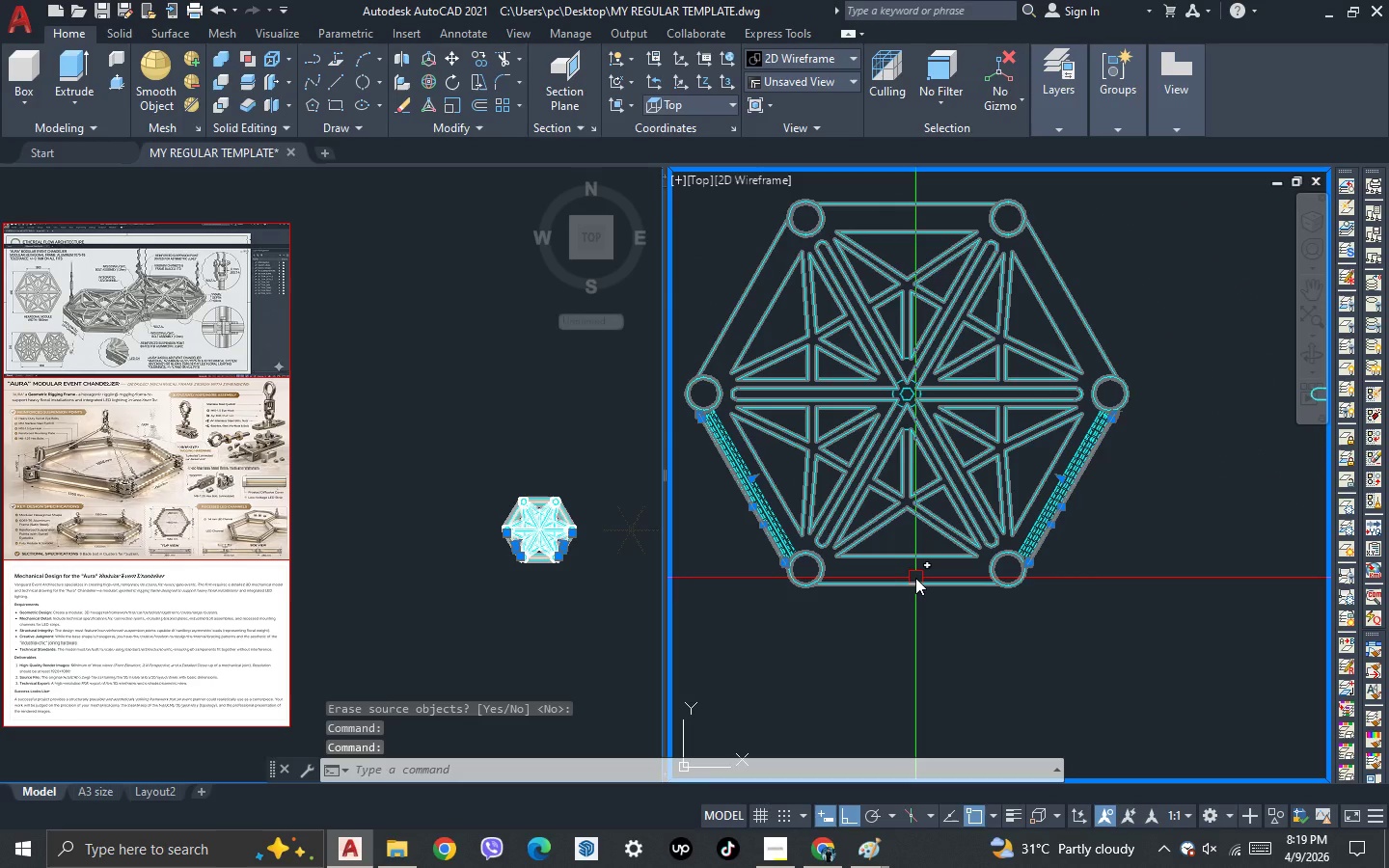 
key(M)
 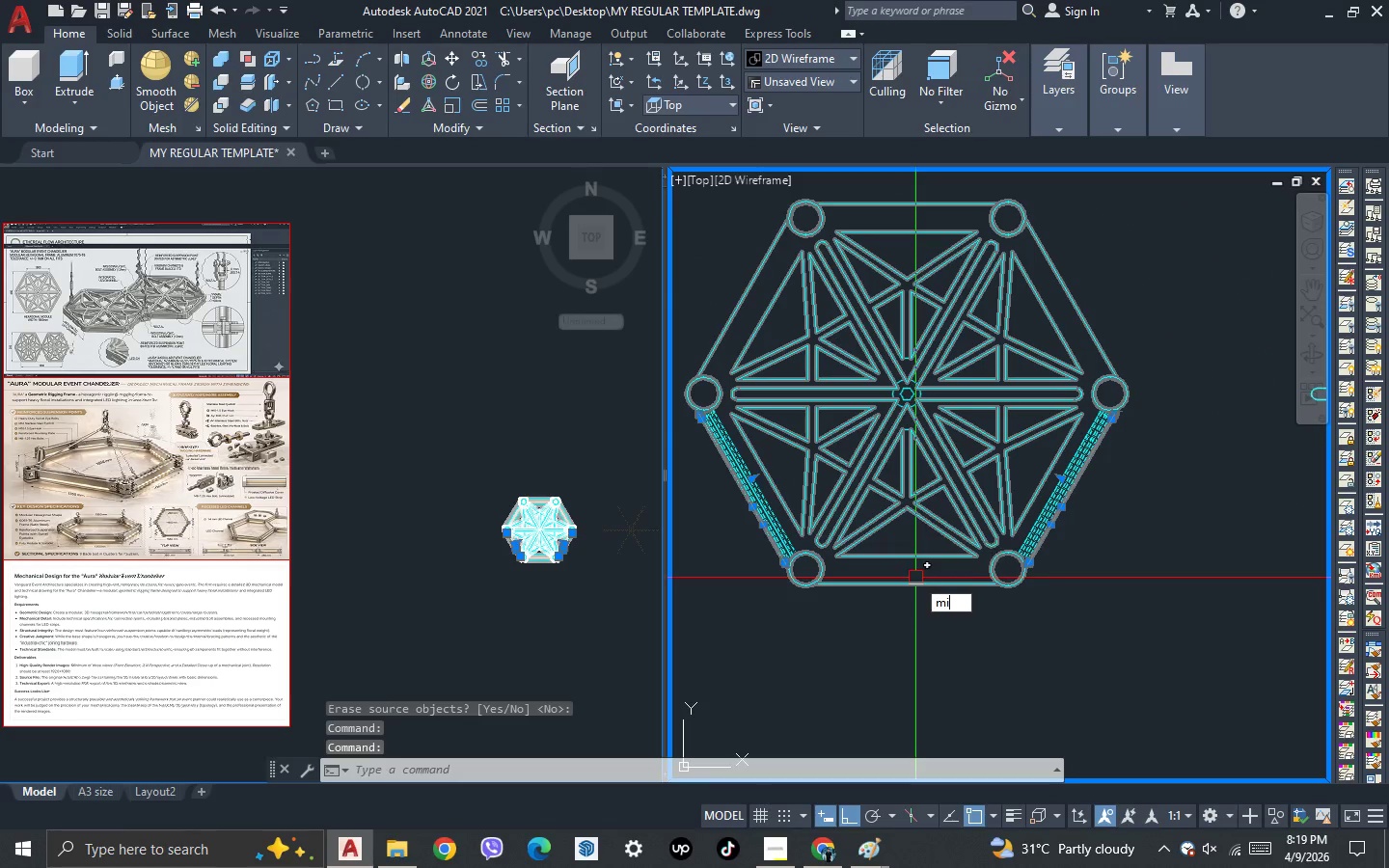 
key(I)
 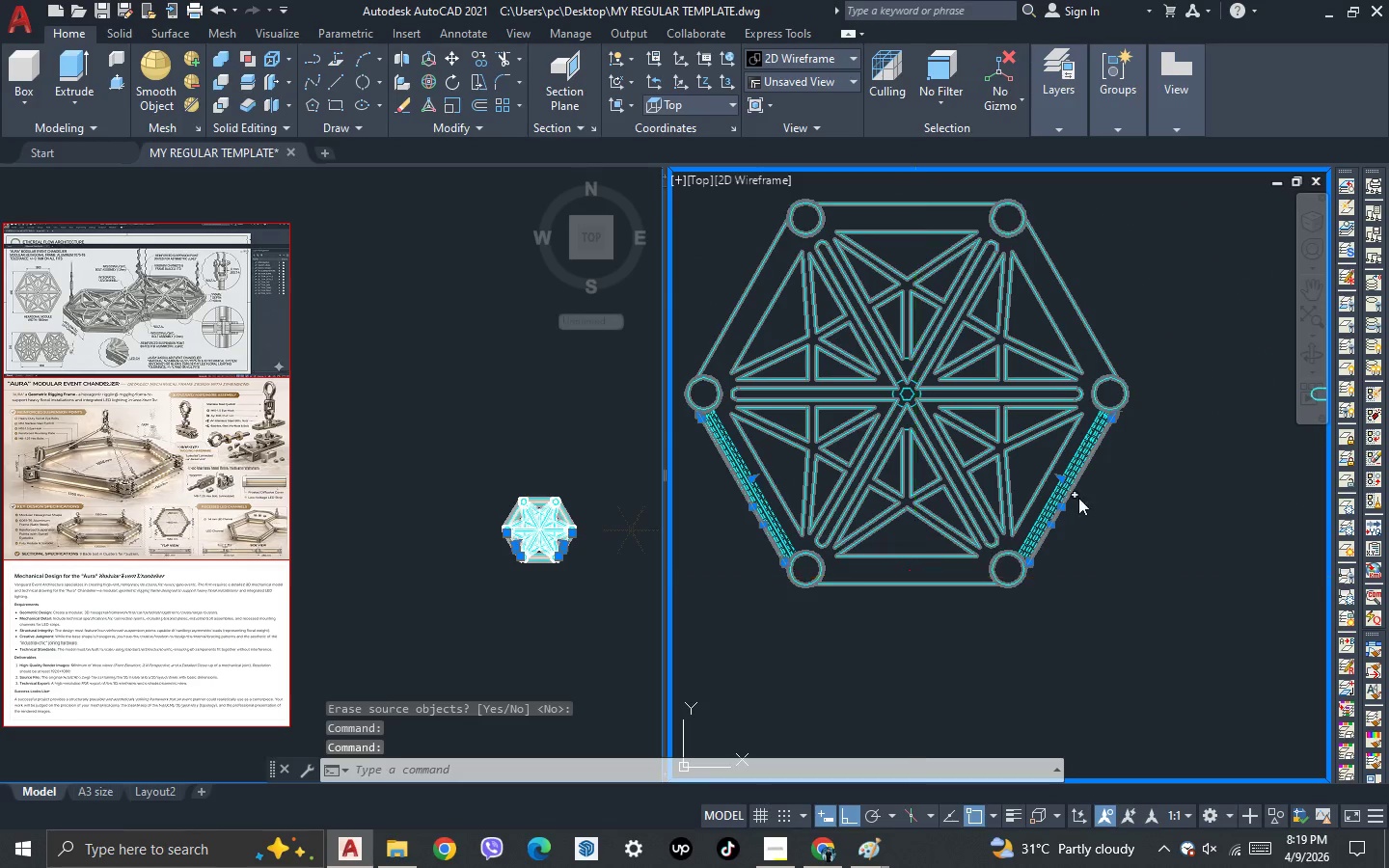 
key(Space)
 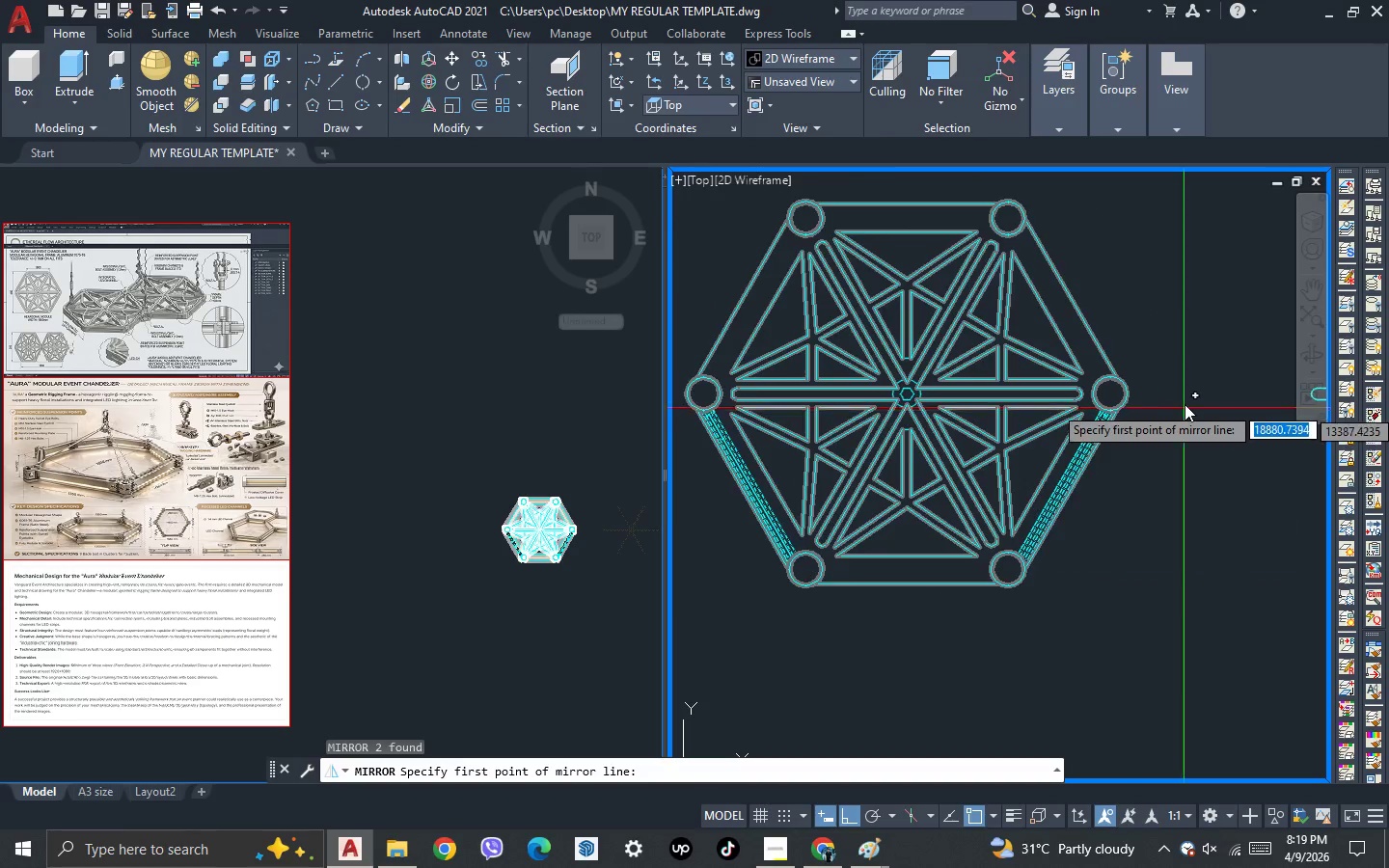 
scroll: coordinate [1185, 404], scroll_direction: up, amount: 1.0
 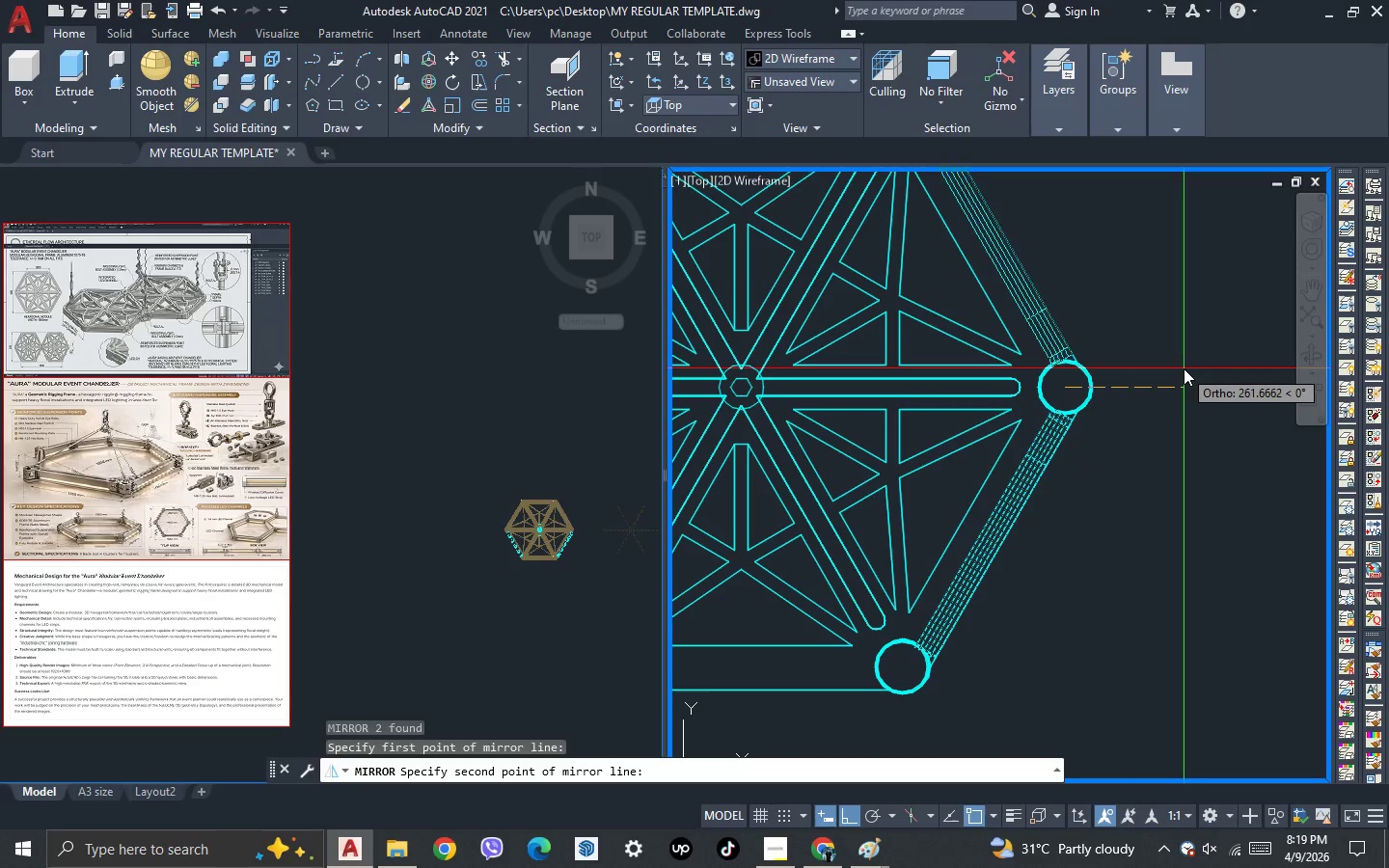 
left_click([1184, 368])
 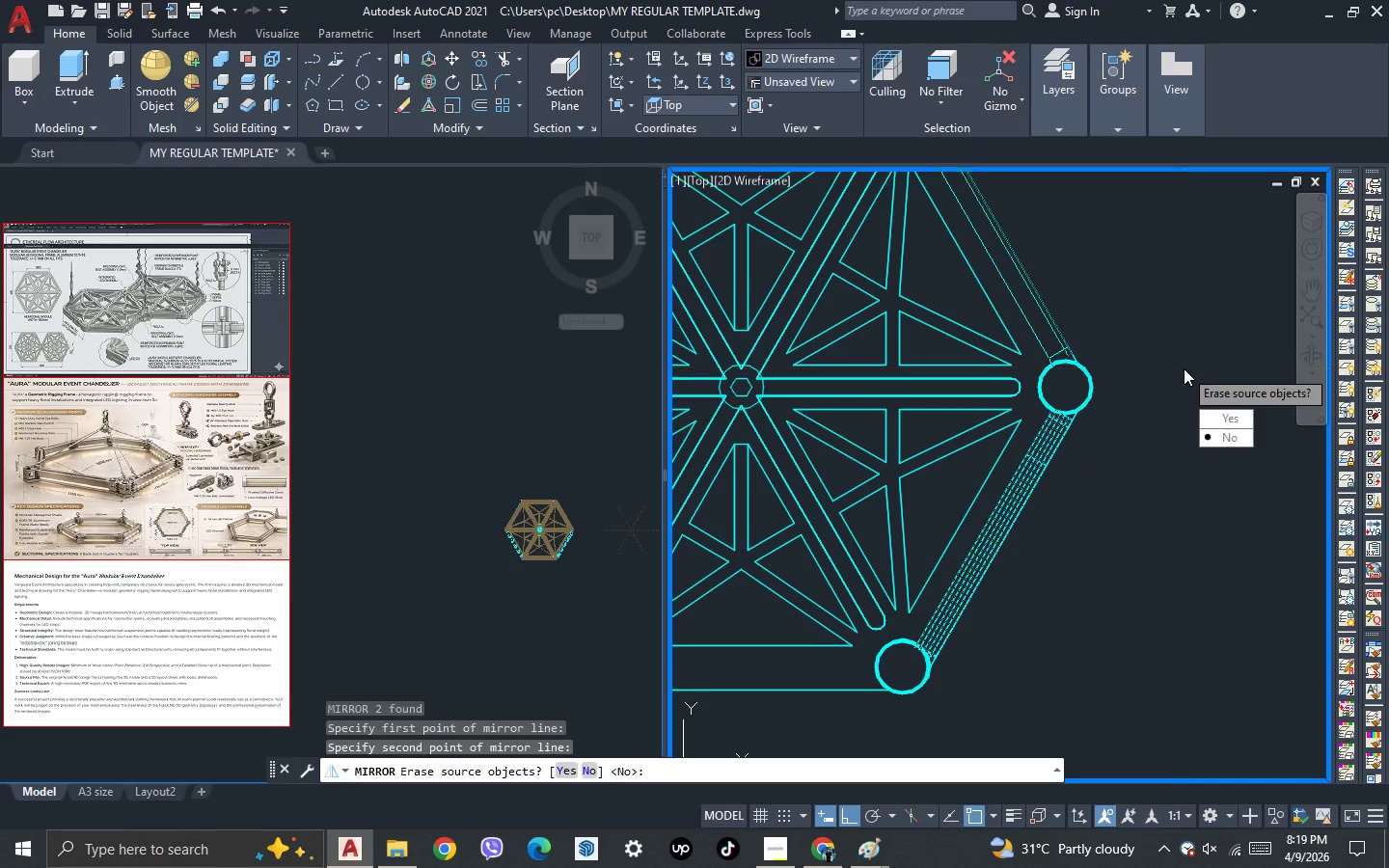 
key(Space)
 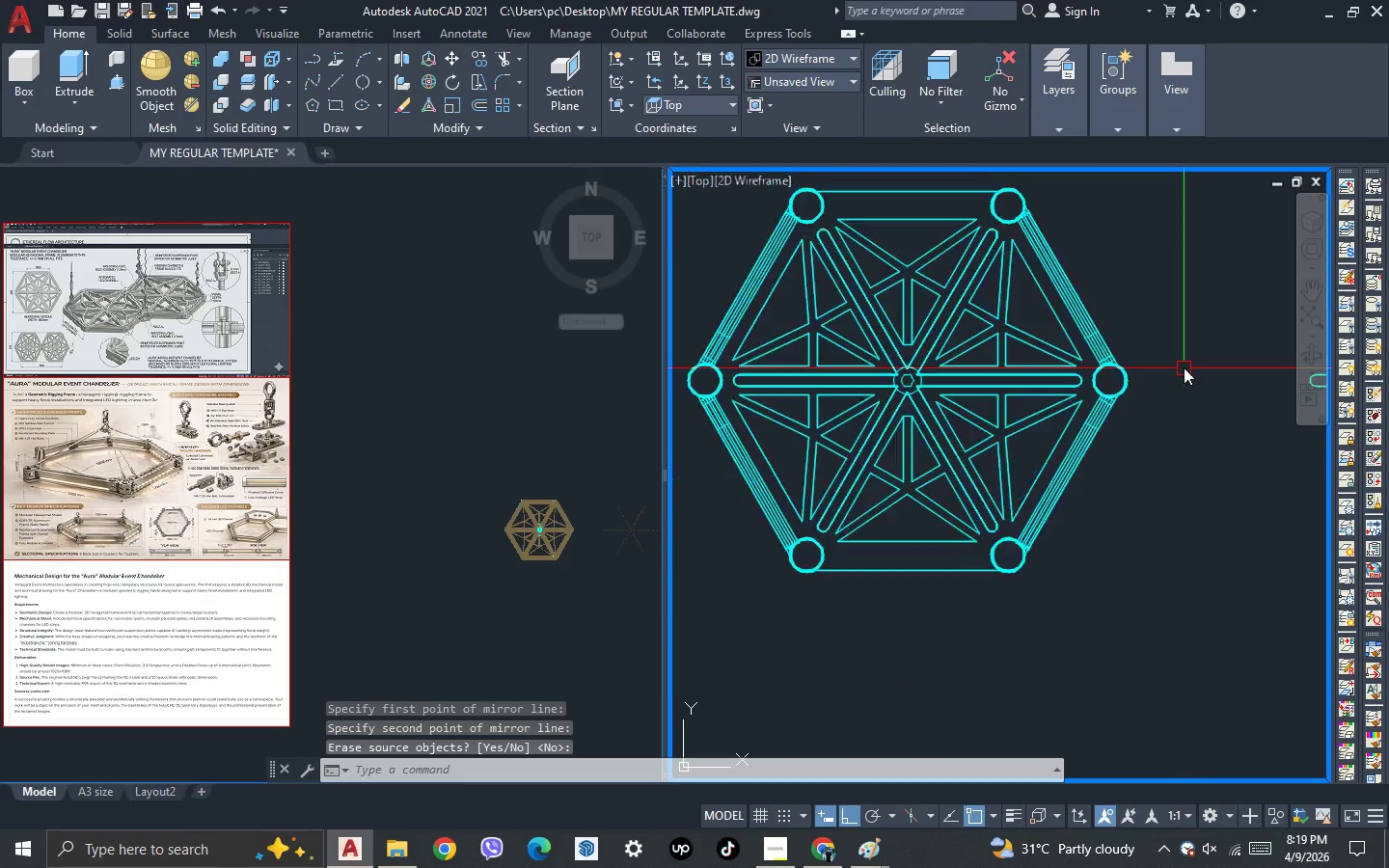 
scroll: coordinate [1174, 365], scroll_direction: down, amount: 2.0
 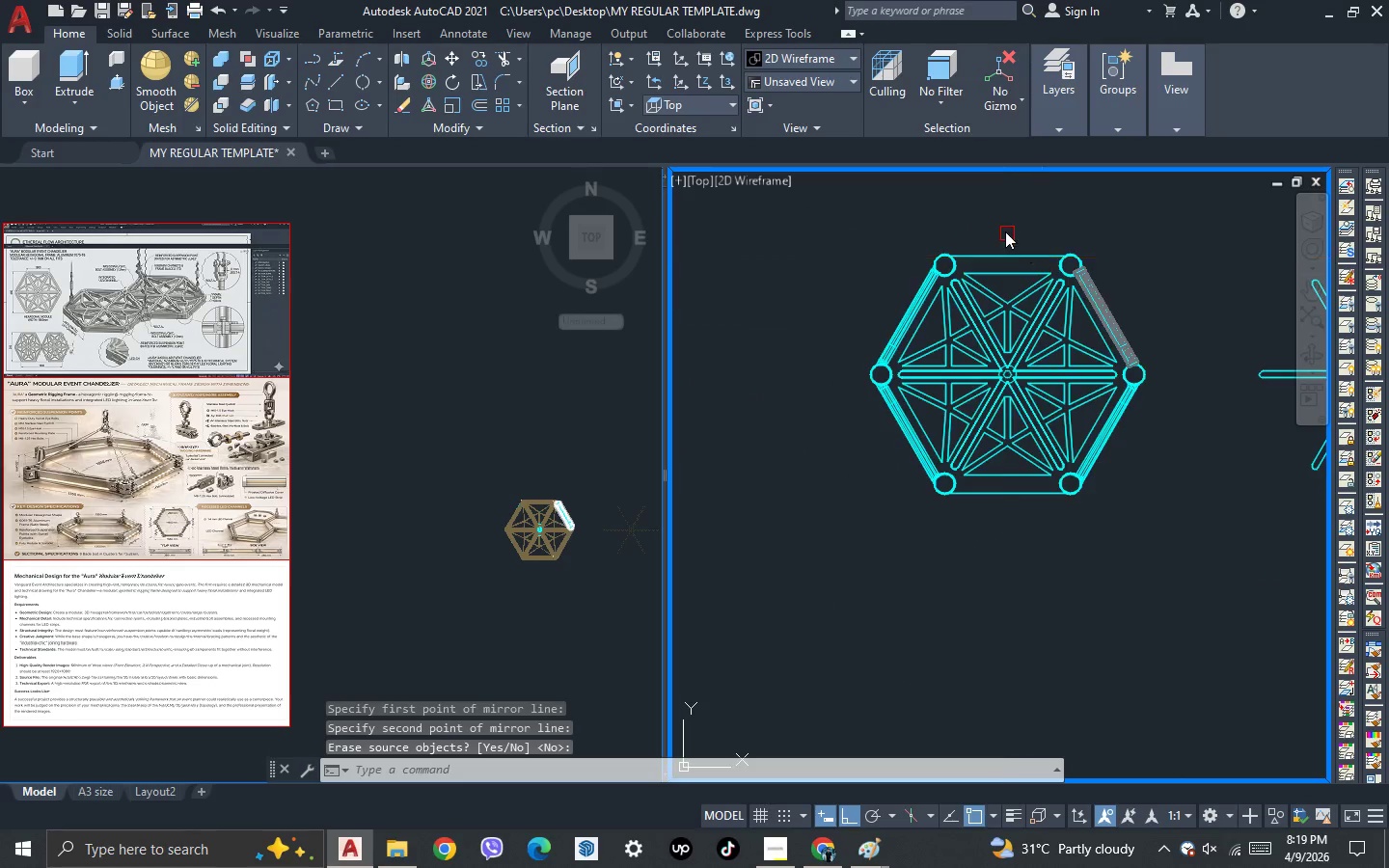 
scroll: coordinate [1002, 230], scroll_direction: up, amount: 1.0
 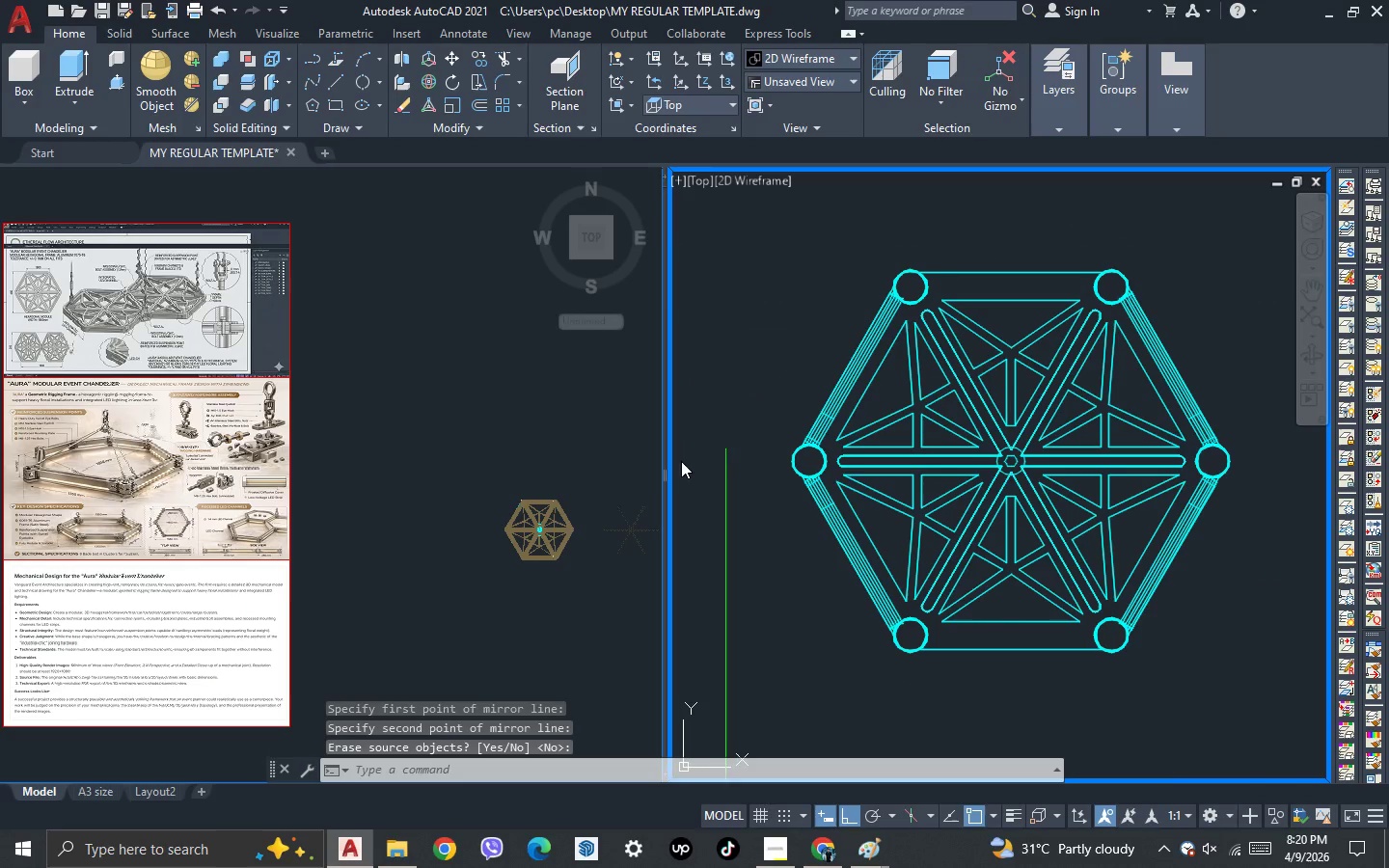 
left_click([555, 605])
 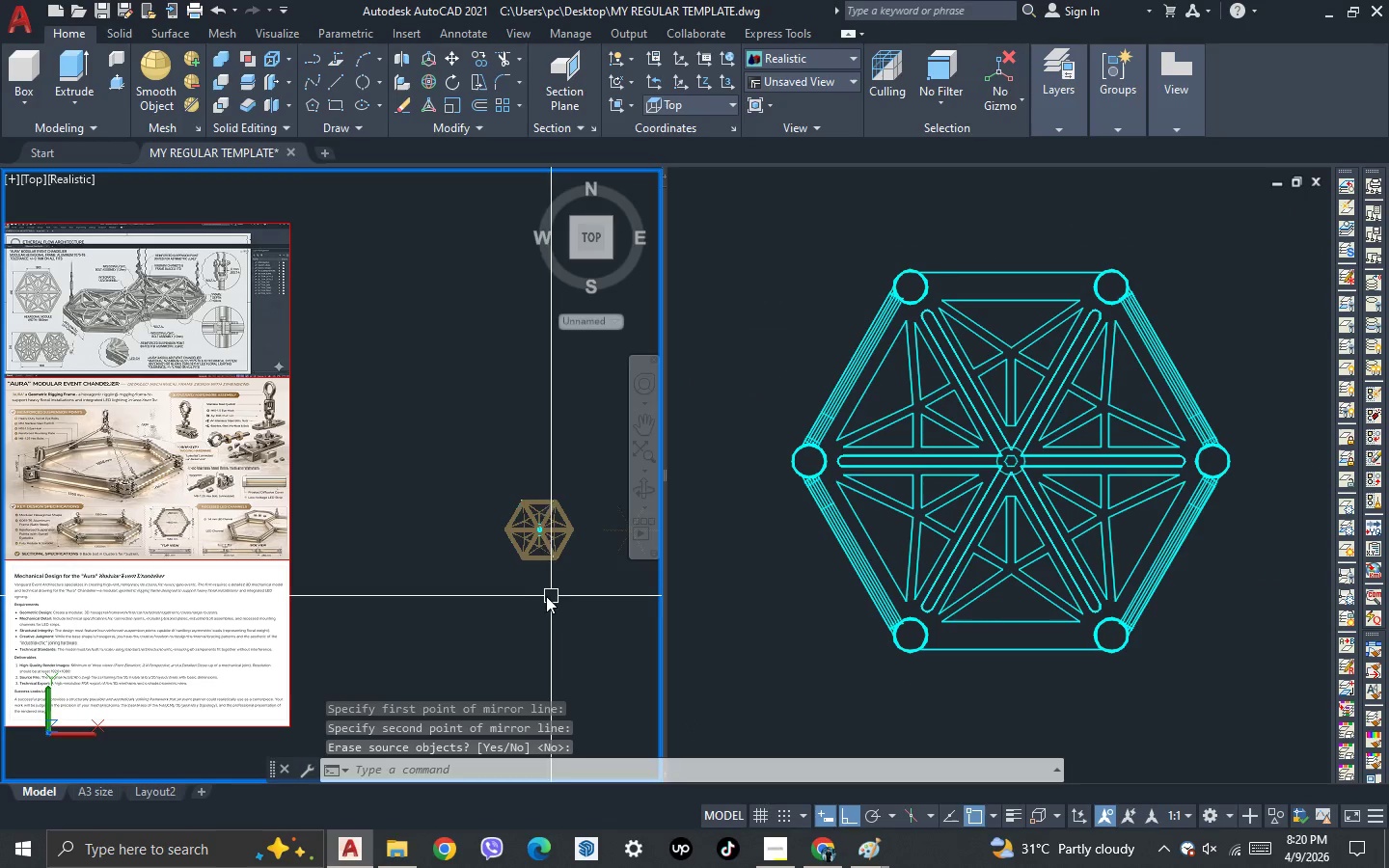 
key(3)
 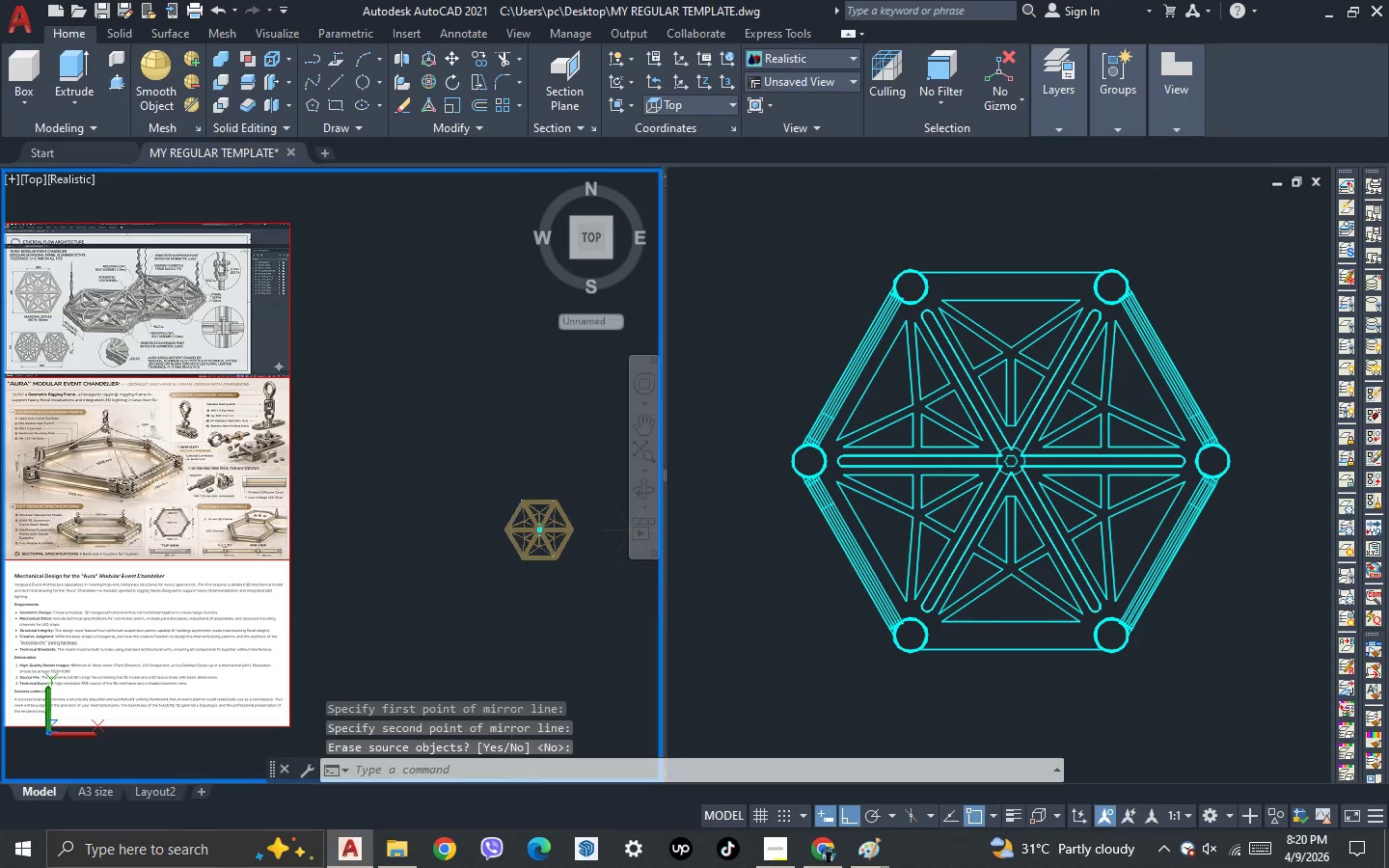 
key(Space)
 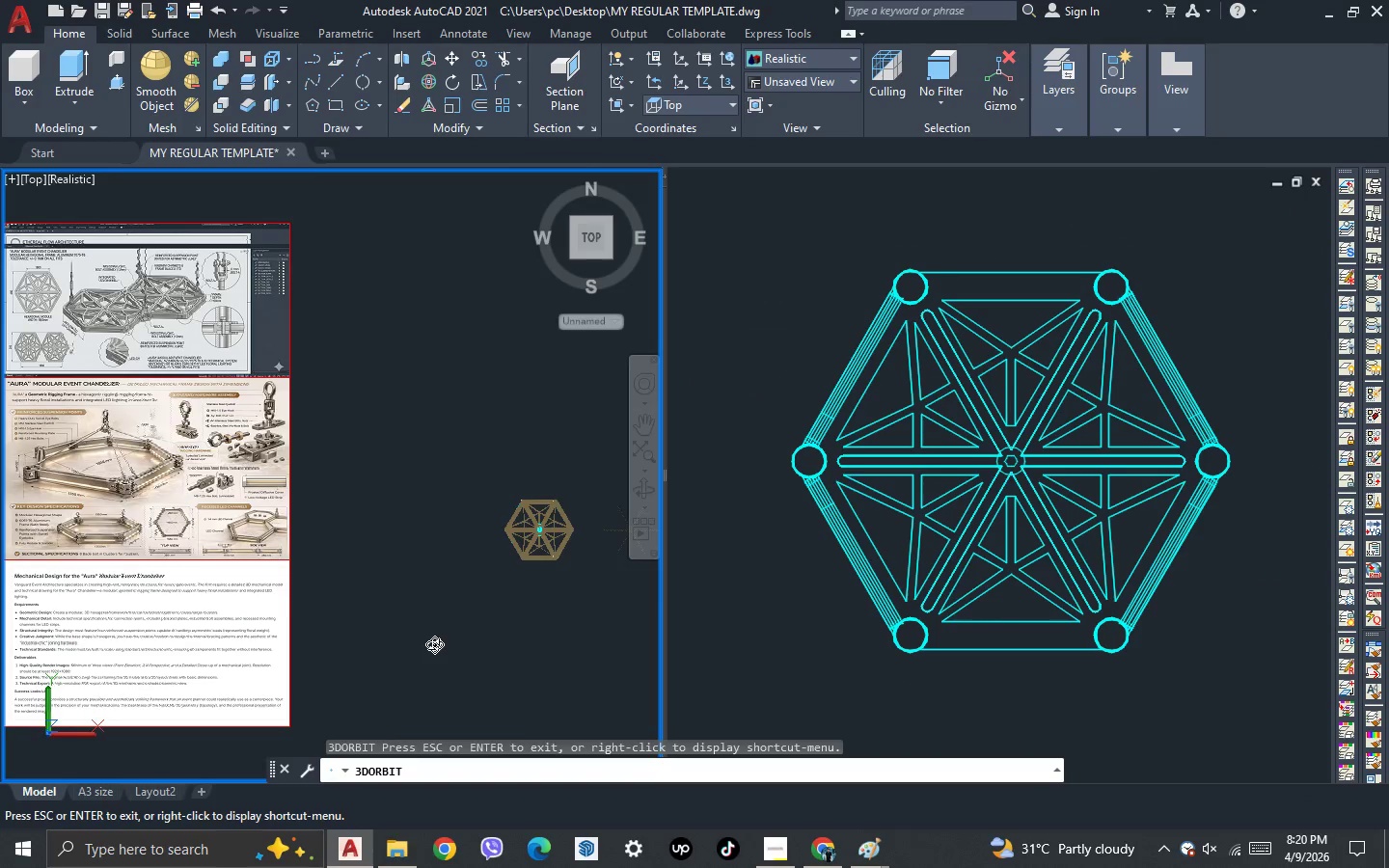 
left_click_drag(start_coordinate=[433, 642], to_coordinate=[495, 607])
 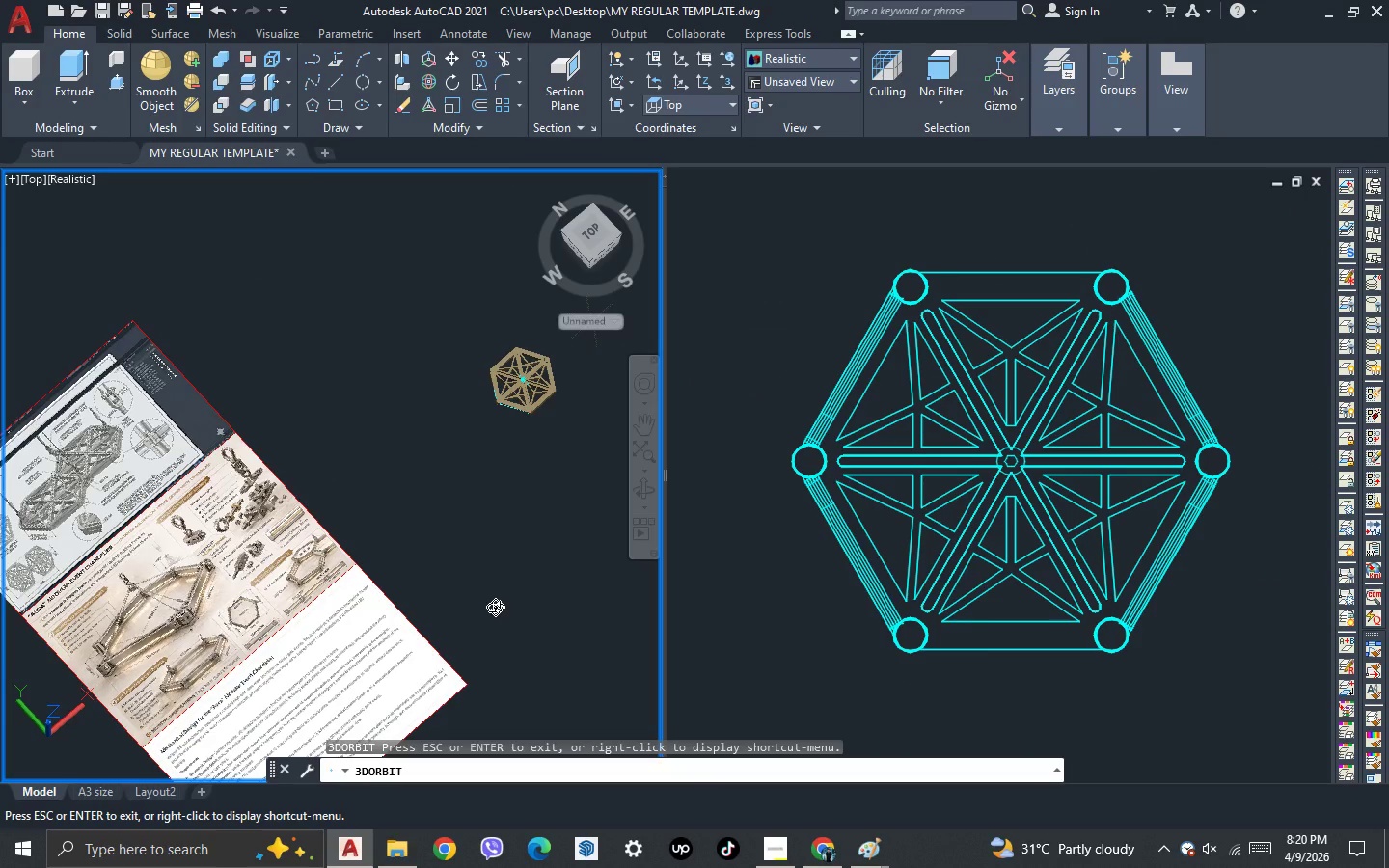 
left_click_drag(start_coordinate=[489, 572], to_coordinate=[473, 519])
 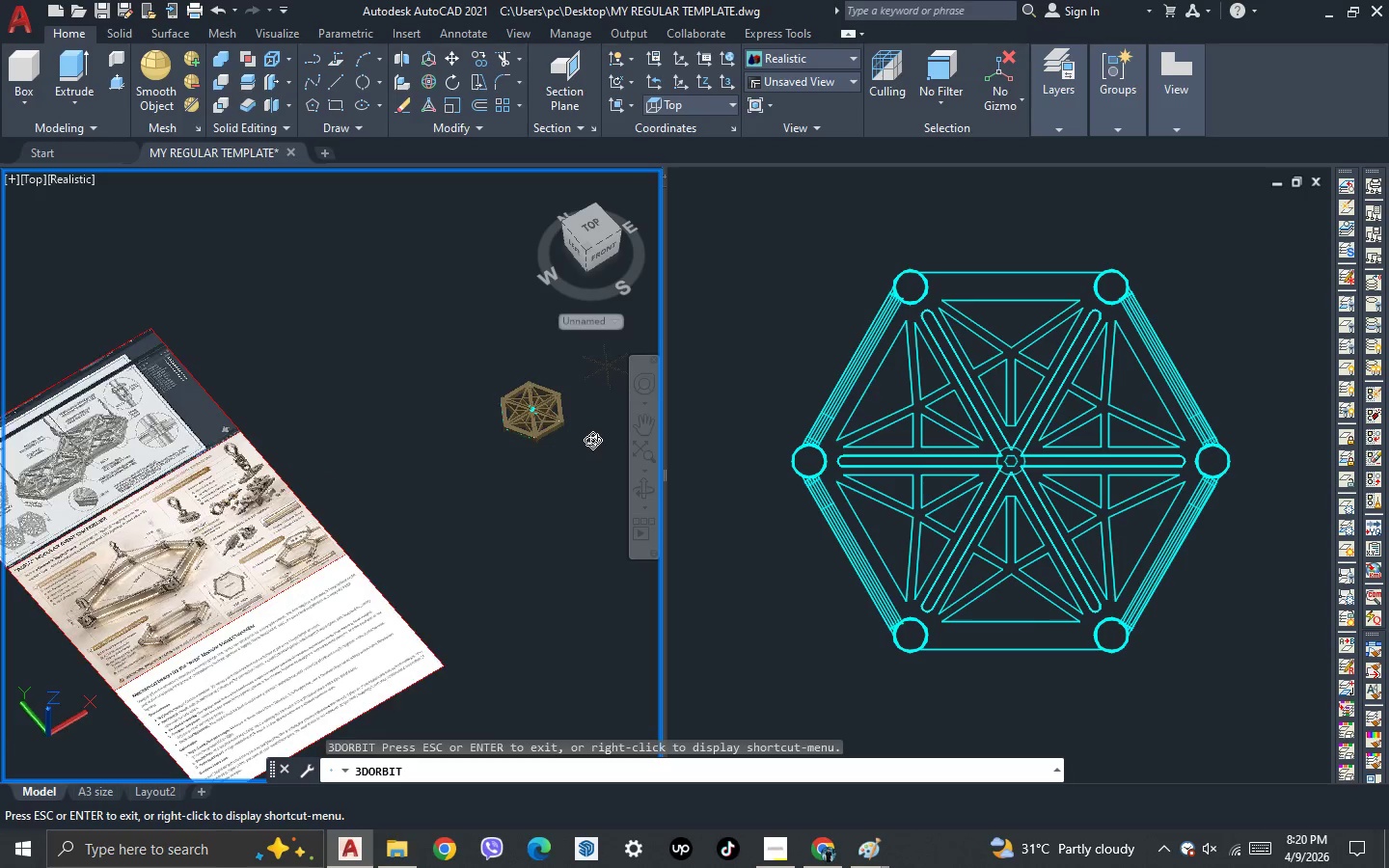 
scroll: coordinate [580, 430], scroll_direction: up, amount: 6.0
 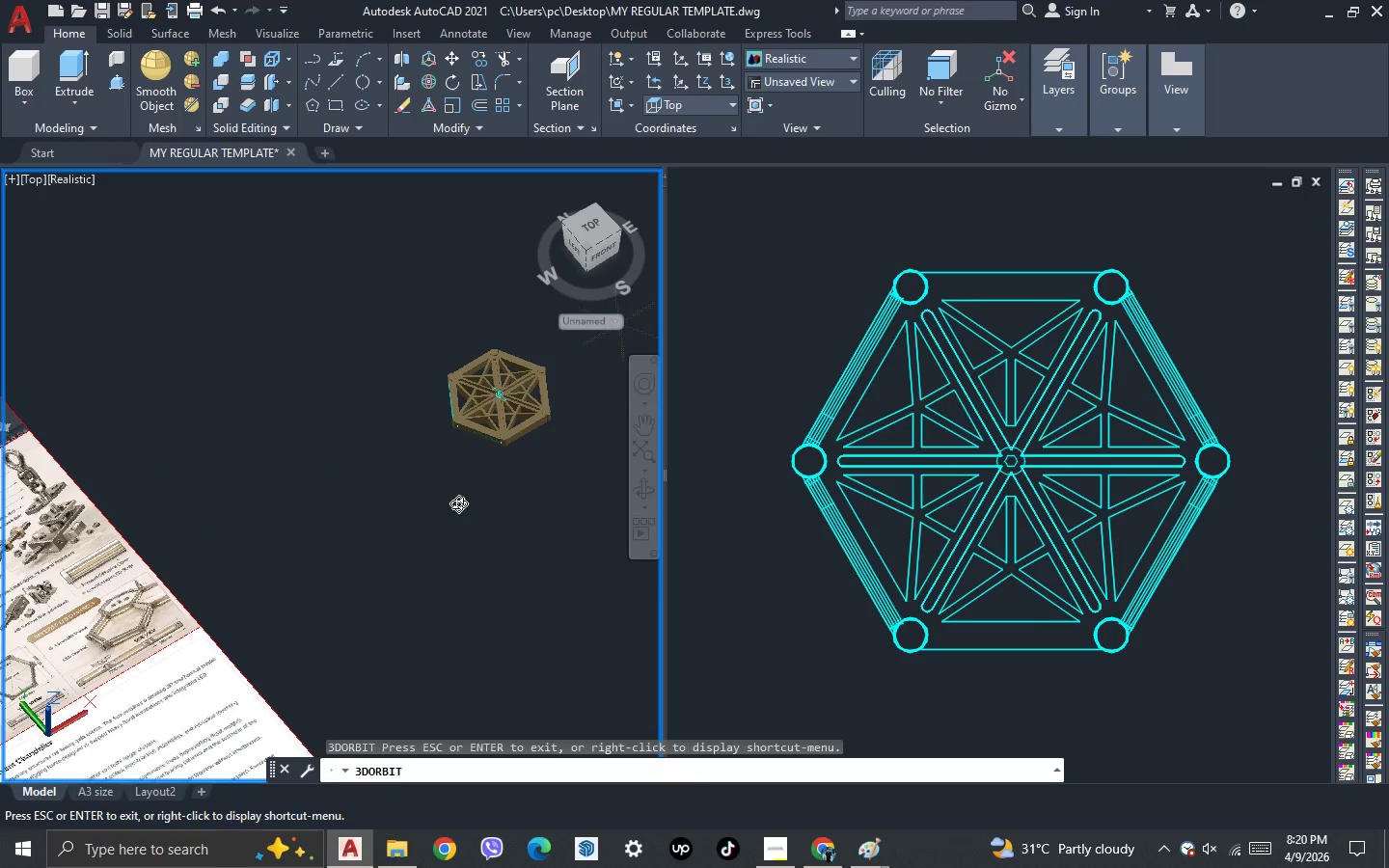 
left_click_drag(start_coordinate=[420, 536], to_coordinate=[558, 541])
 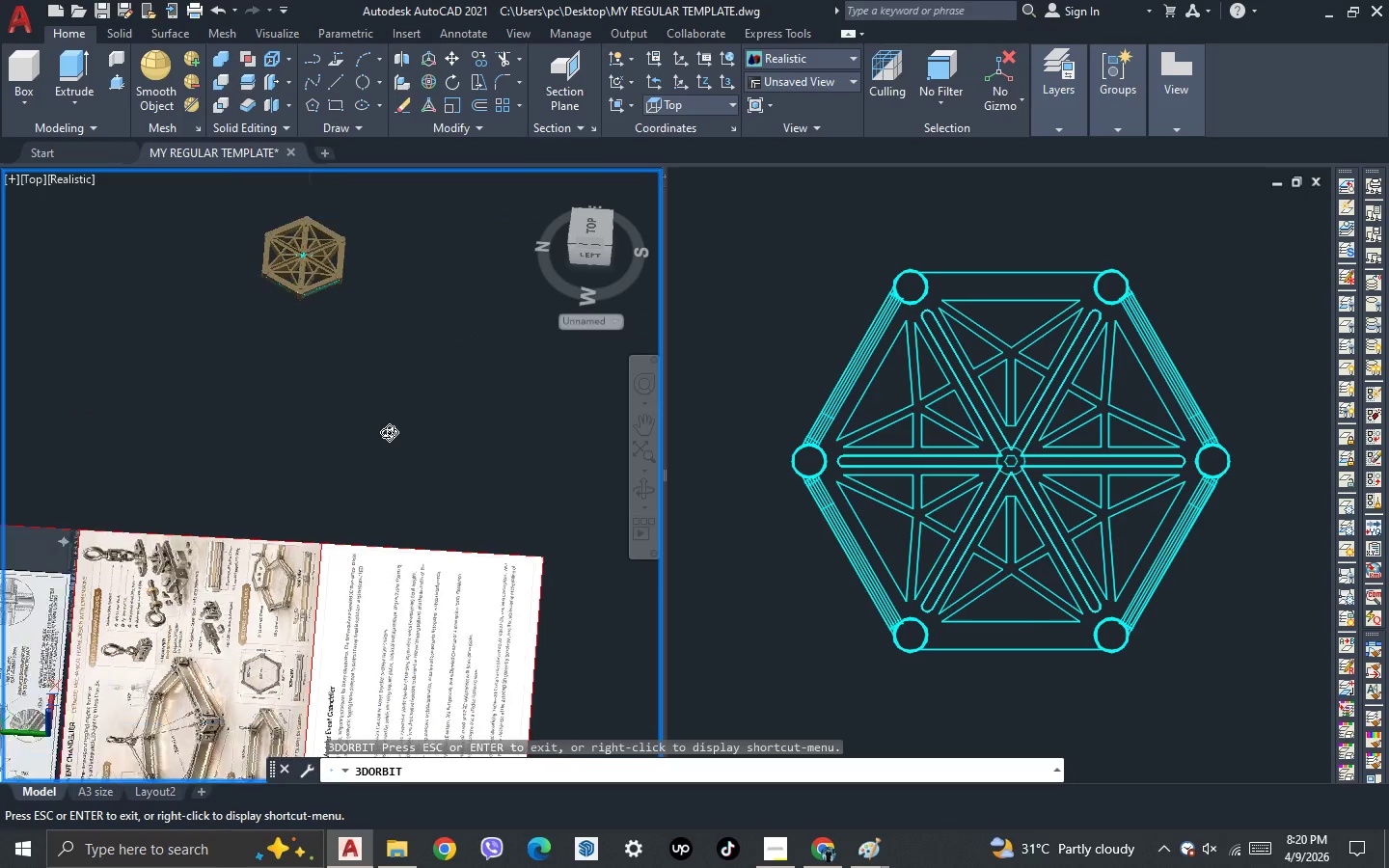 
left_click_drag(start_coordinate=[298, 450], to_coordinate=[382, 392])
 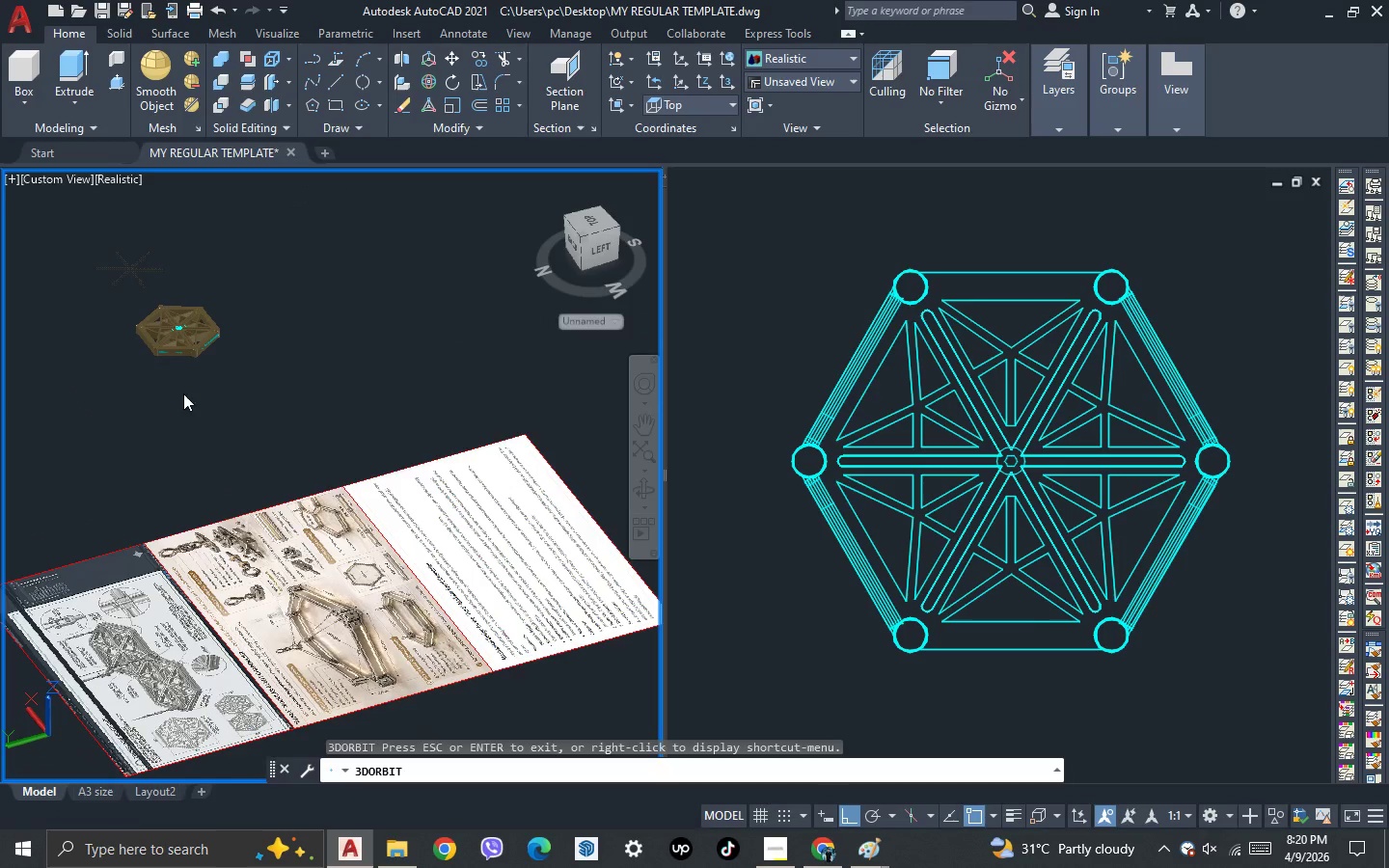 
scroll: coordinate [389, 432], scroll_direction: down, amount: 4.0
 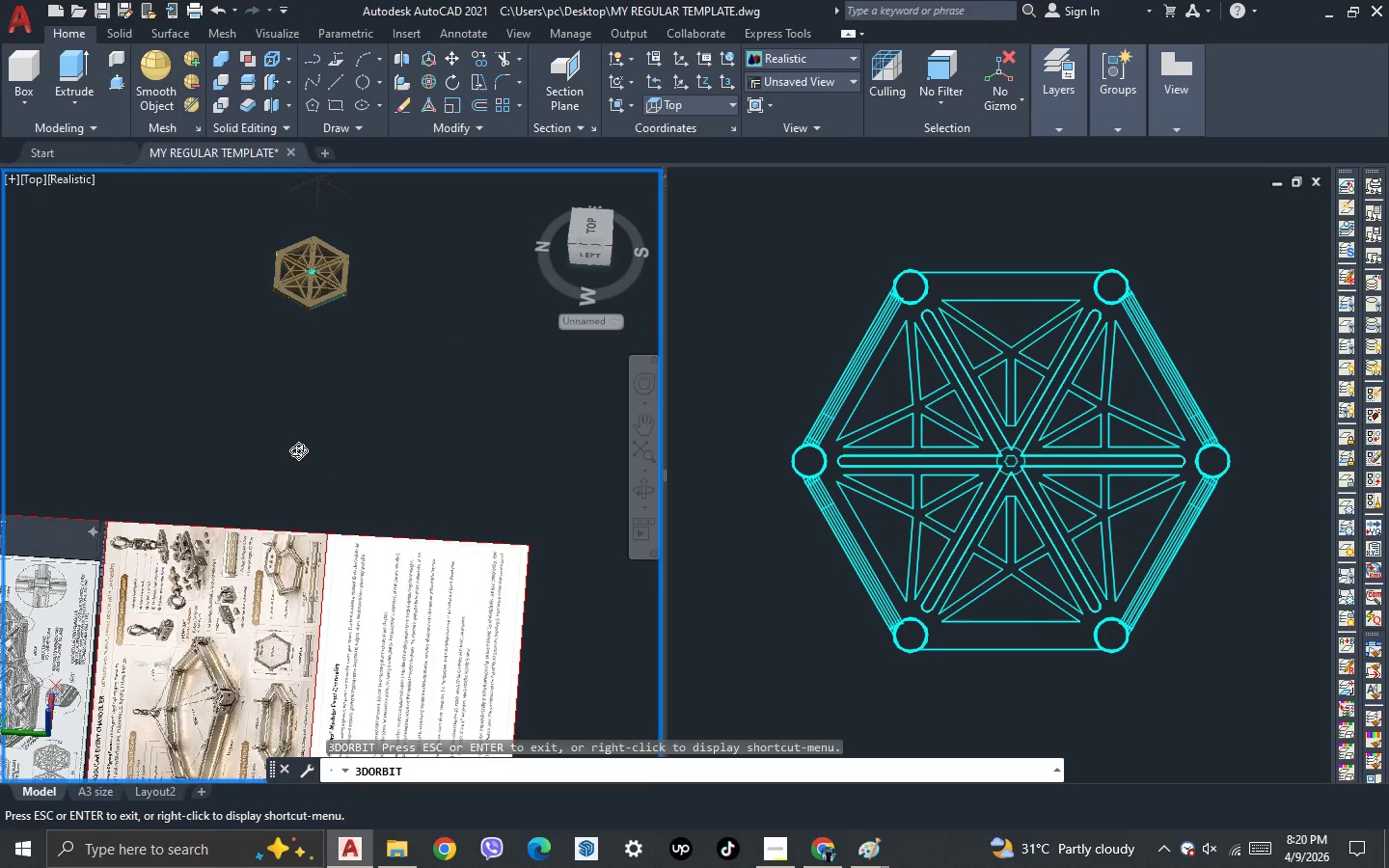 
key(Escape)
 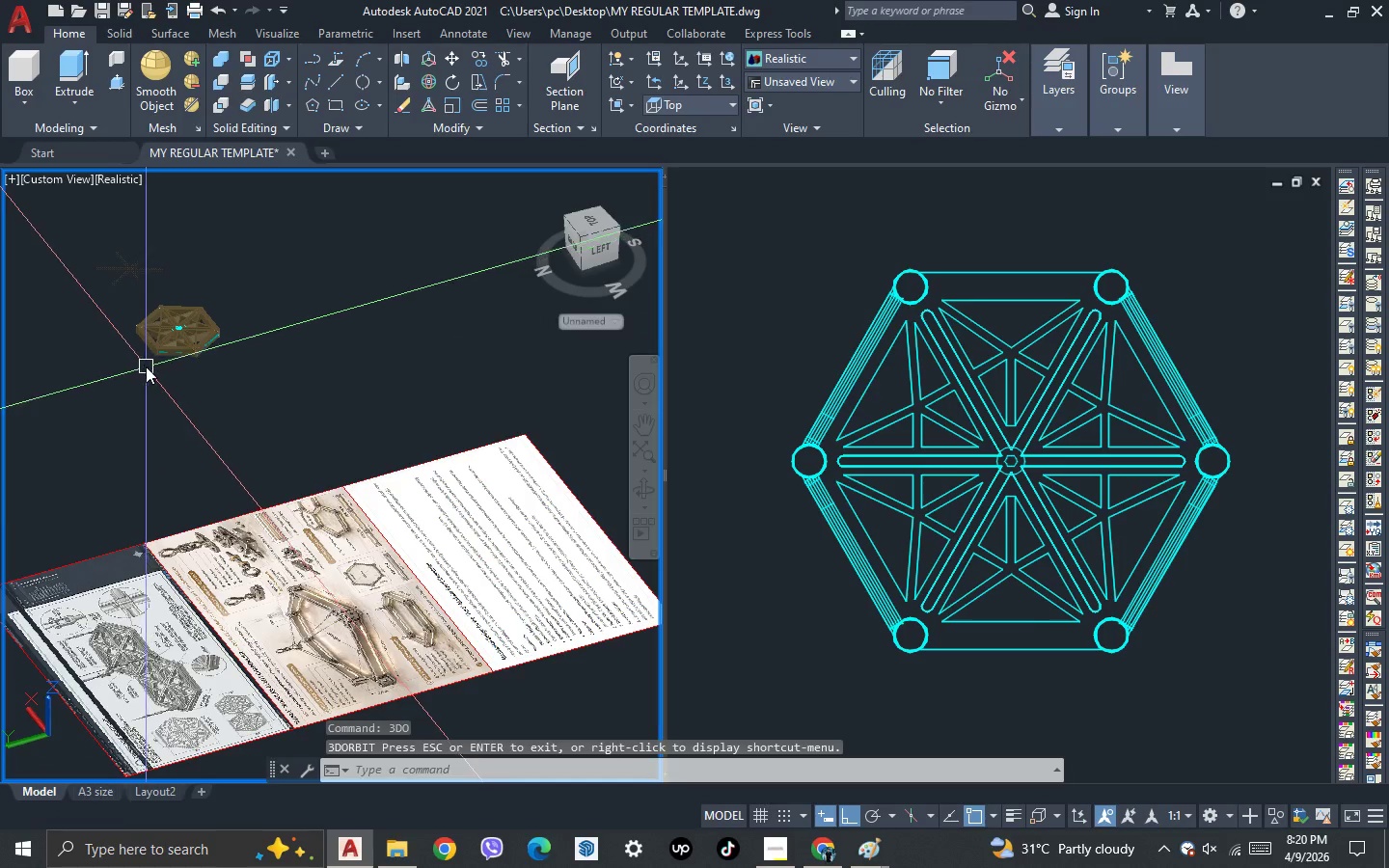 
scroll: coordinate [146, 366], scroll_direction: up, amount: 2.0
 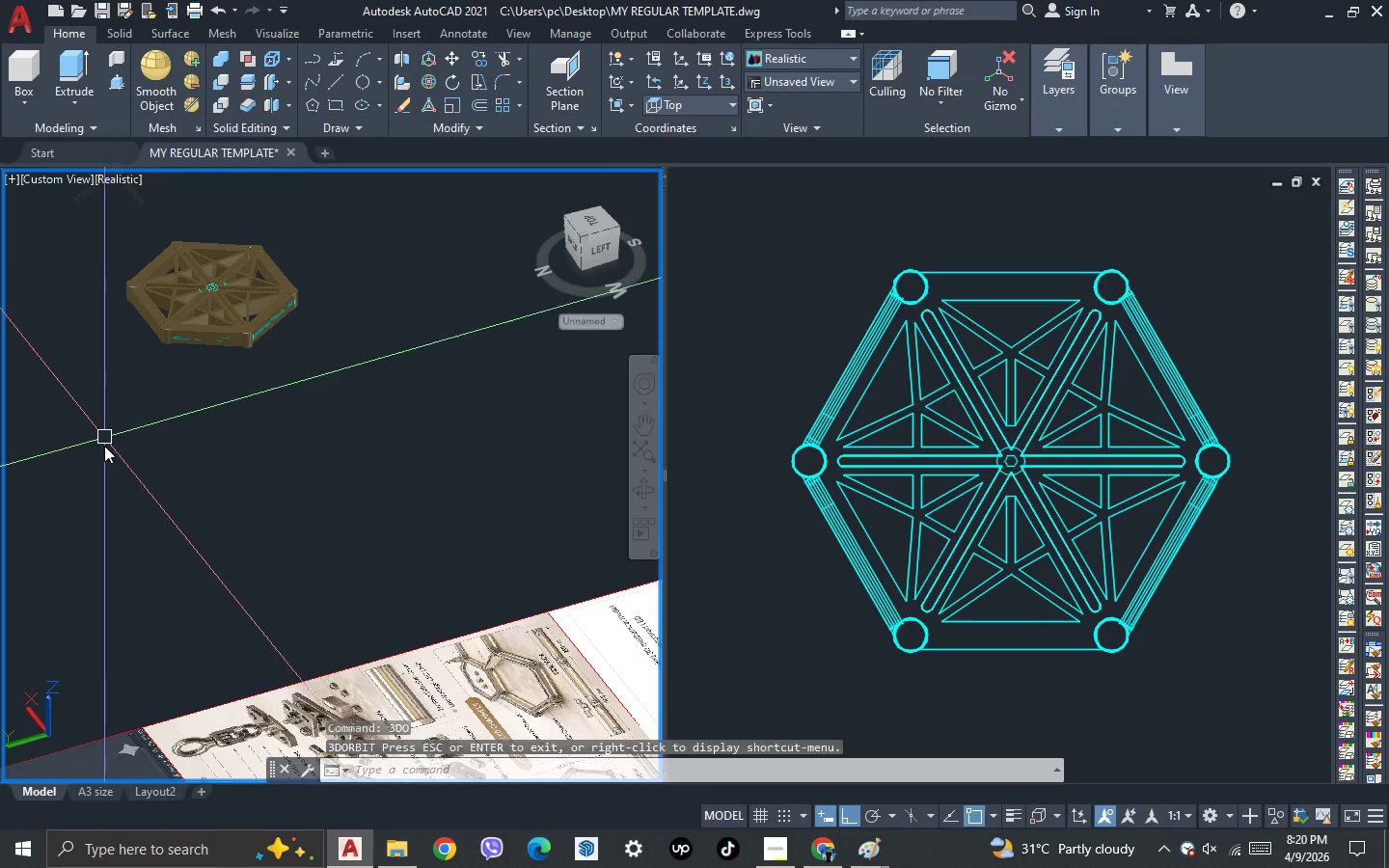 
key(3)
 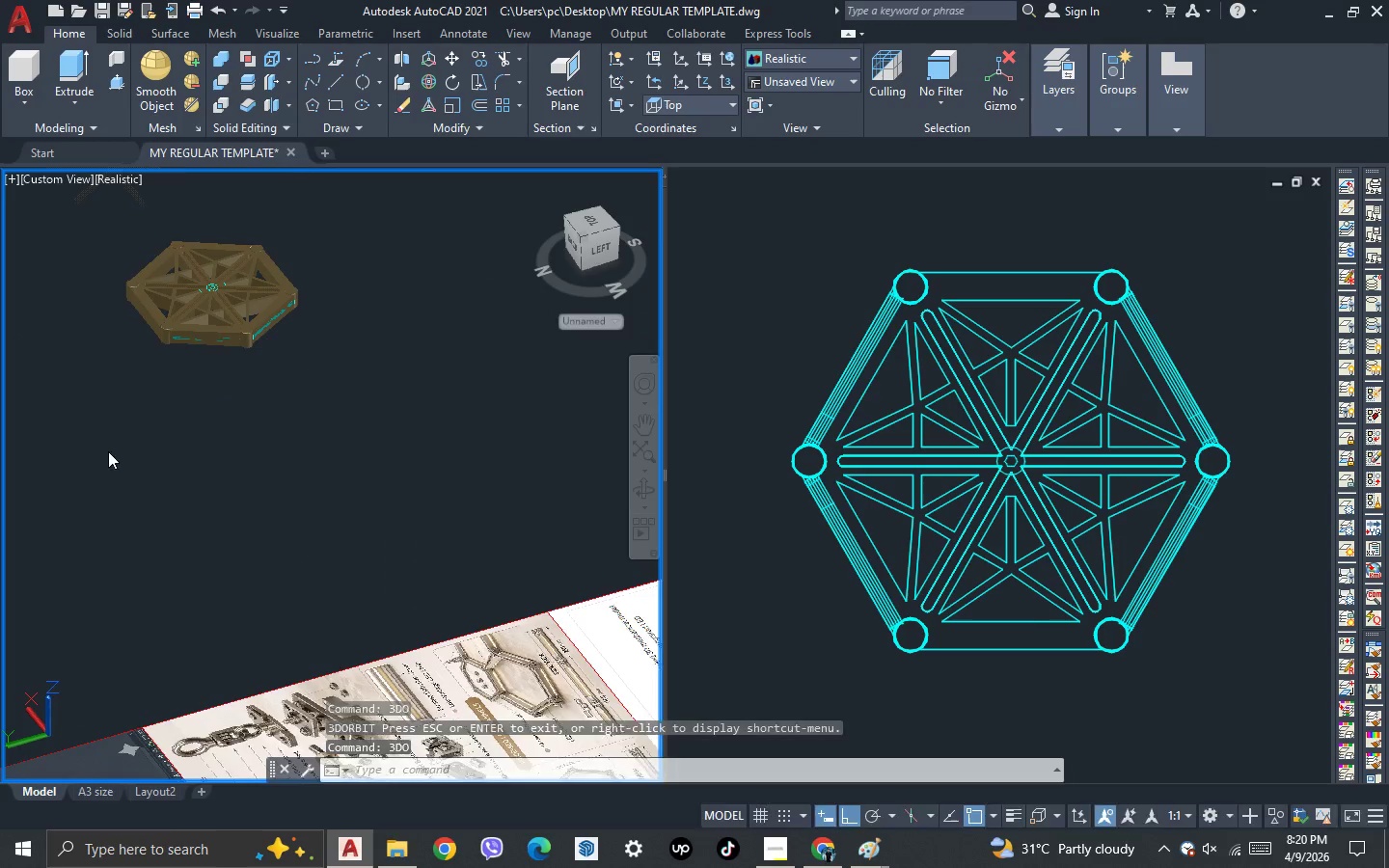 
key(Space)
 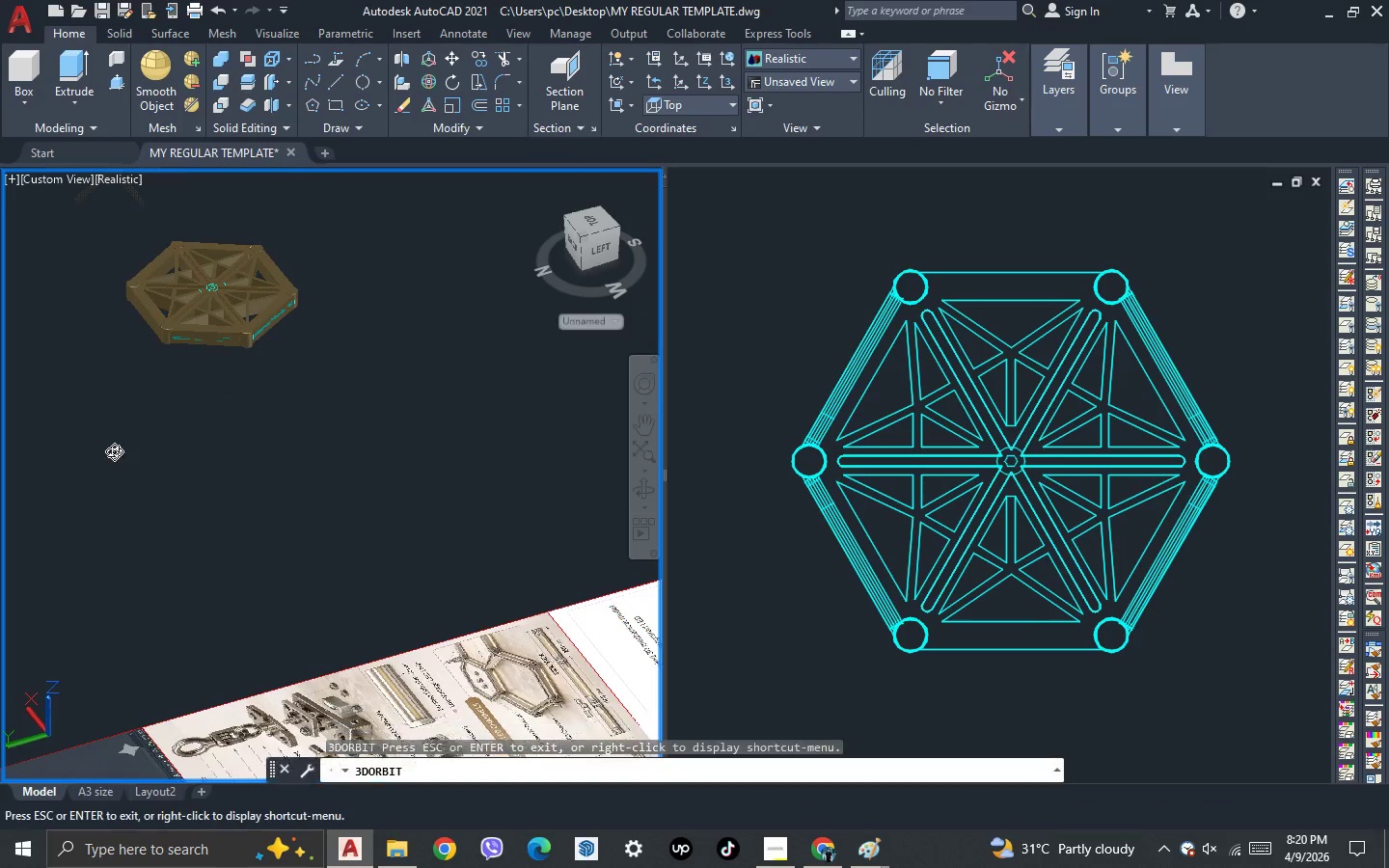 
left_click_drag(start_coordinate=[108, 451], to_coordinate=[134, 446])
 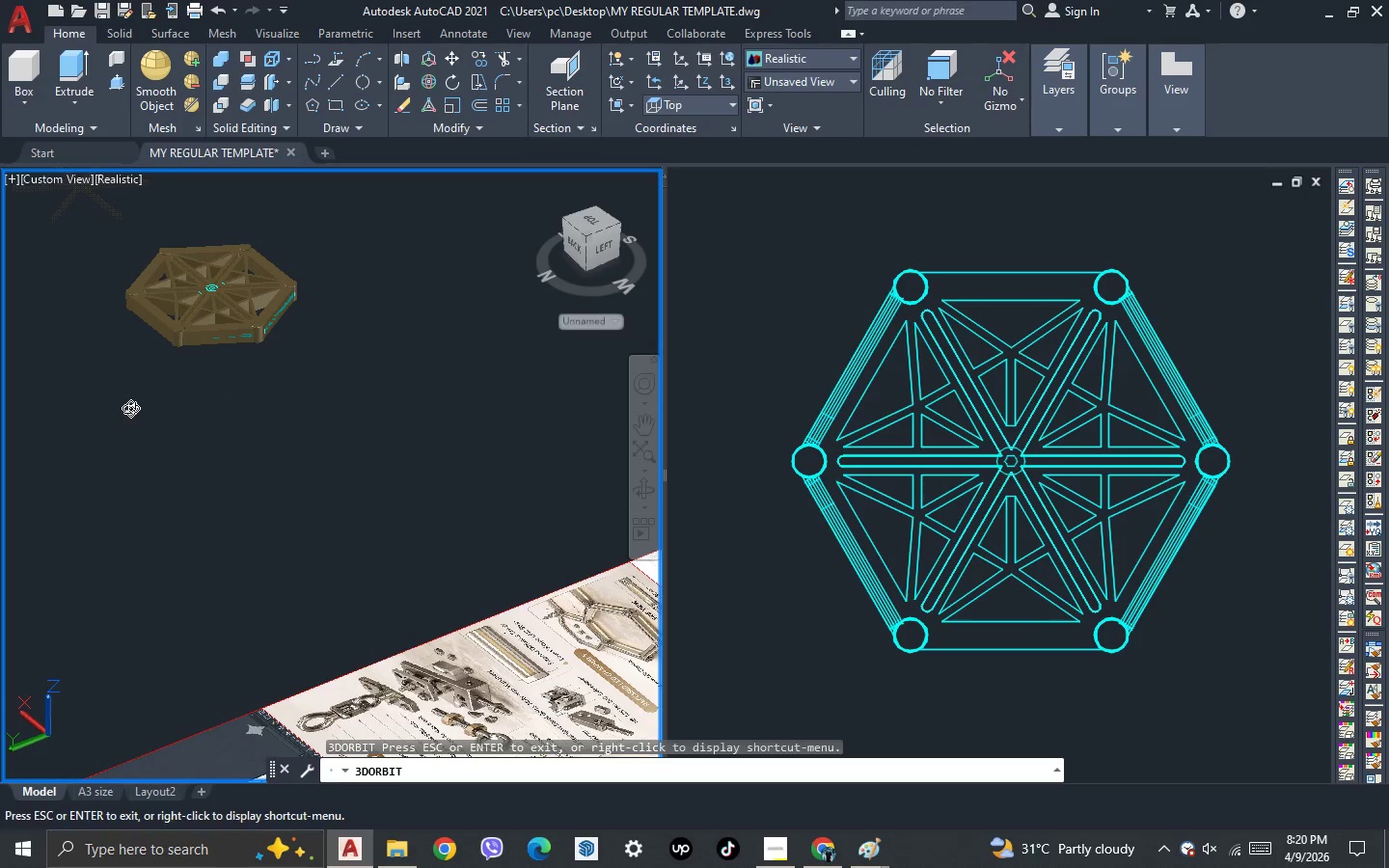 
key(Escape)
 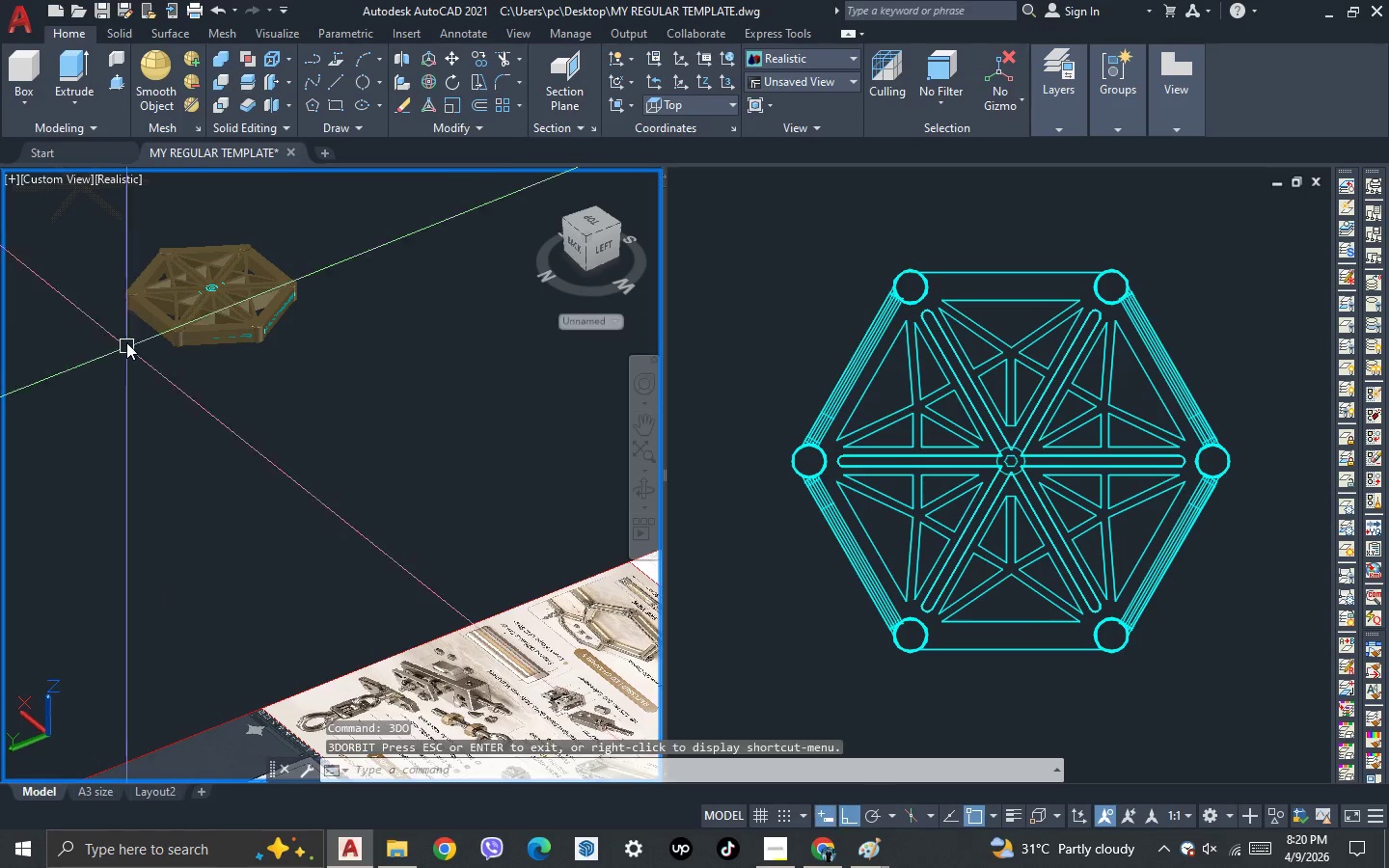 
key(Escape)
 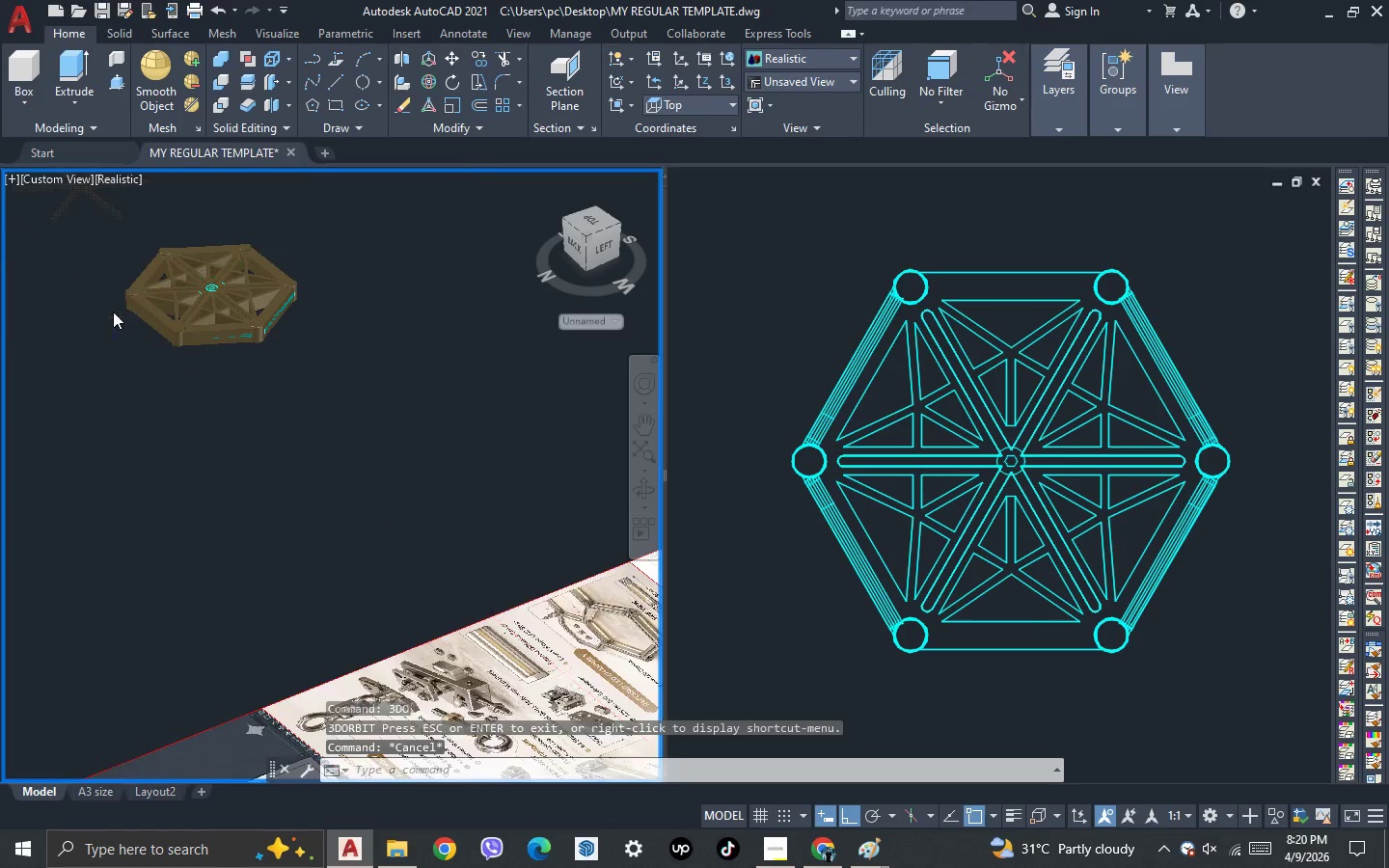 
scroll: coordinate [110, 305], scroll_direction: up, amount: 4.0
 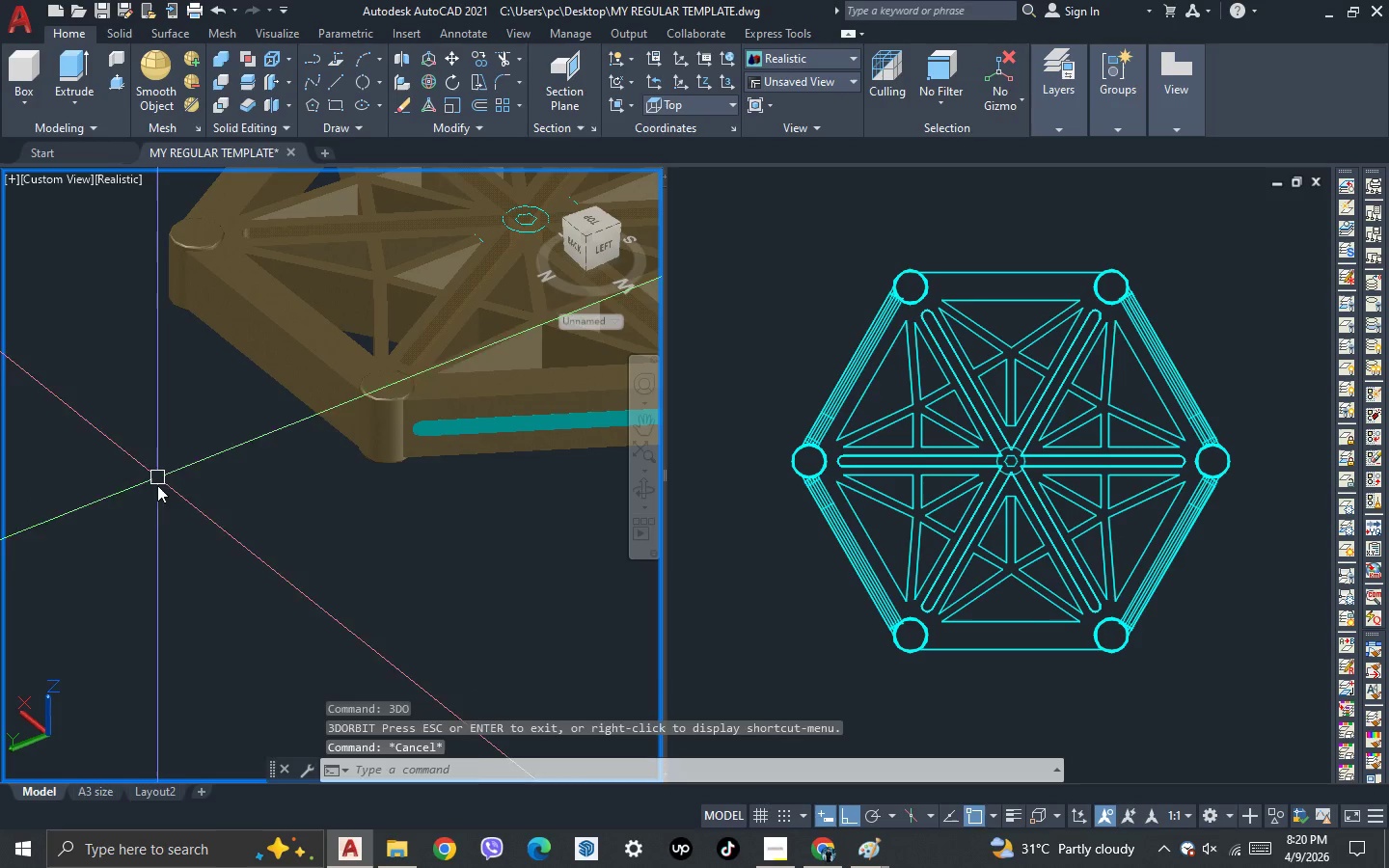 
key(3)
 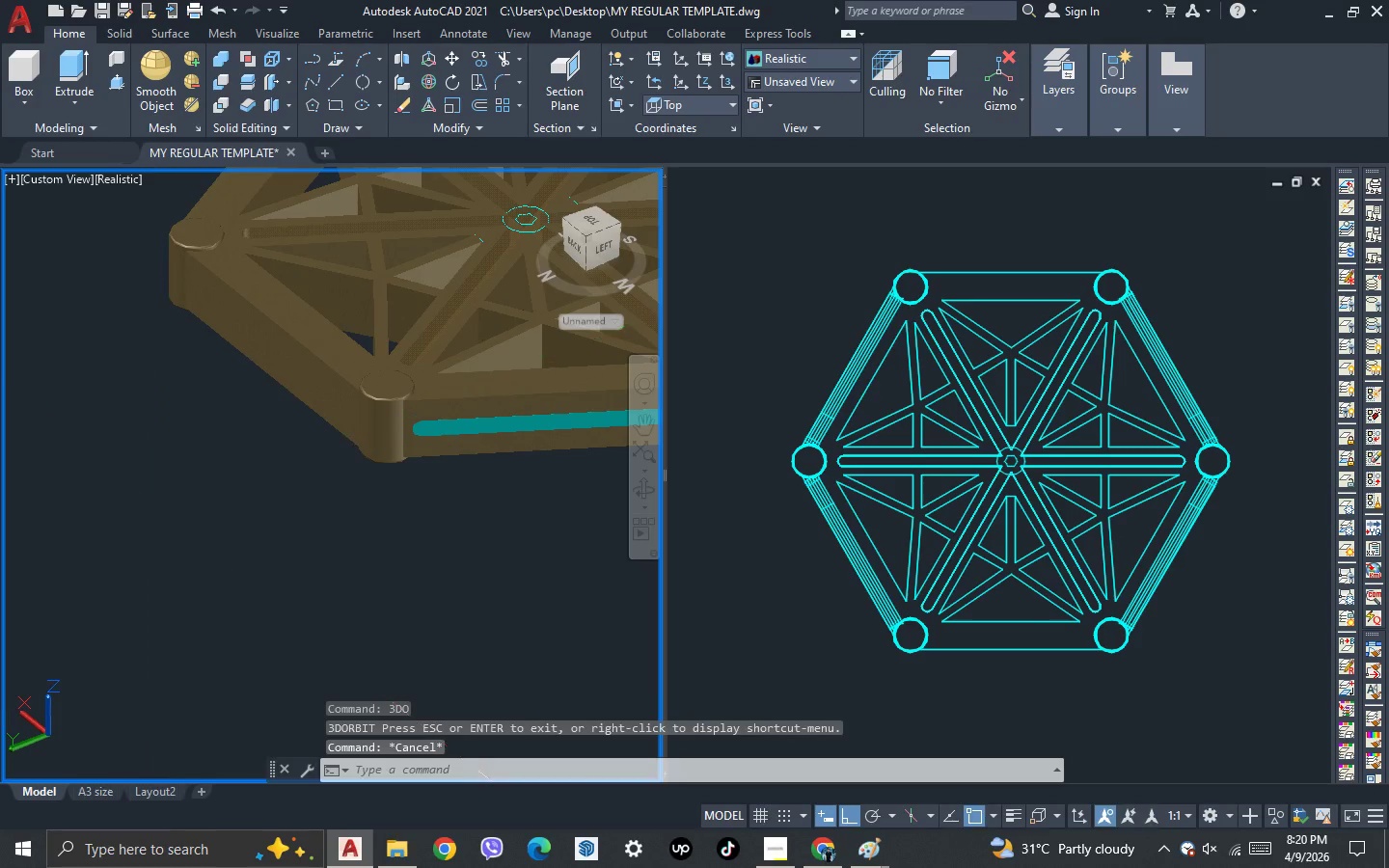 
key(Space)
 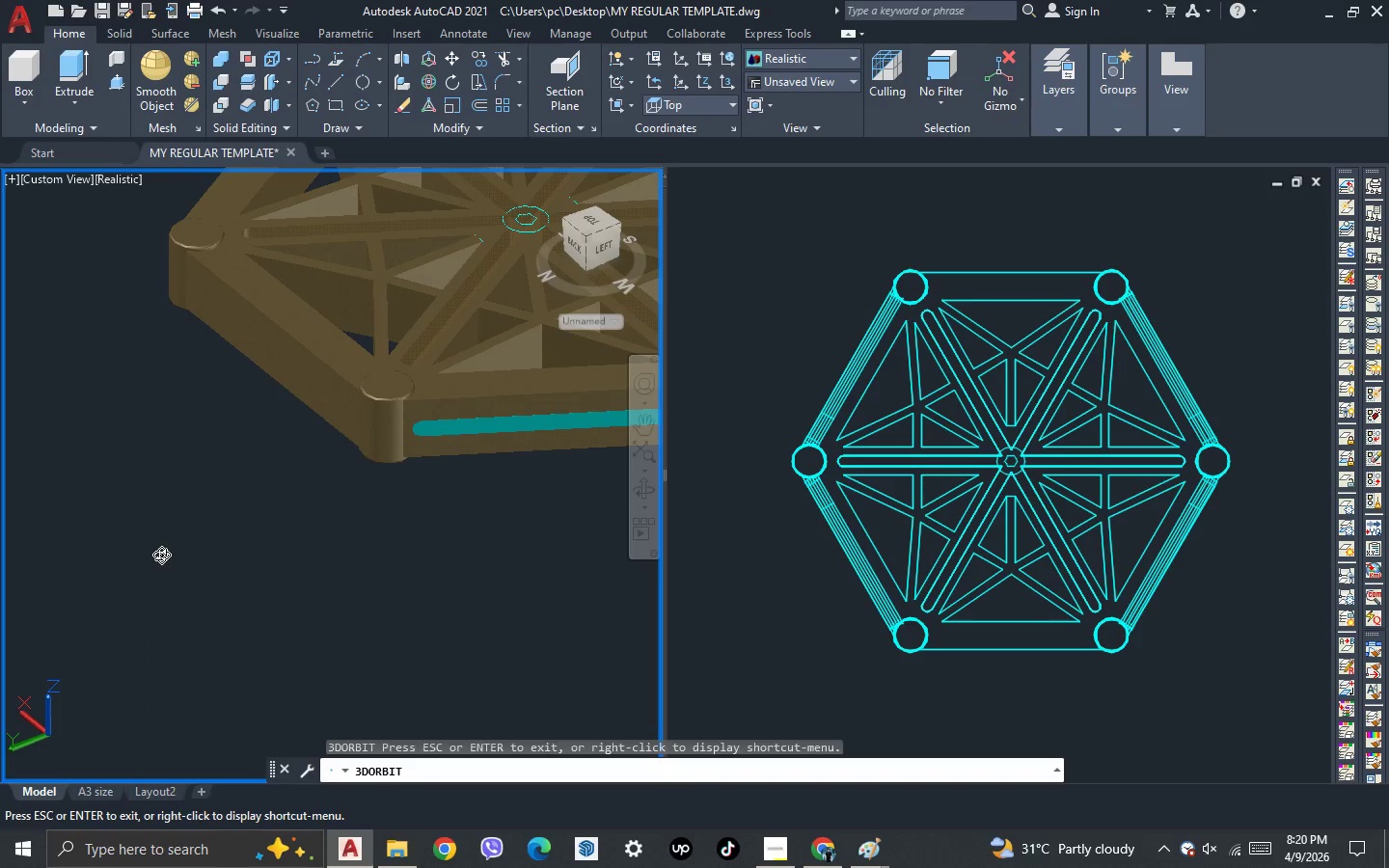 
left_click_drag(start_coordinate=[161, 555], to_coordinate=[210, 562])
 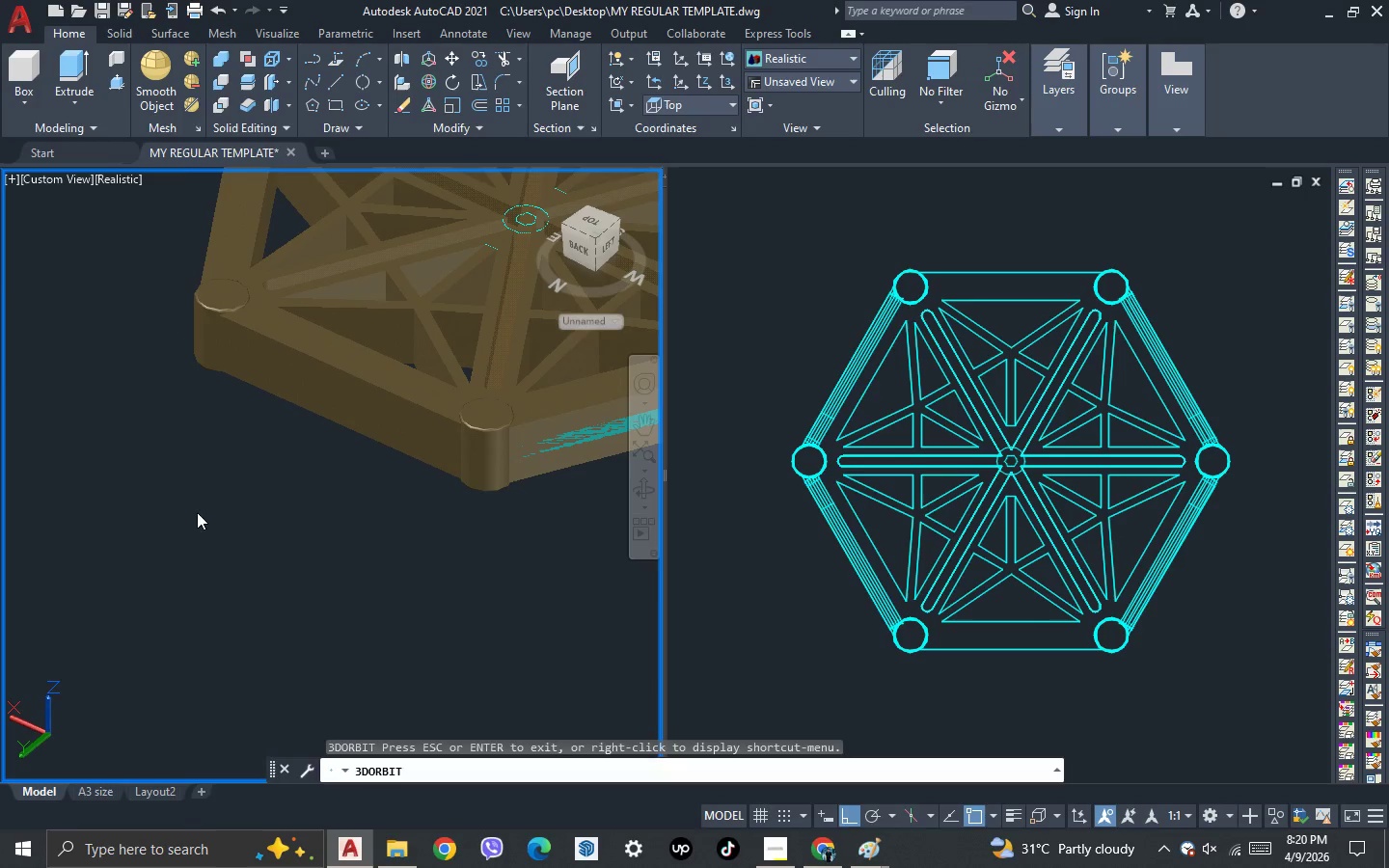 
key(Escape)
 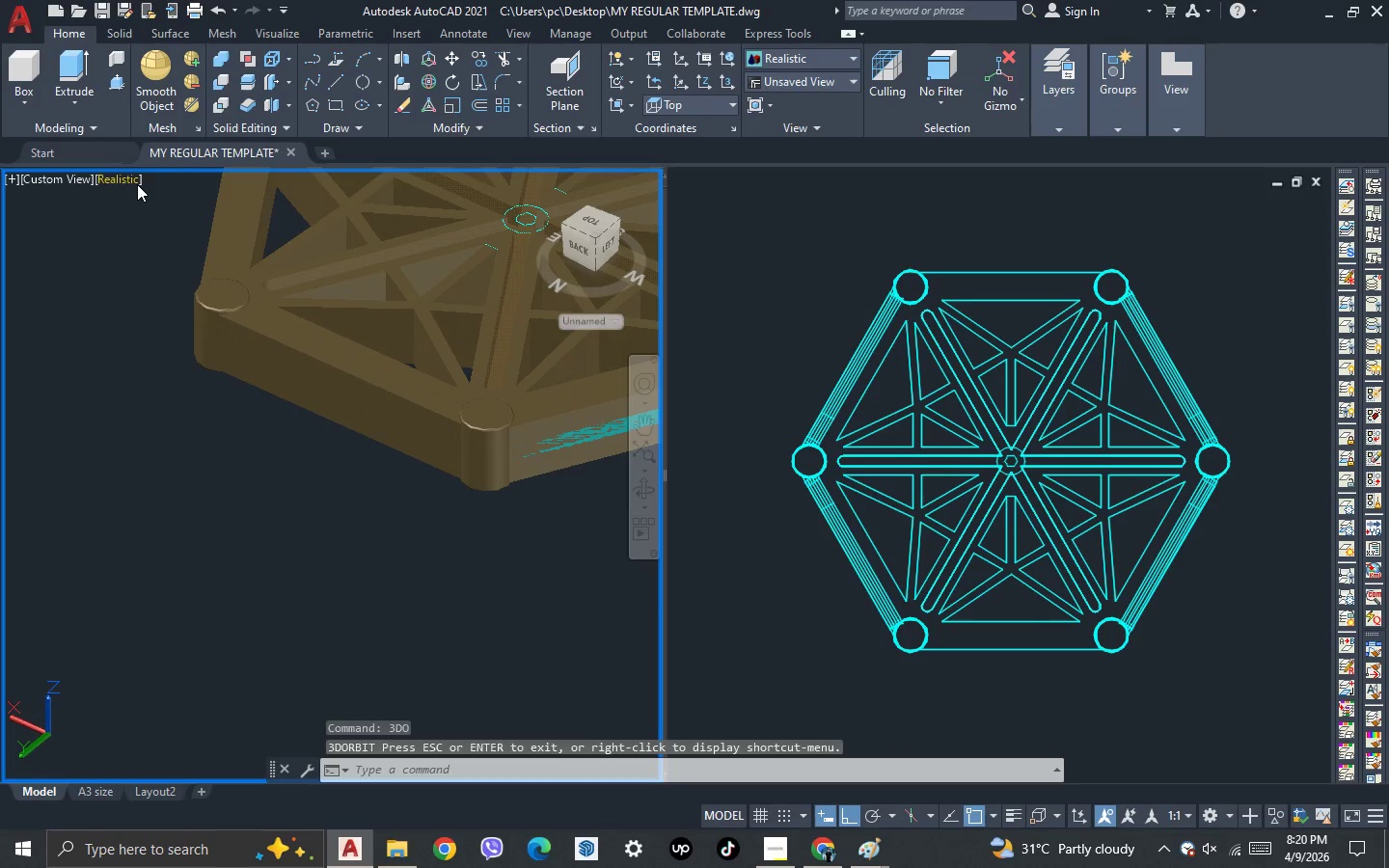 
left_click([132, 179])
 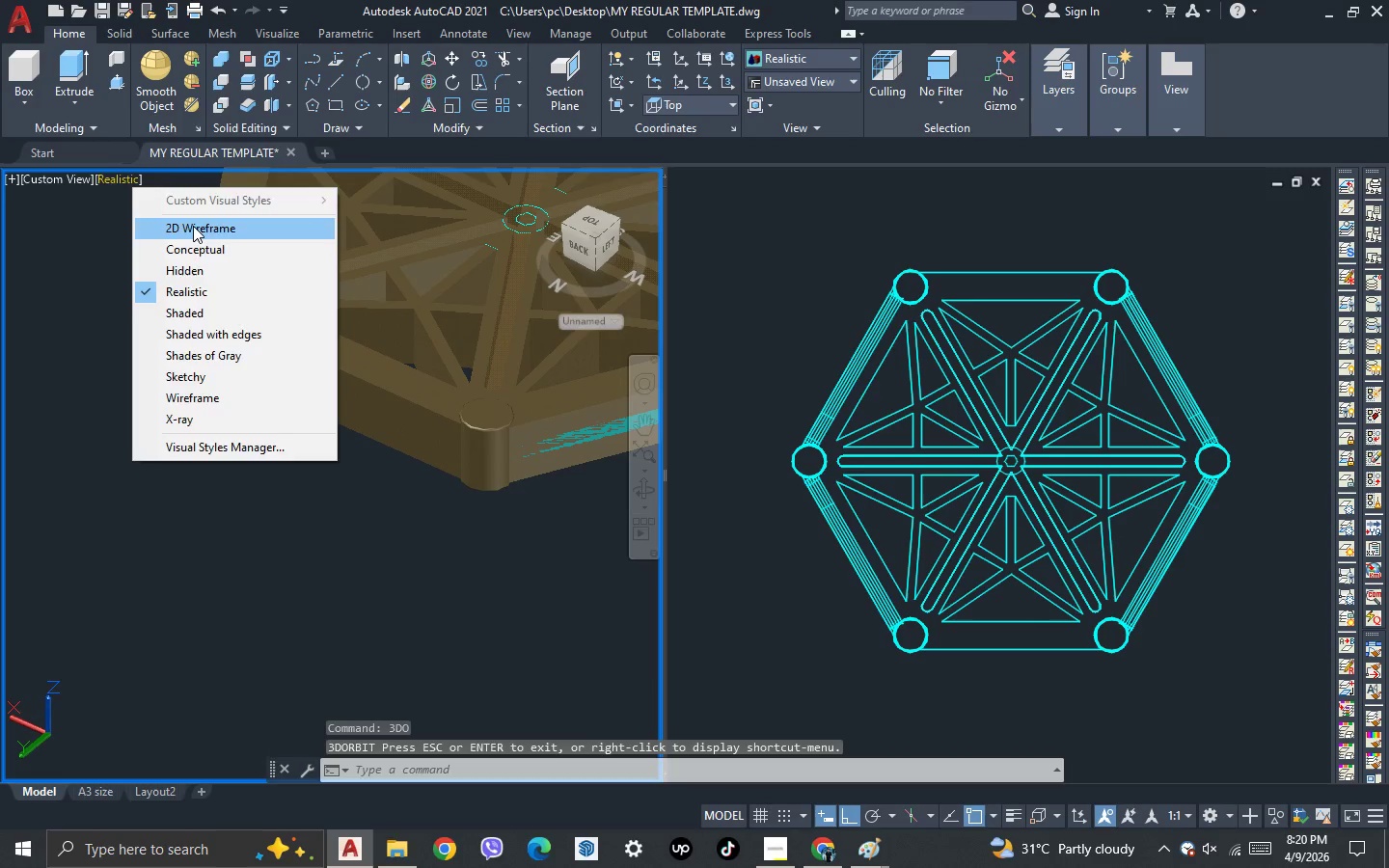 
left_click([193, 226])
 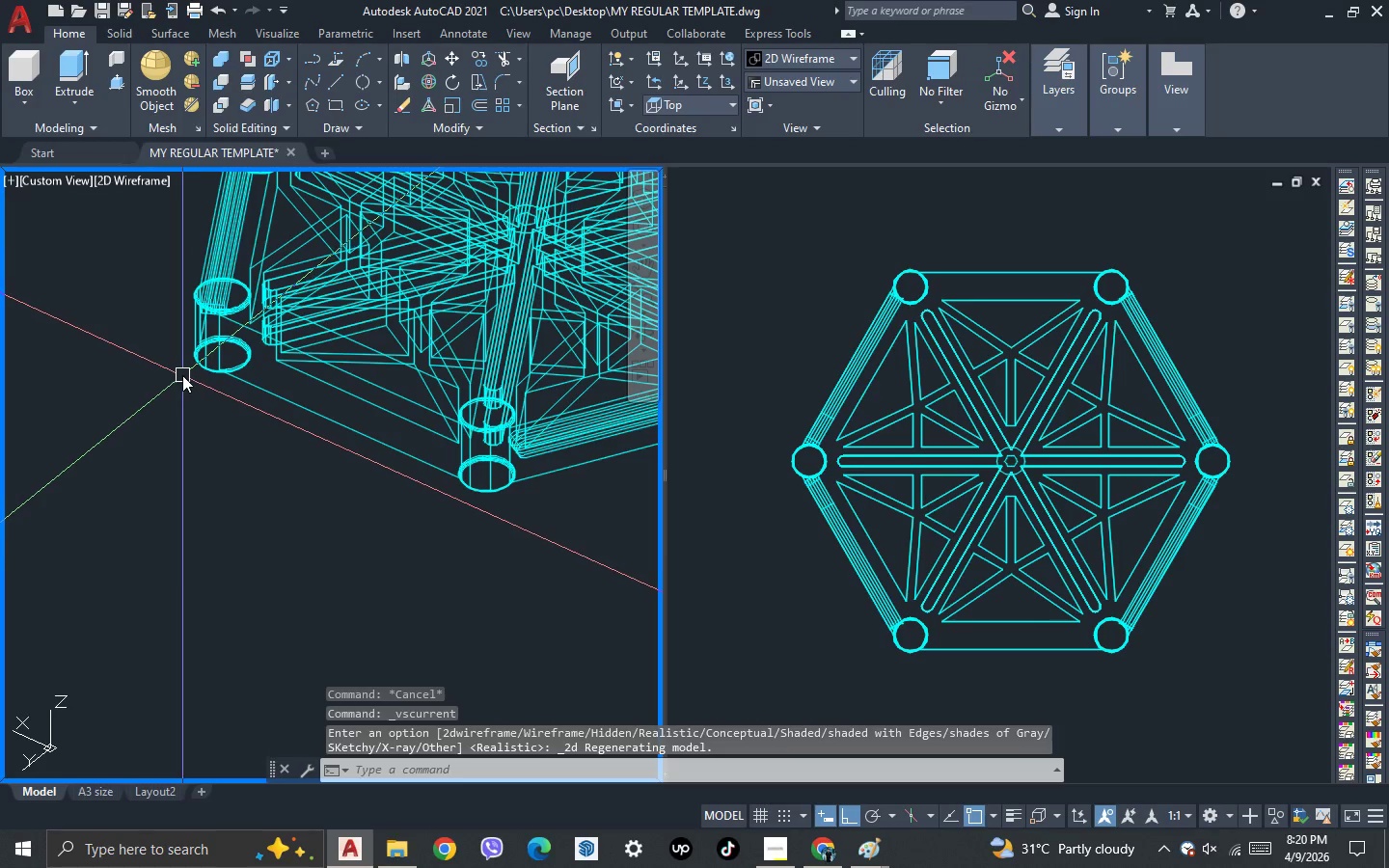 
key(L)
 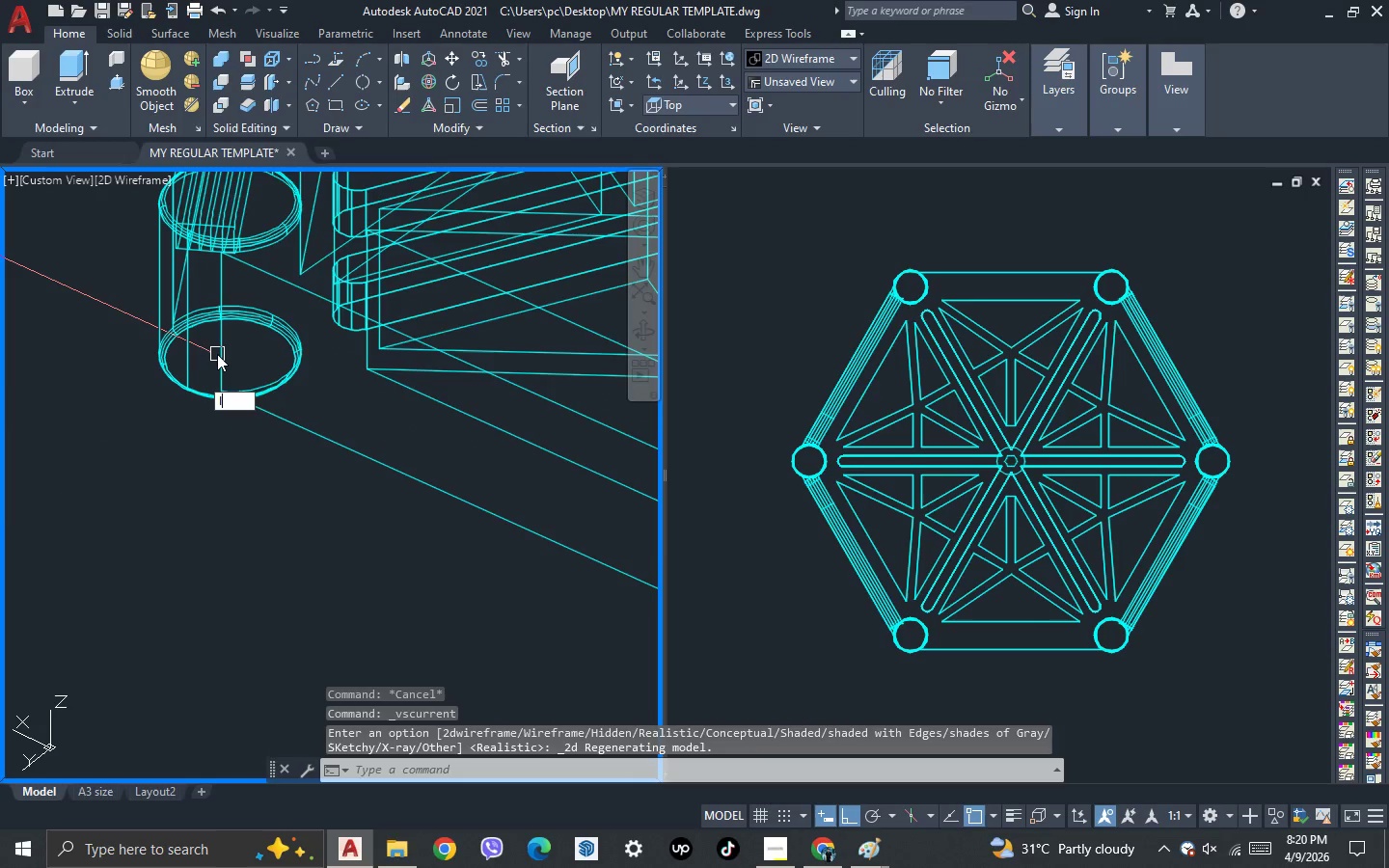 
key(Space)
 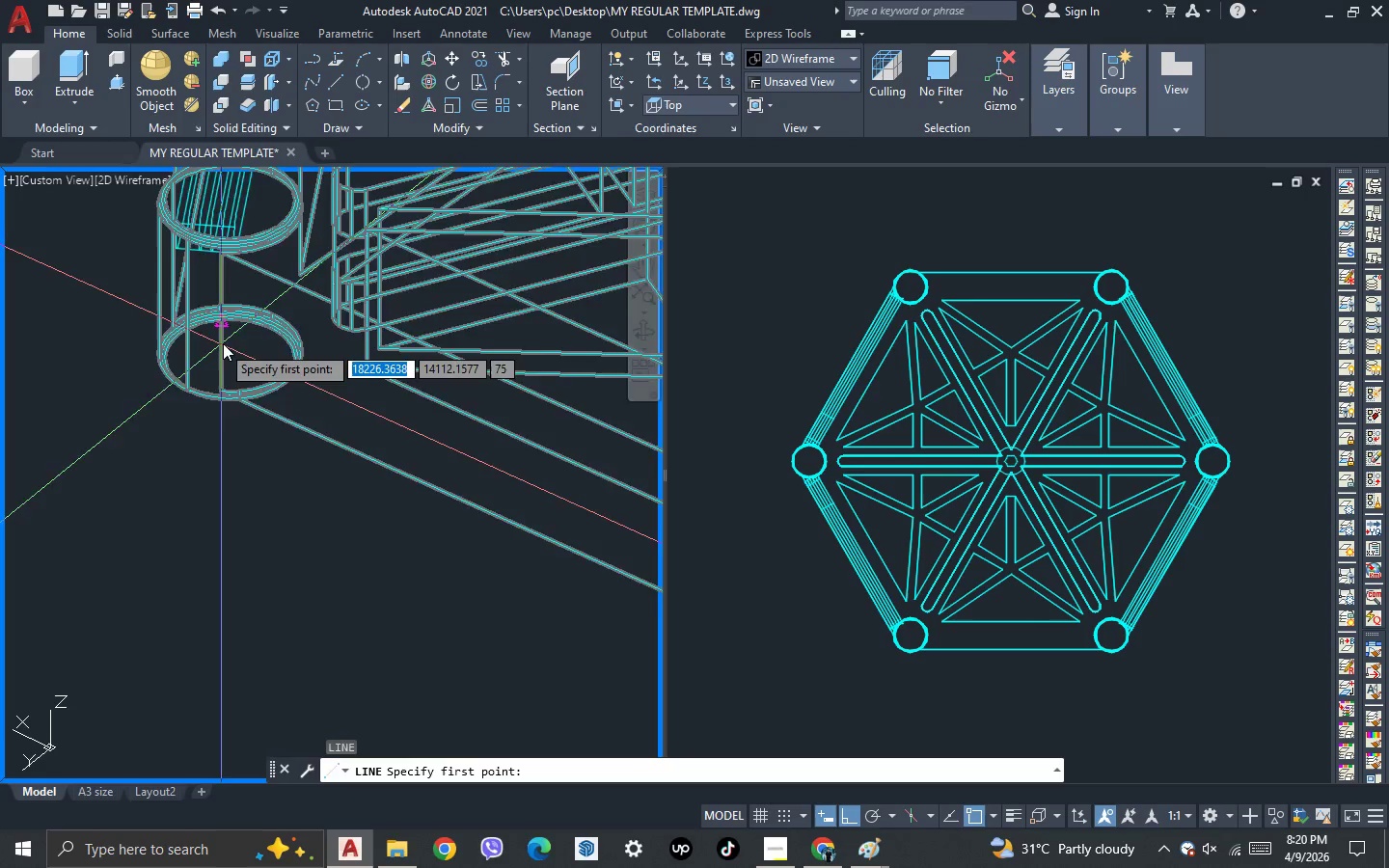 
scroll: coordinate [223, 343], scroll_direction: up, amount: 4.0
 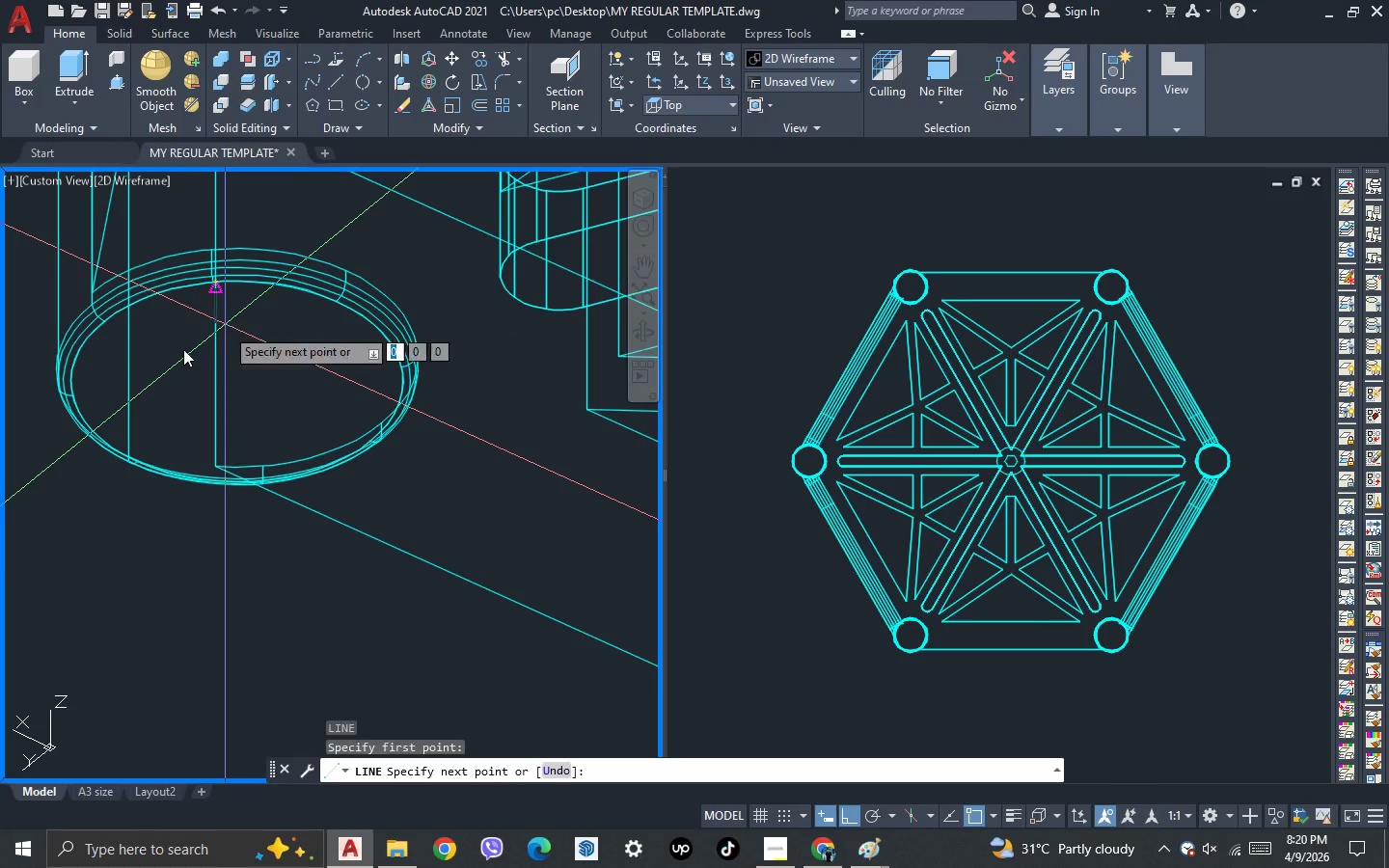 
scroll: coordinate [353, 434], scroll_direction: down, amount: 1.0
 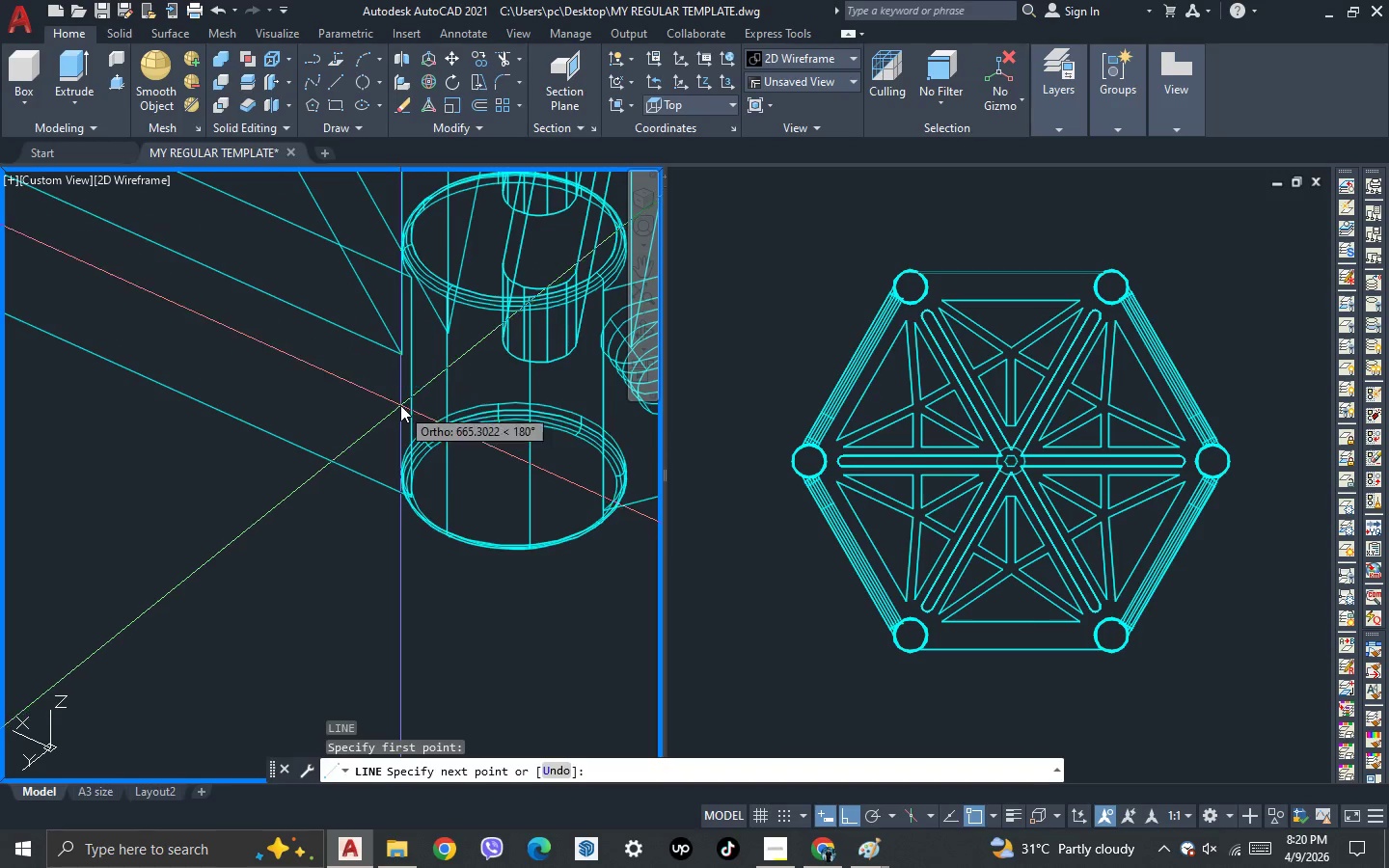 
left_click([400, 405])
 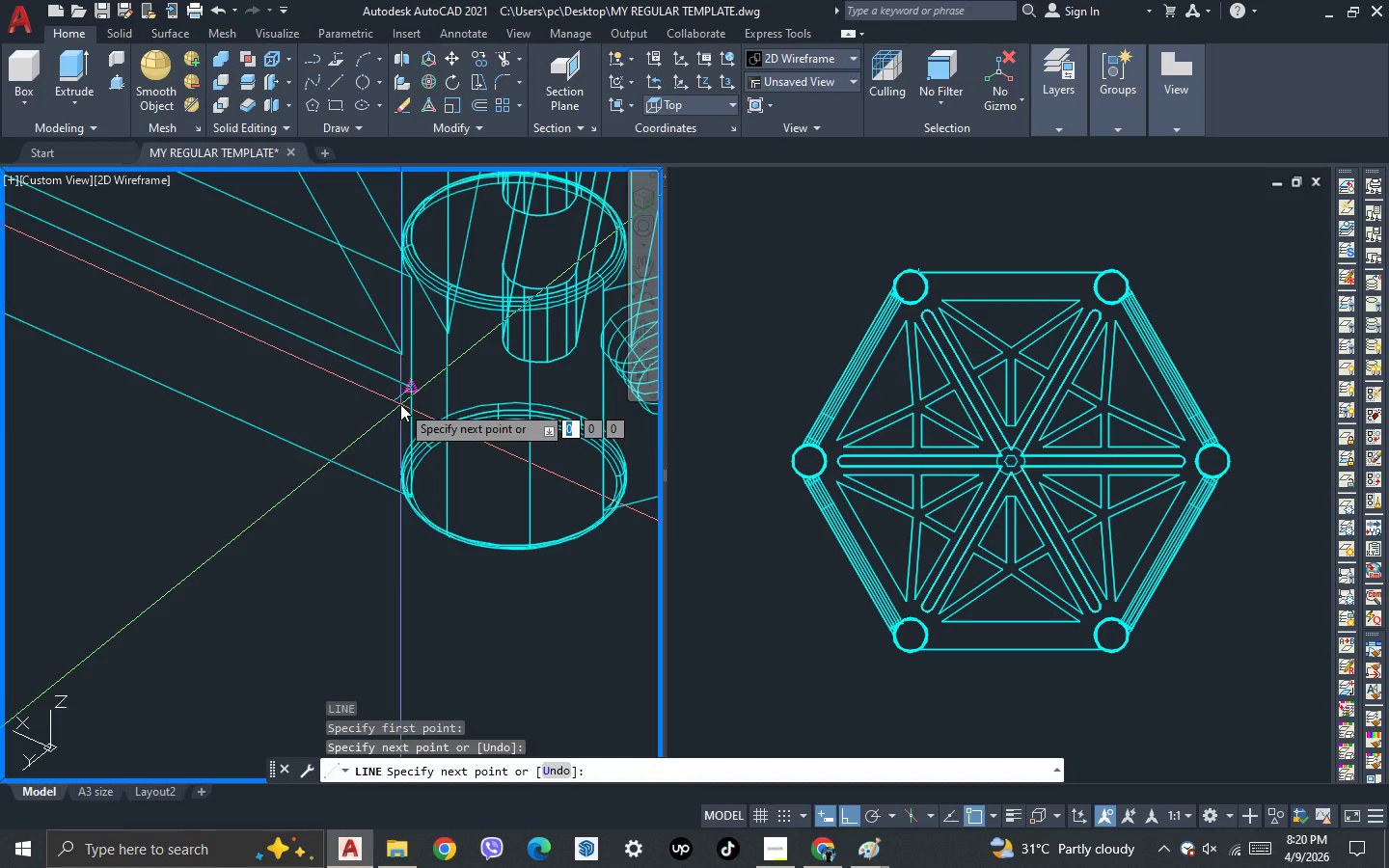 
key(Space)
 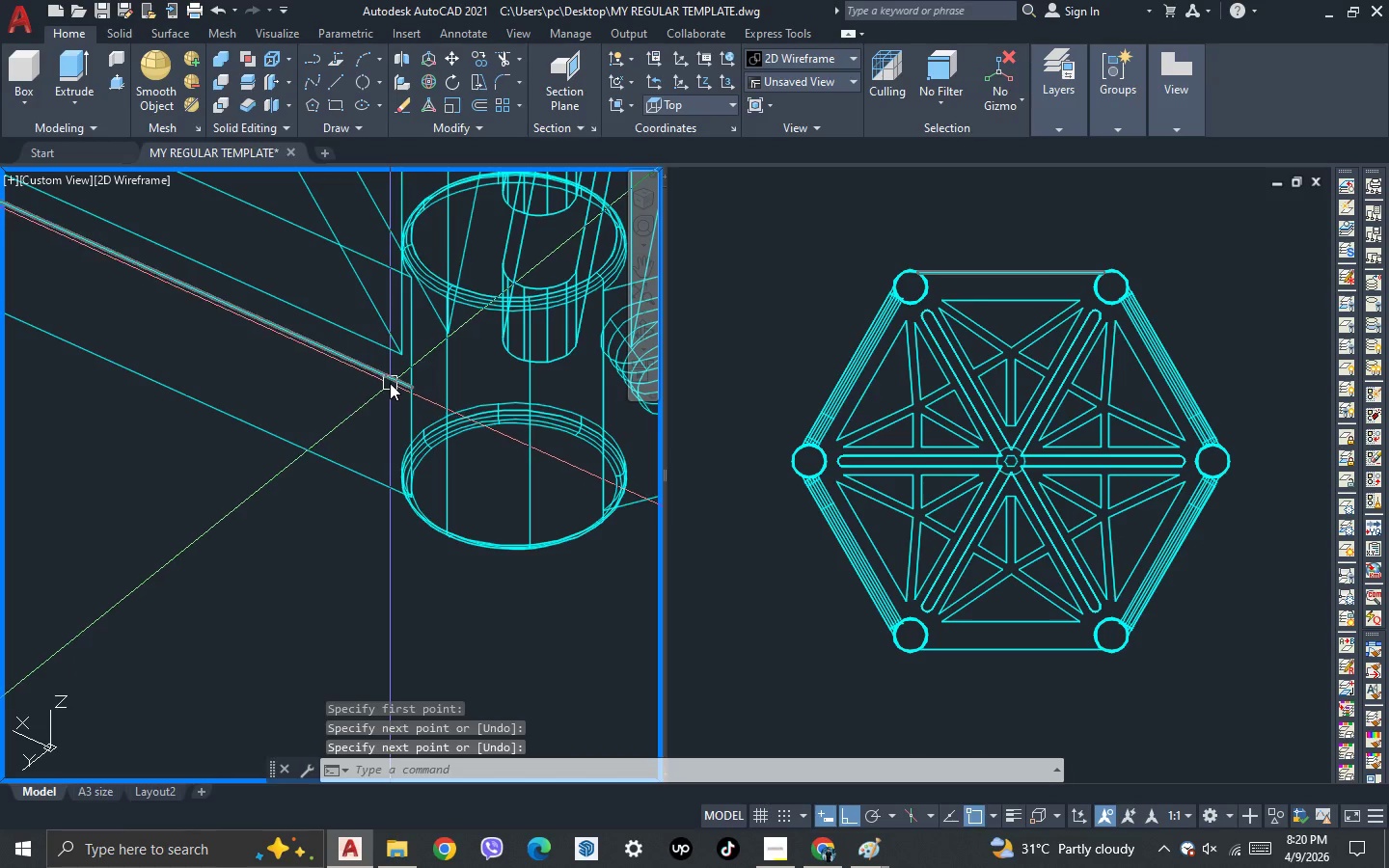 
left_click([390, 383])
 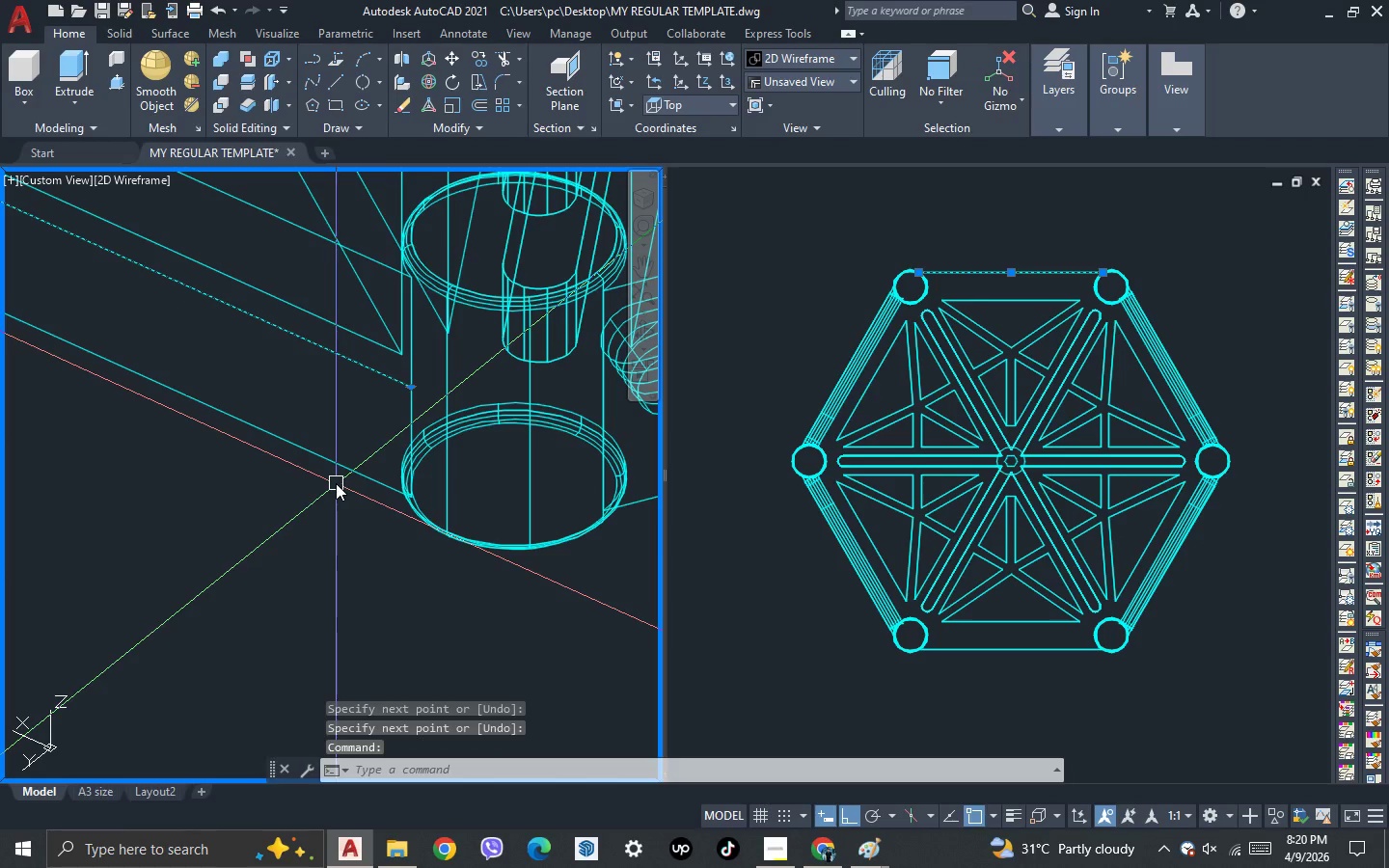 
key(O)
 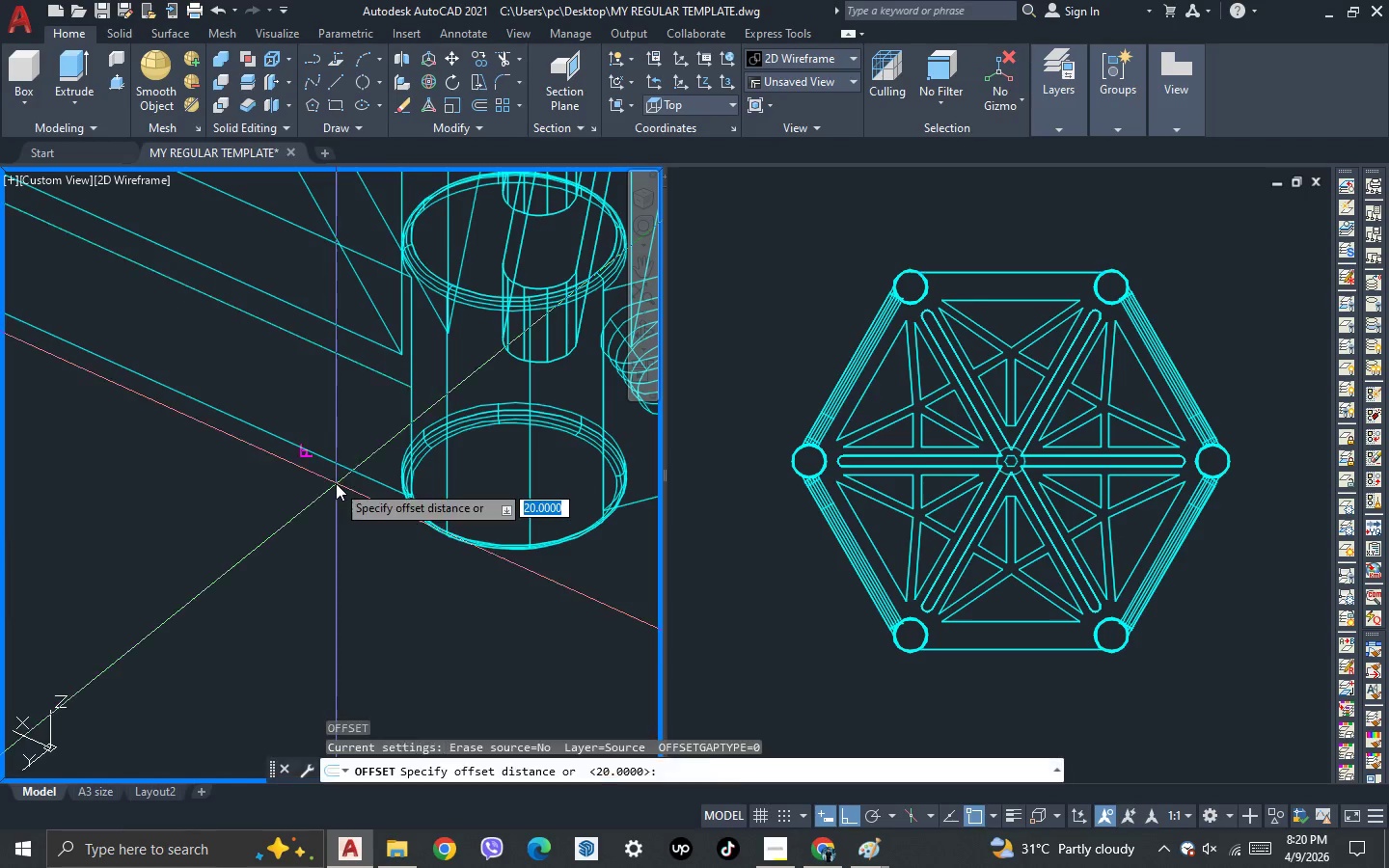 
key(Enter)
 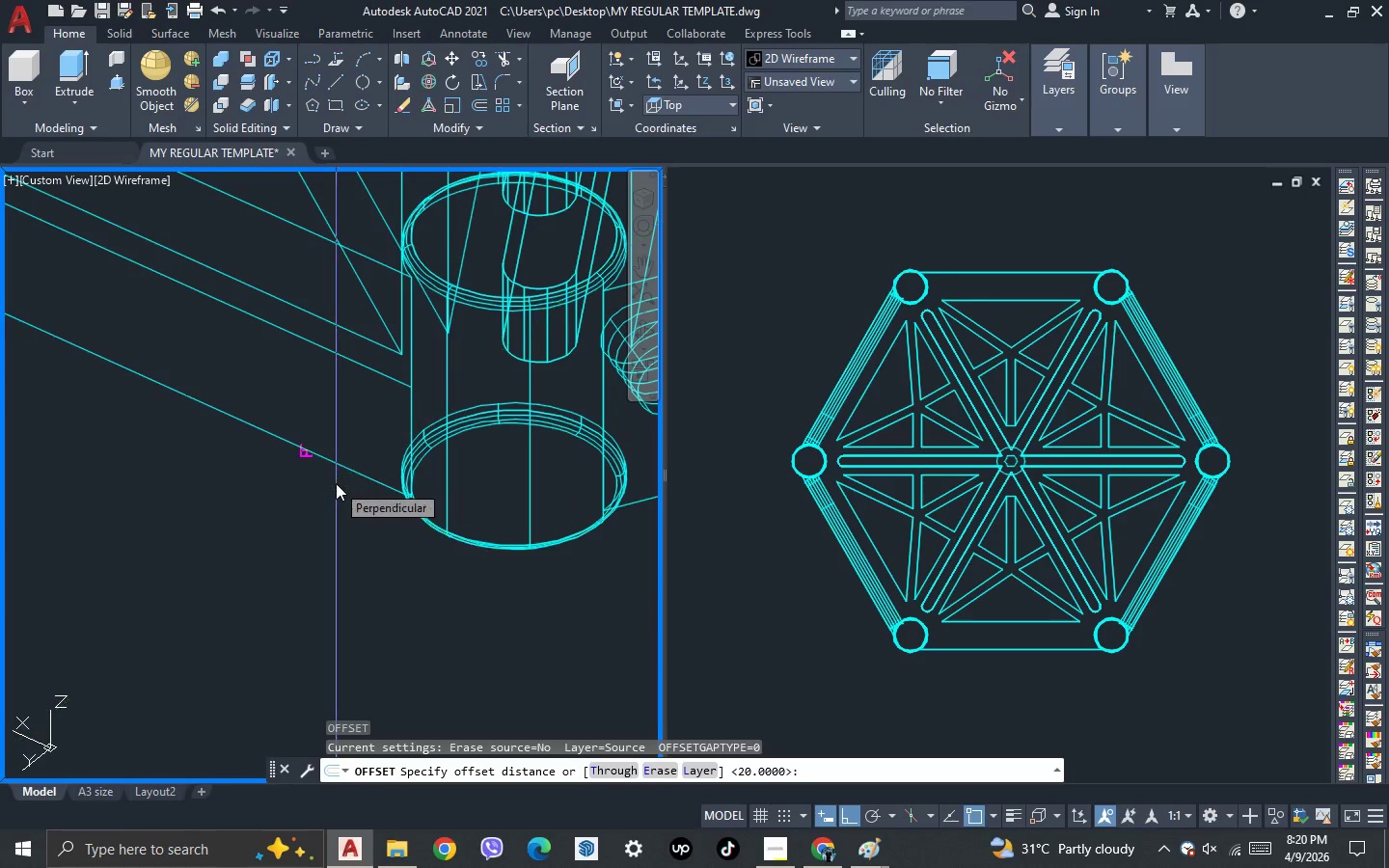 
key(Space)
 